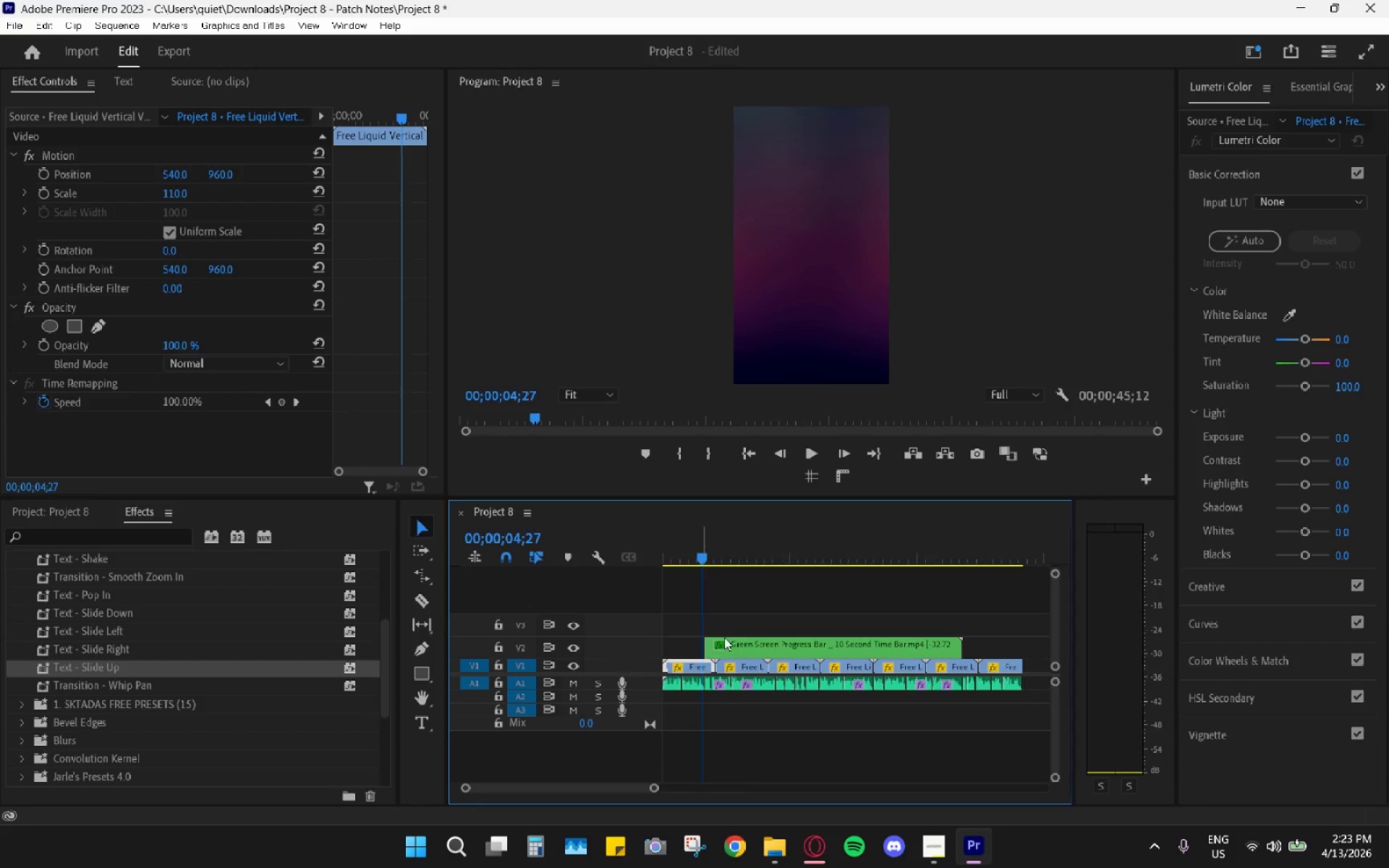 
hold_key(key=AltLeft, duration=0.73)
scroll: coordinate [733, 638], scroll_direction: up, amount: 27.0
 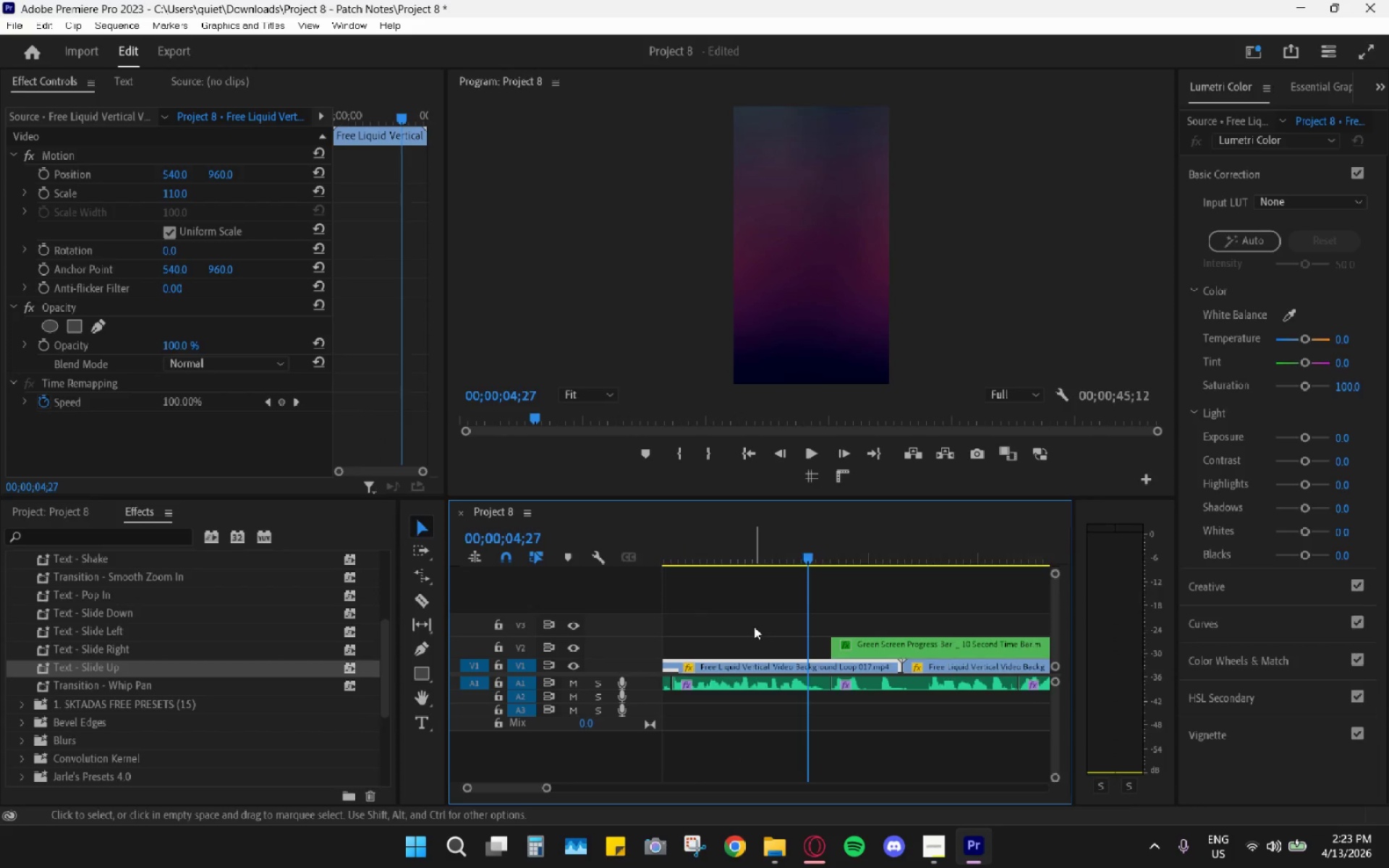 
left_click_drag(start_coordinate=[820, 550], to_coordinate=[831, 553])
 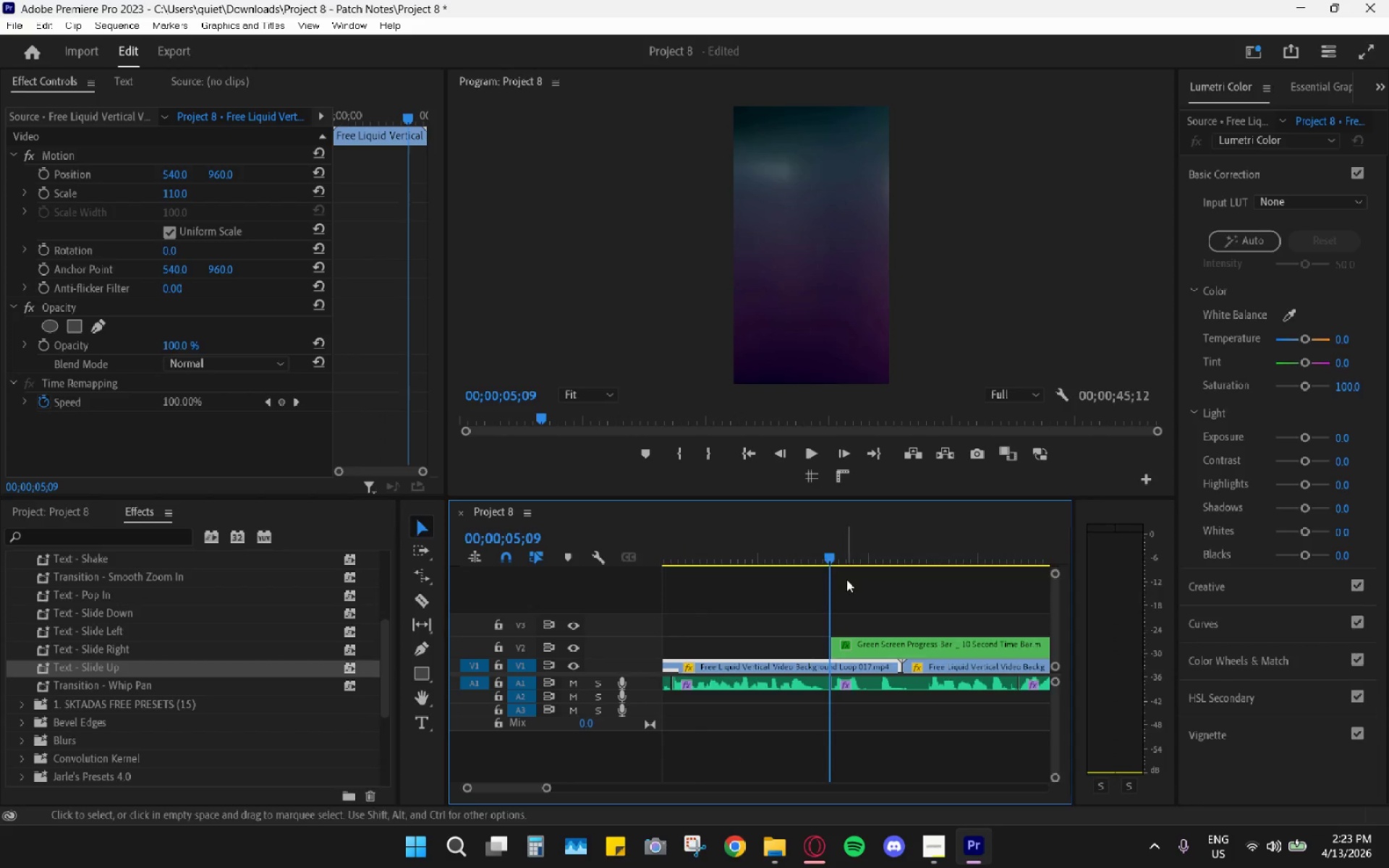 
hold_key(key=AltLeft, duration=0.86)
scroll: coordinate [827, 610], scroll_direction: up, amount: 10.0
 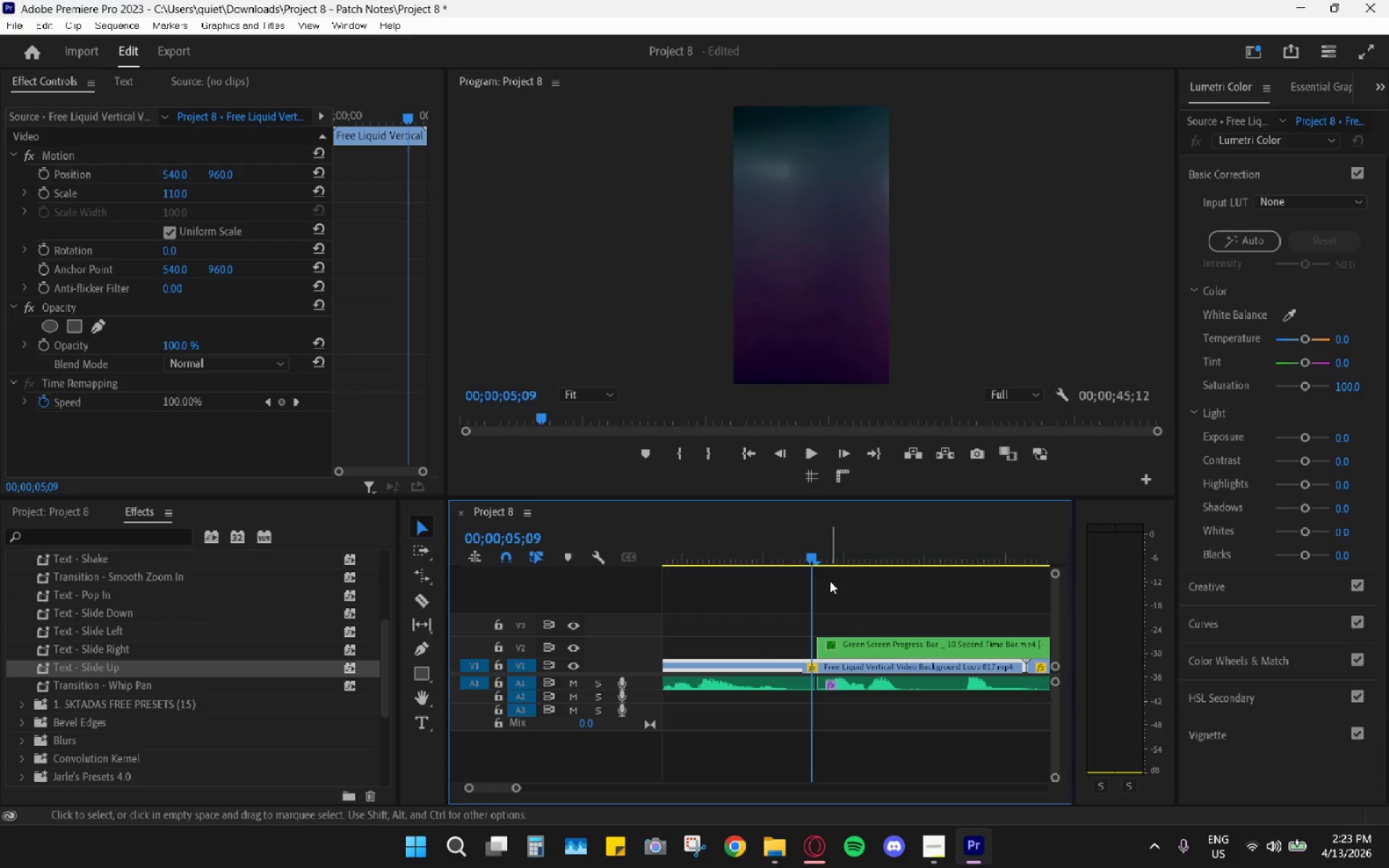 
key(ArrowRight)
 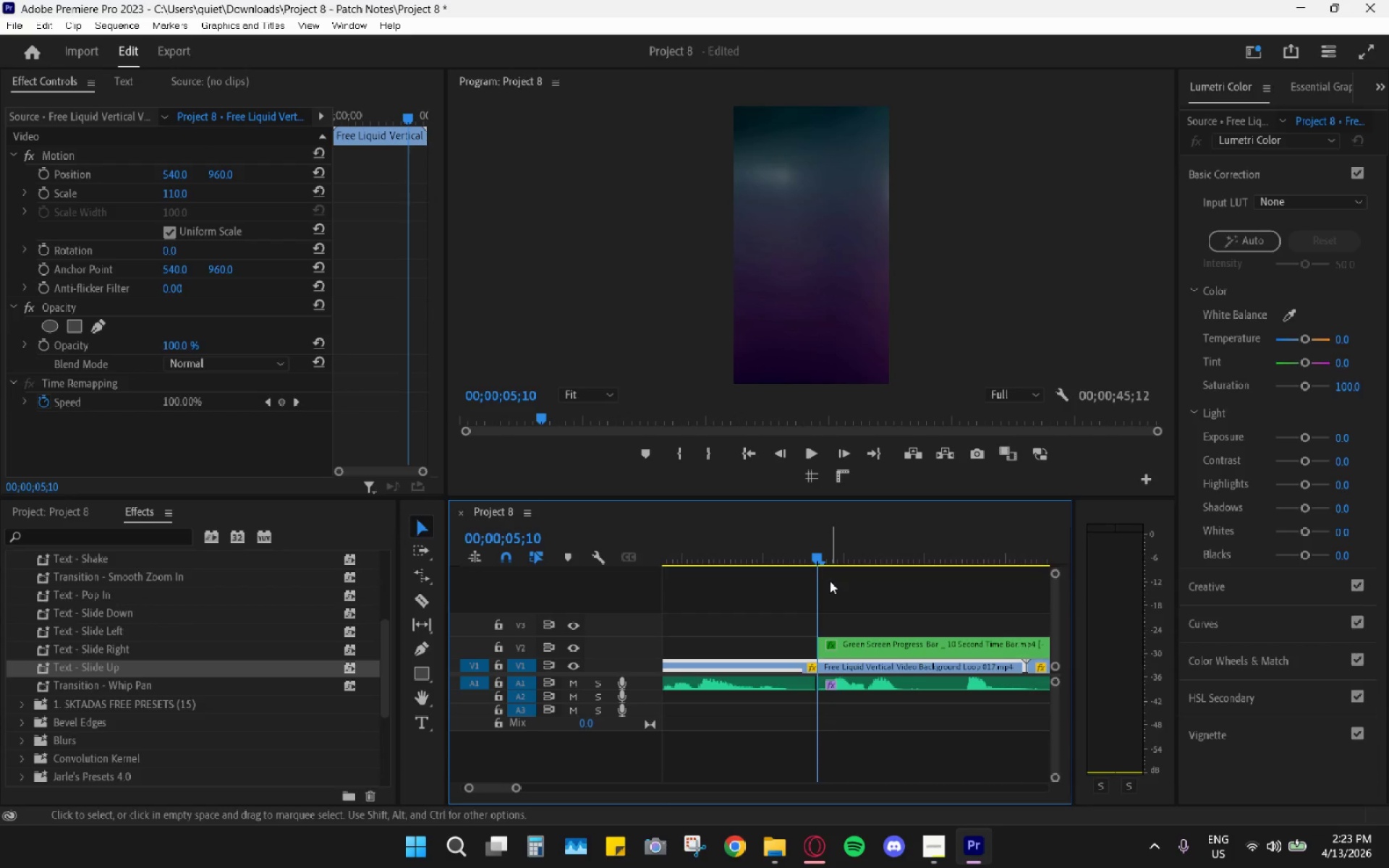 
key(ArrowRight)
 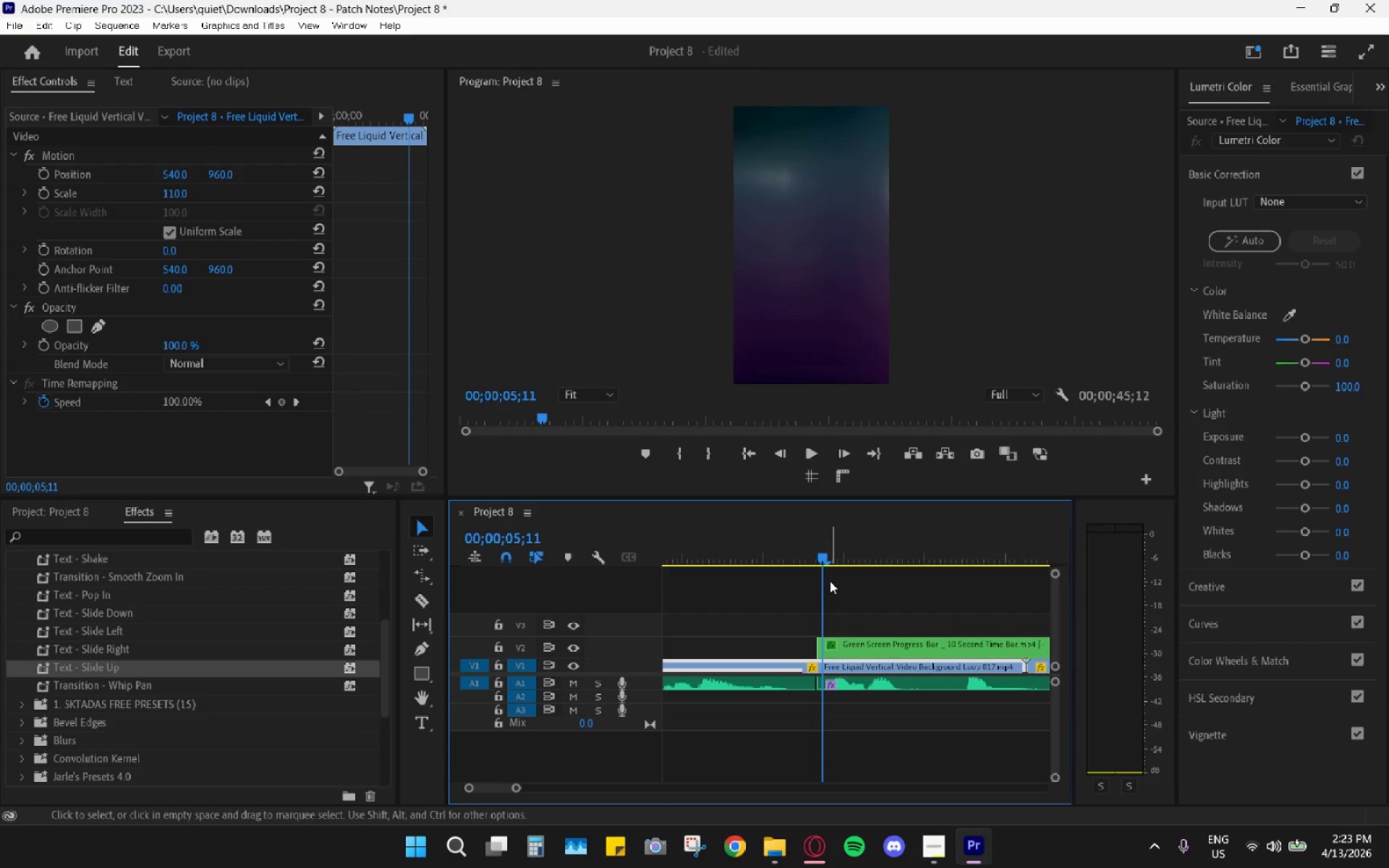 
key(ArrowRight)
 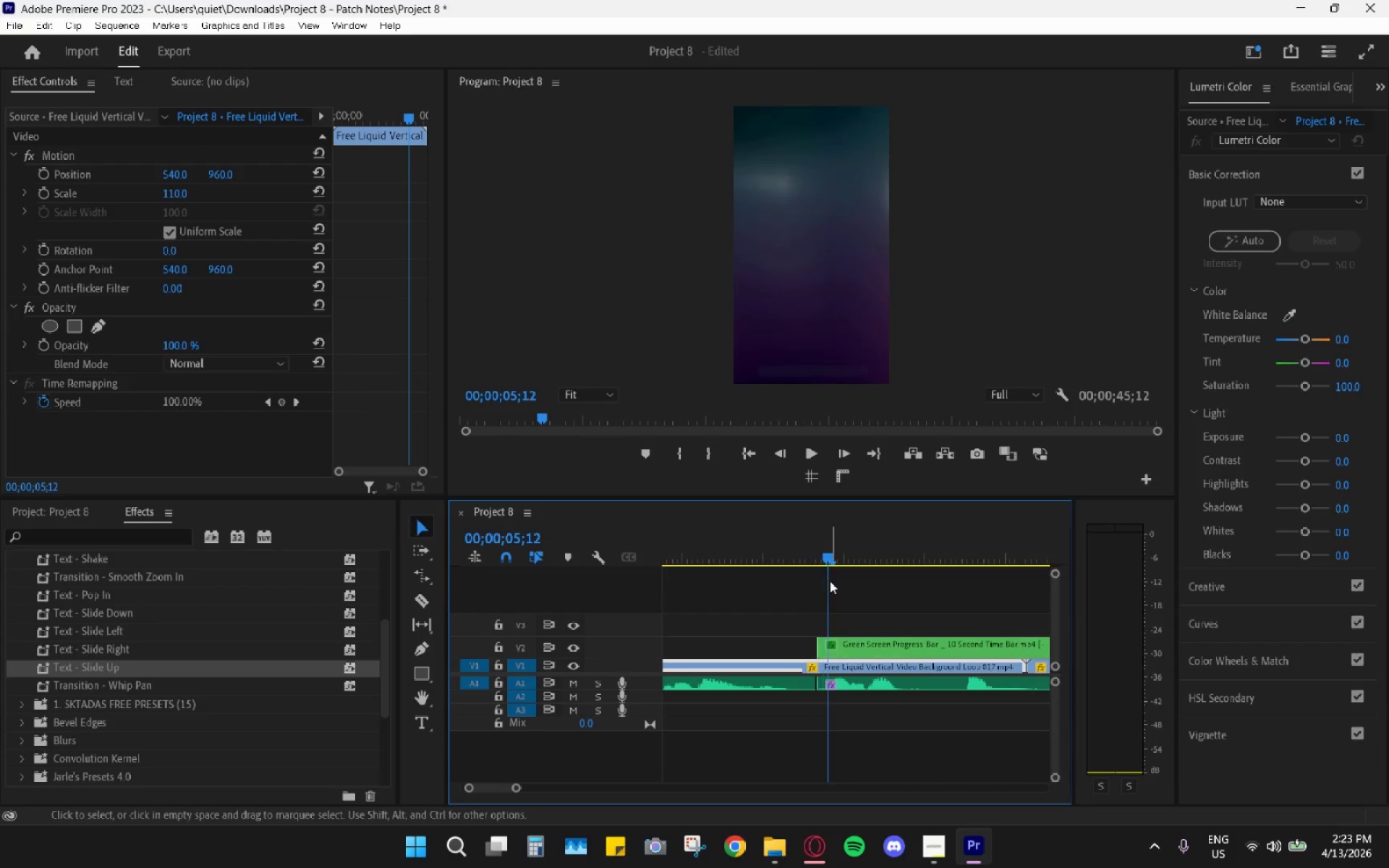 
key(ArrowRight)
 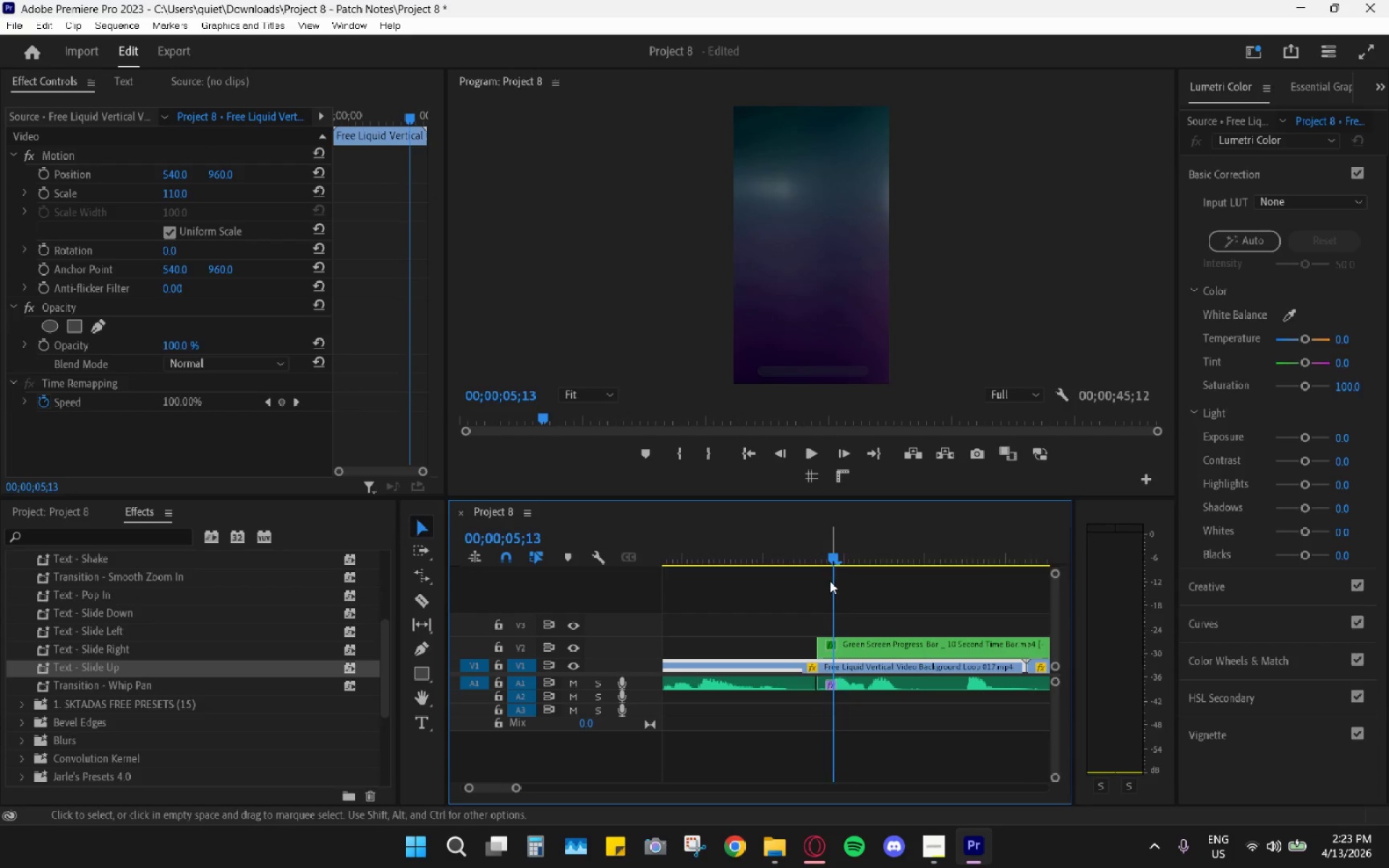 
key(ArrowRight)
 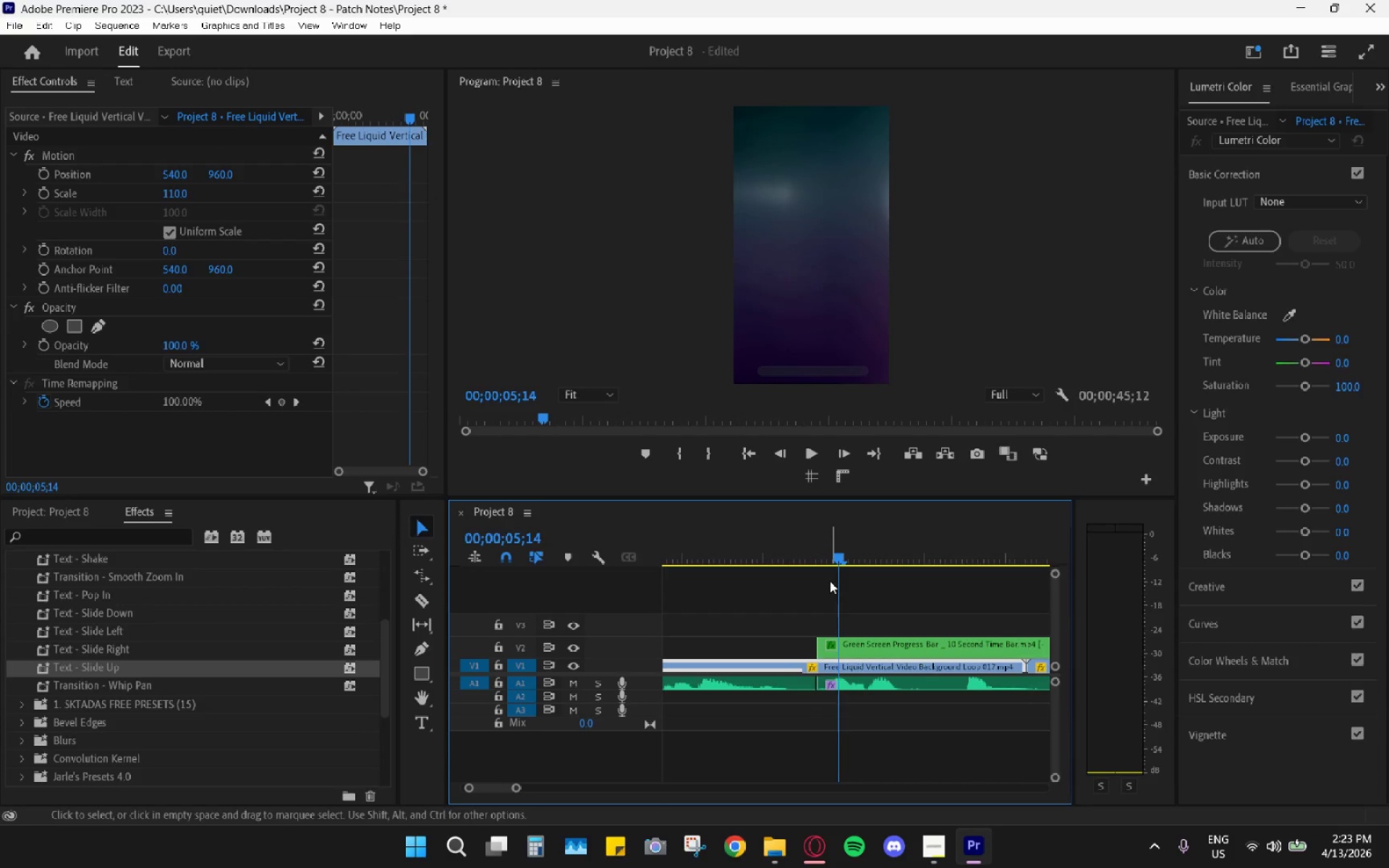 
key(ArrowRight)
 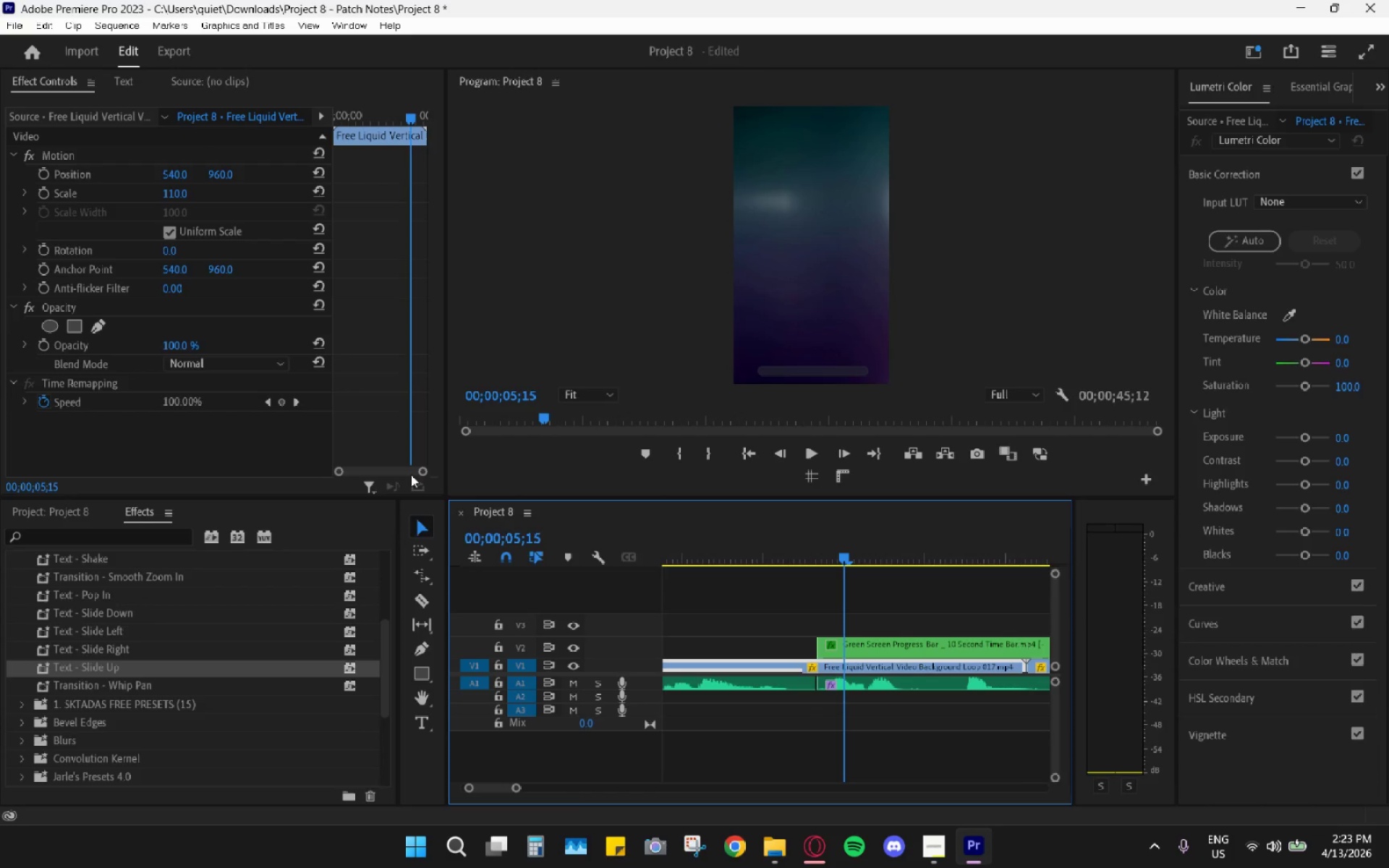 
left_click_drag(start_coordinate=[423, 475], to_coordinate=[562, 474])
 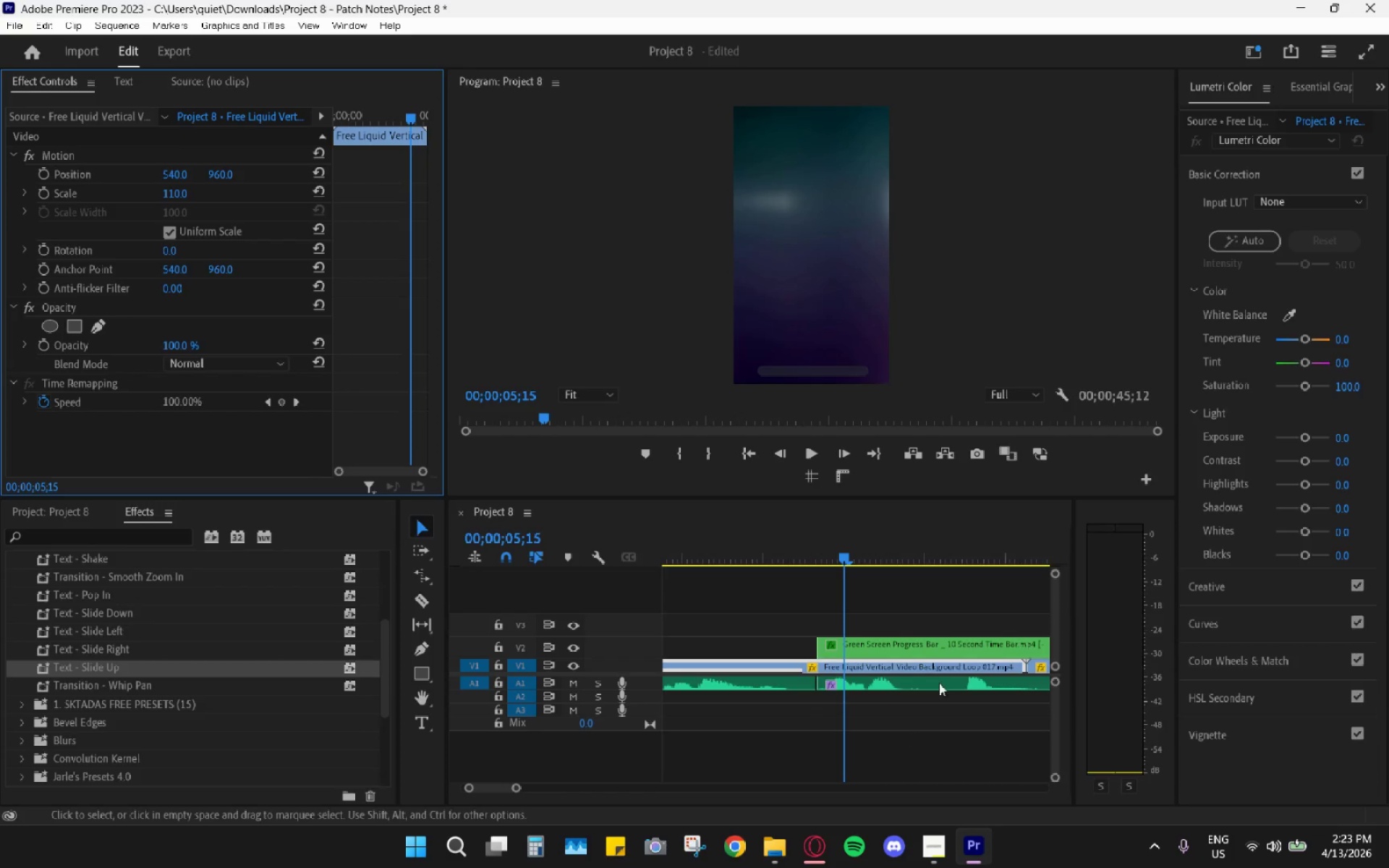 
left_click([866, 646])
 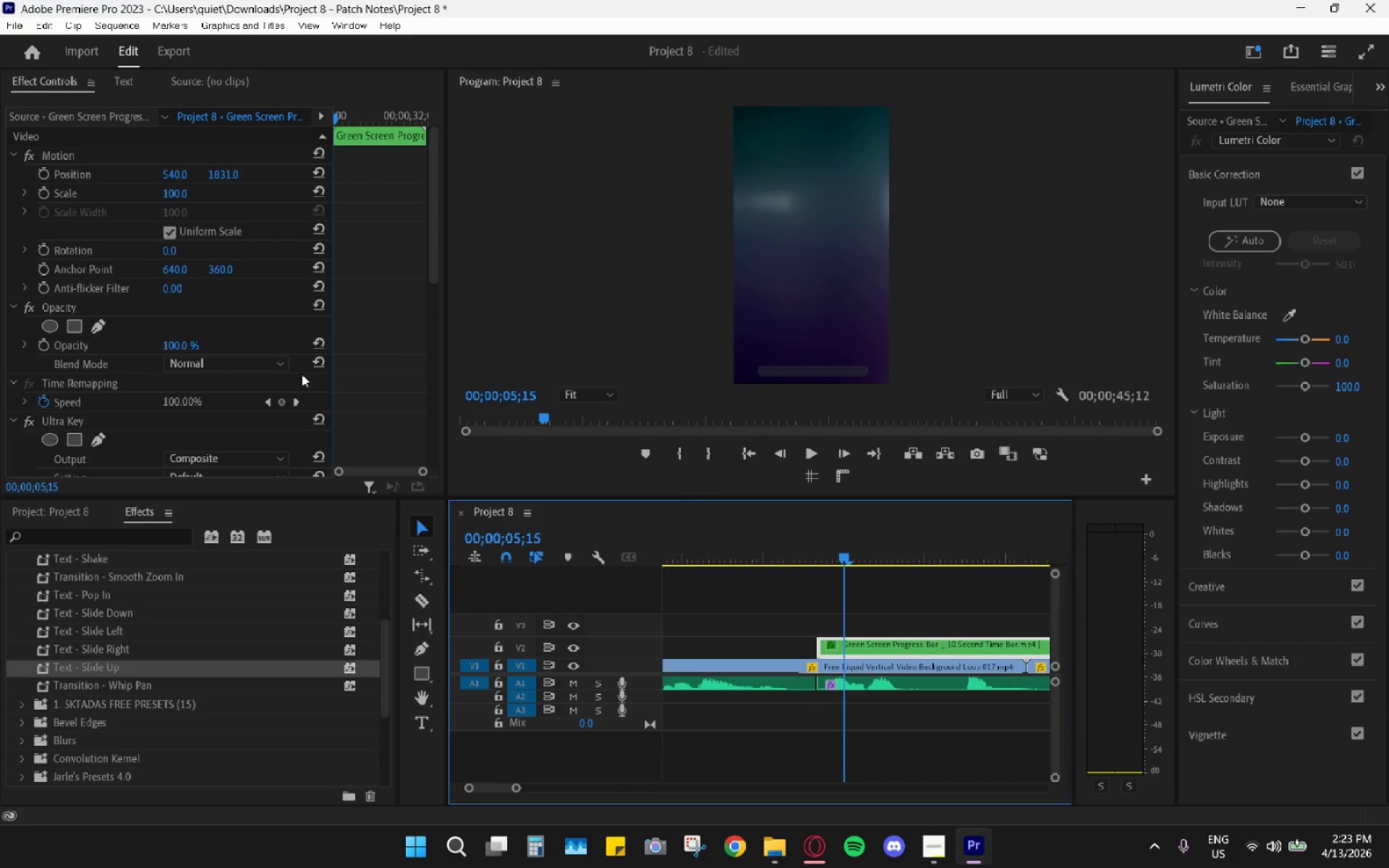 
scroll: coordinate [364, 353], scroll_direction: down, amount: 18.0
 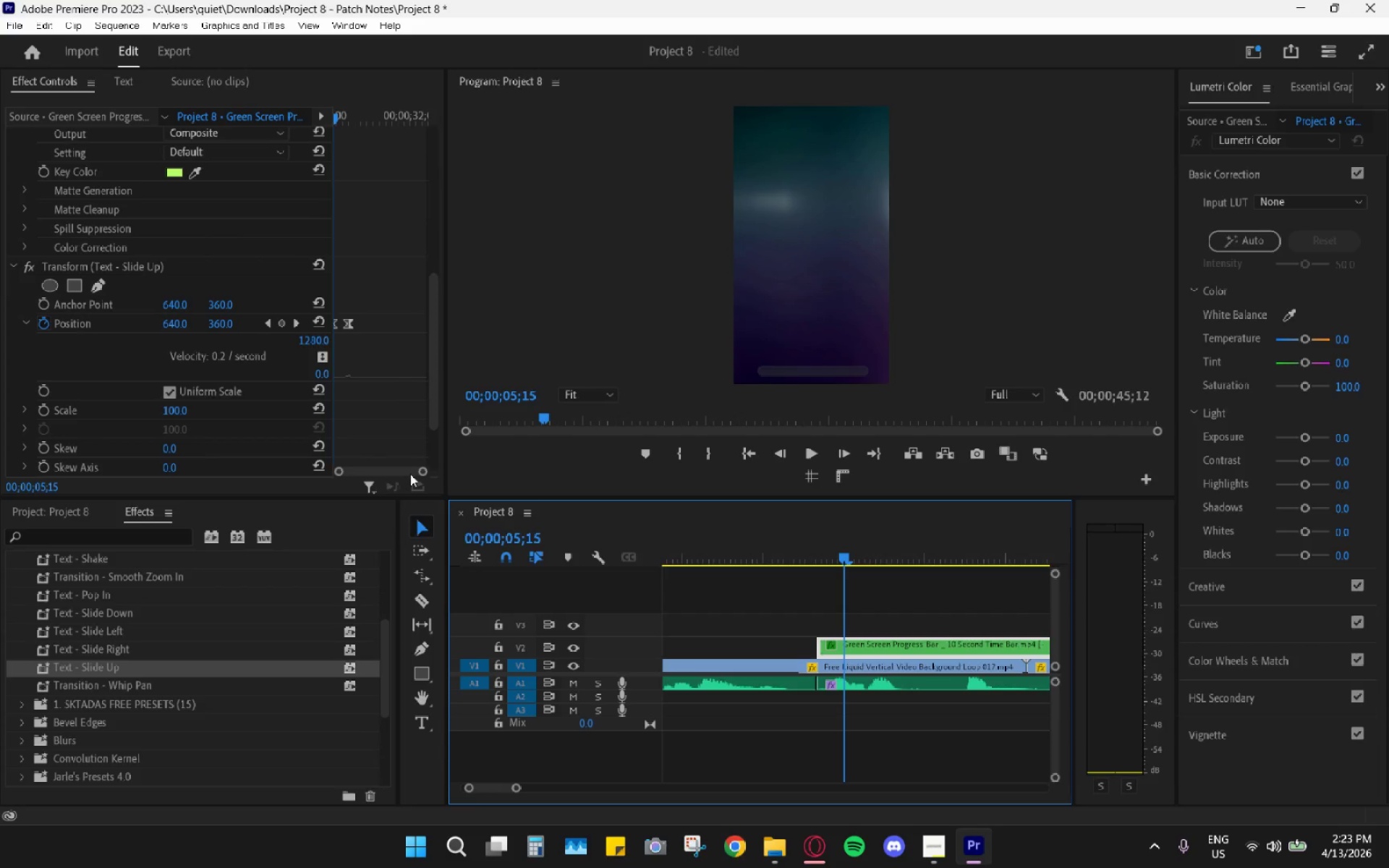 
left_click_drag(start_coordinate=[421, 469], to_coordinate=[438, 470])
 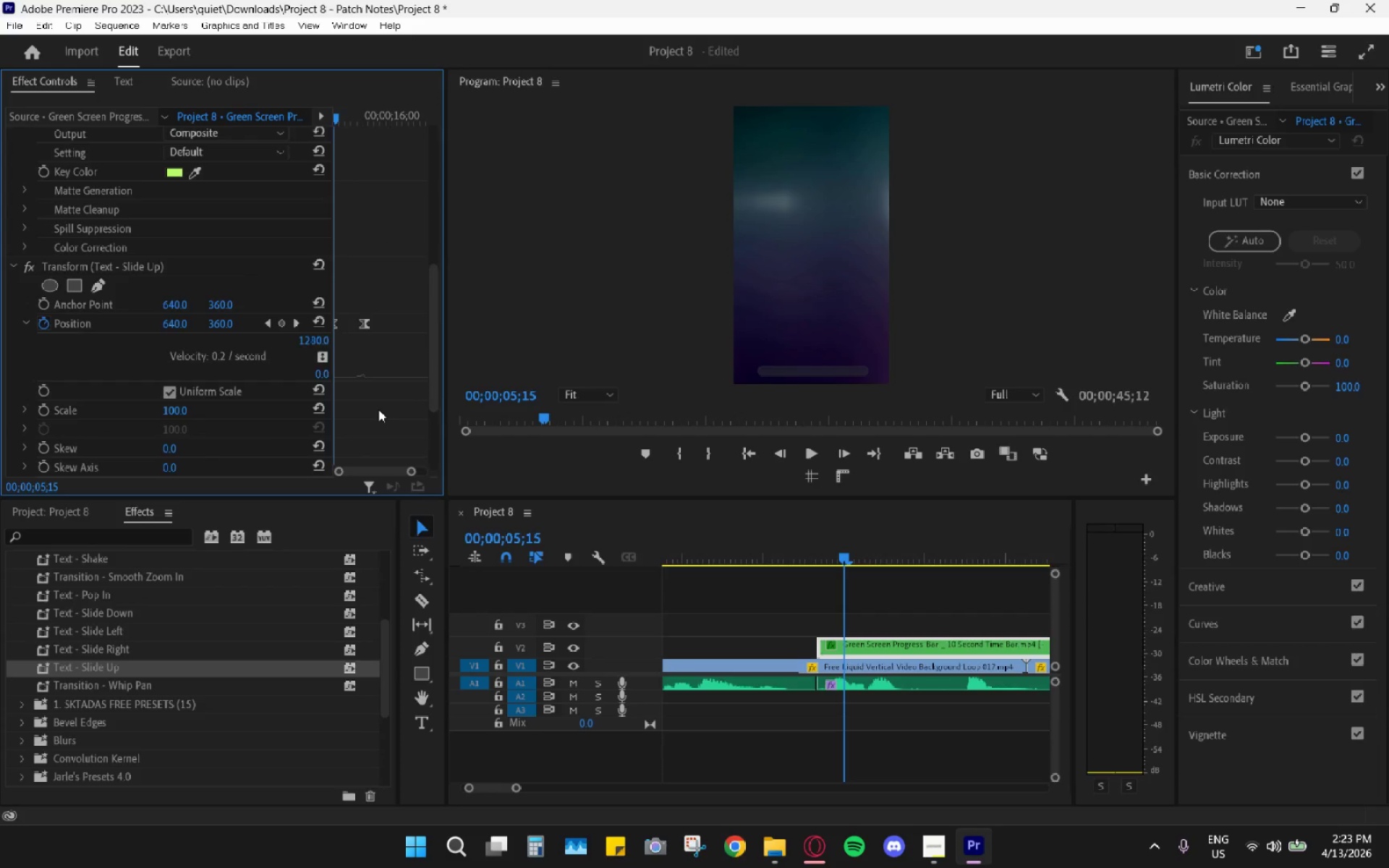 
scroll: coordinate [378, 409], scroll_direction: down, amount: 4.0
 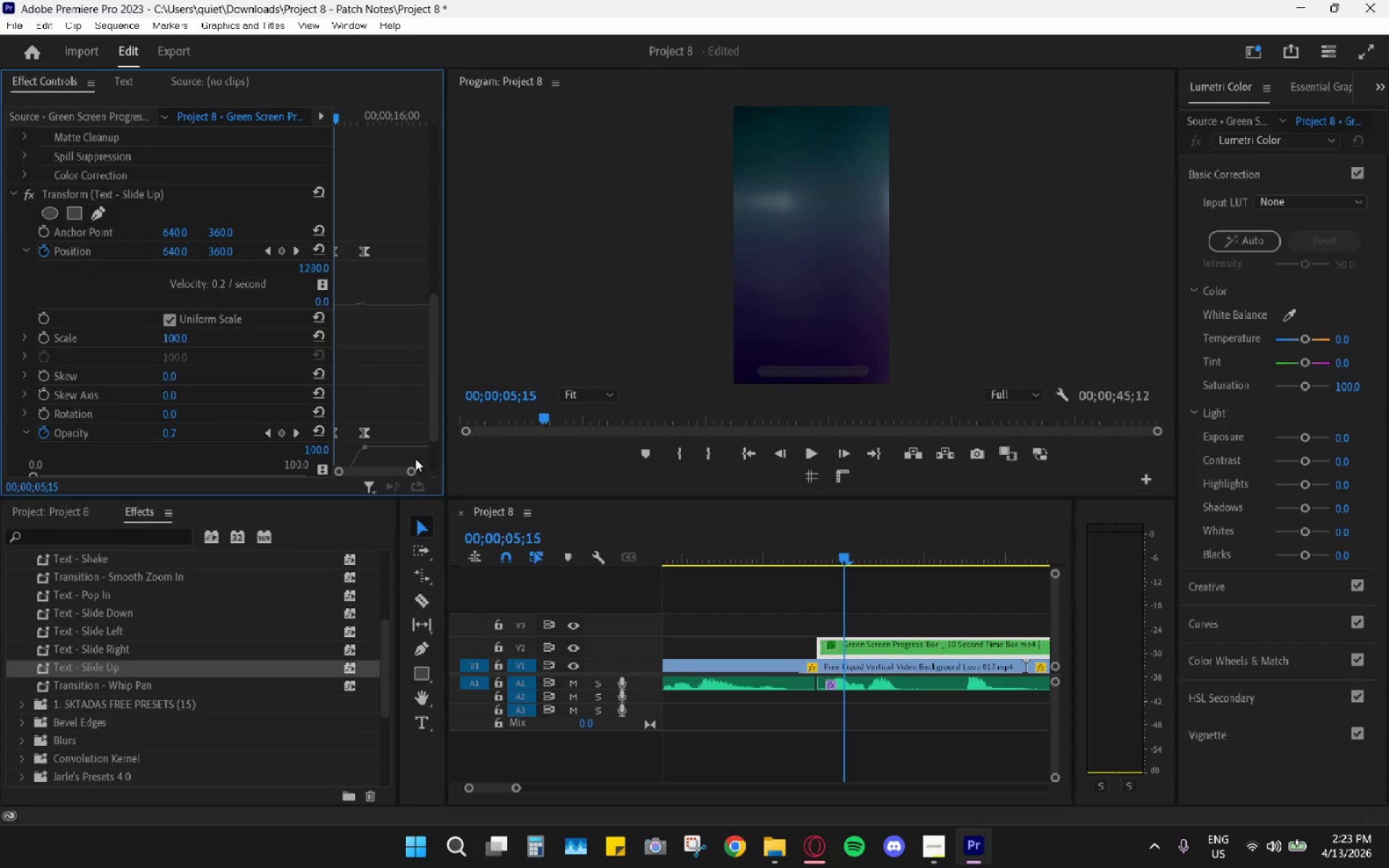 
left_click_drag(start_coordinate=[412, 472], to_coordinate=[399, 467])
 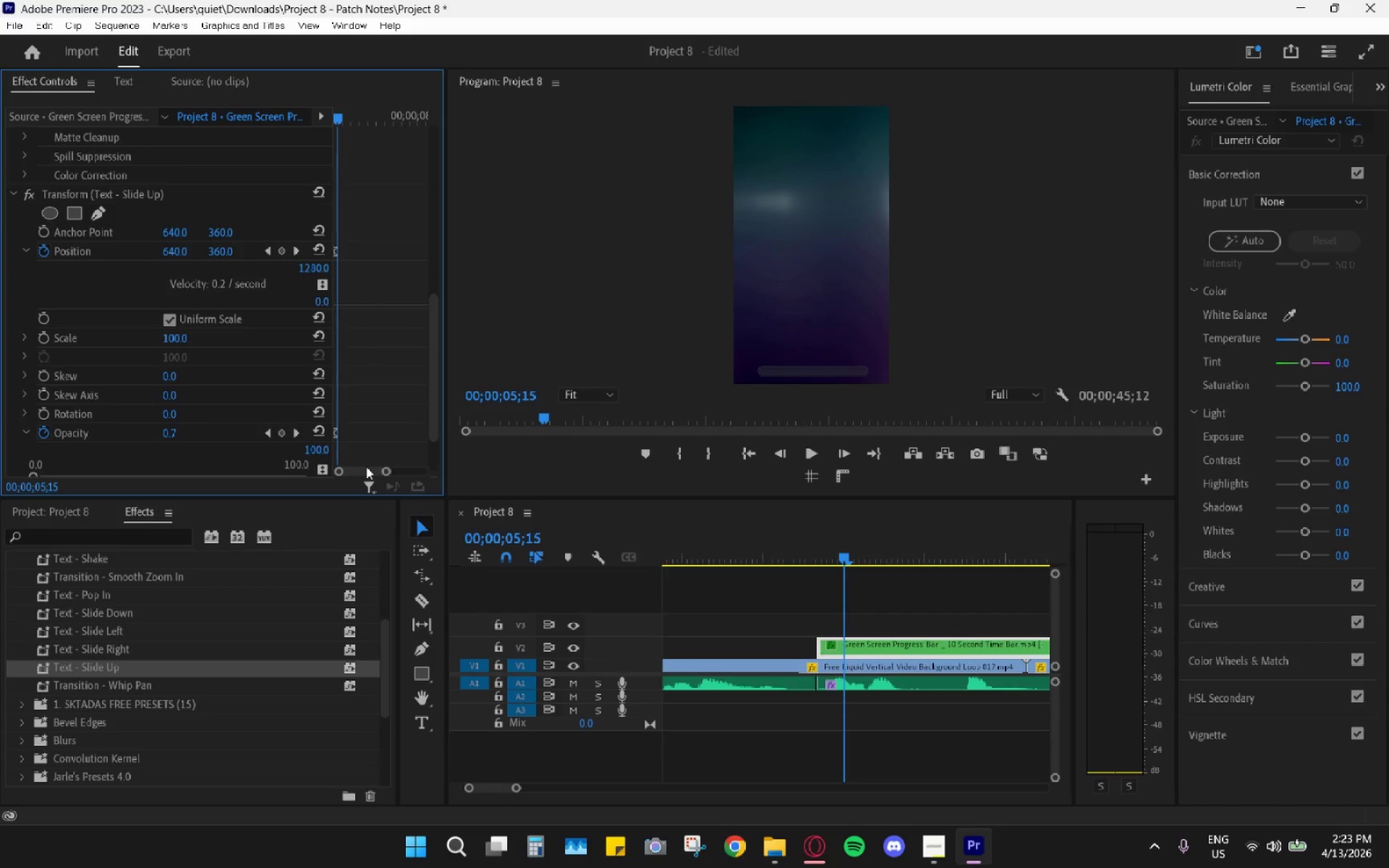 
left_click_drag(start_coordinate=[367, 467], to_coordinate=[371, 470])
 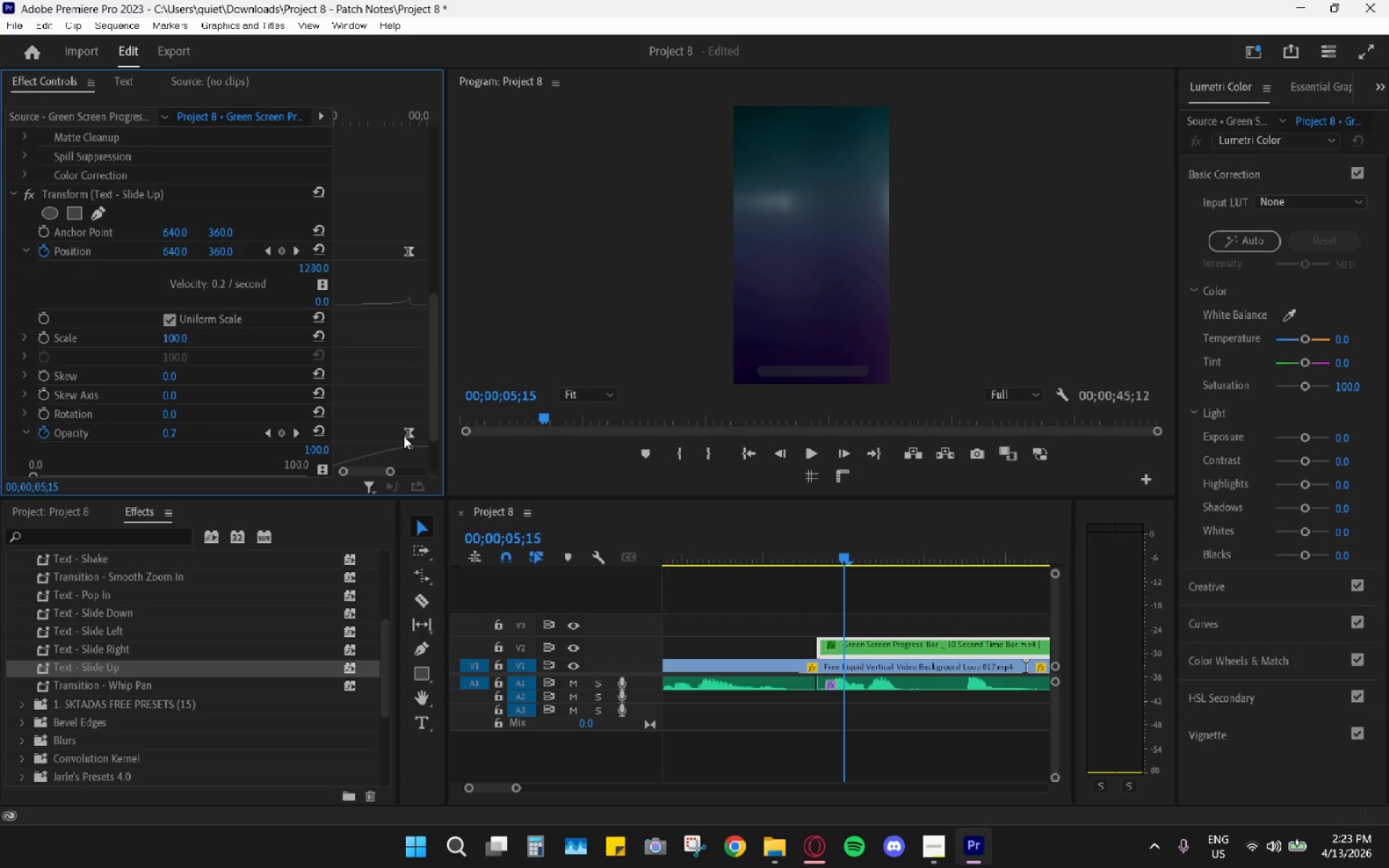 
left_click_drag(start_coordinate=[404, 436], to_coordinate=[339, 422])
 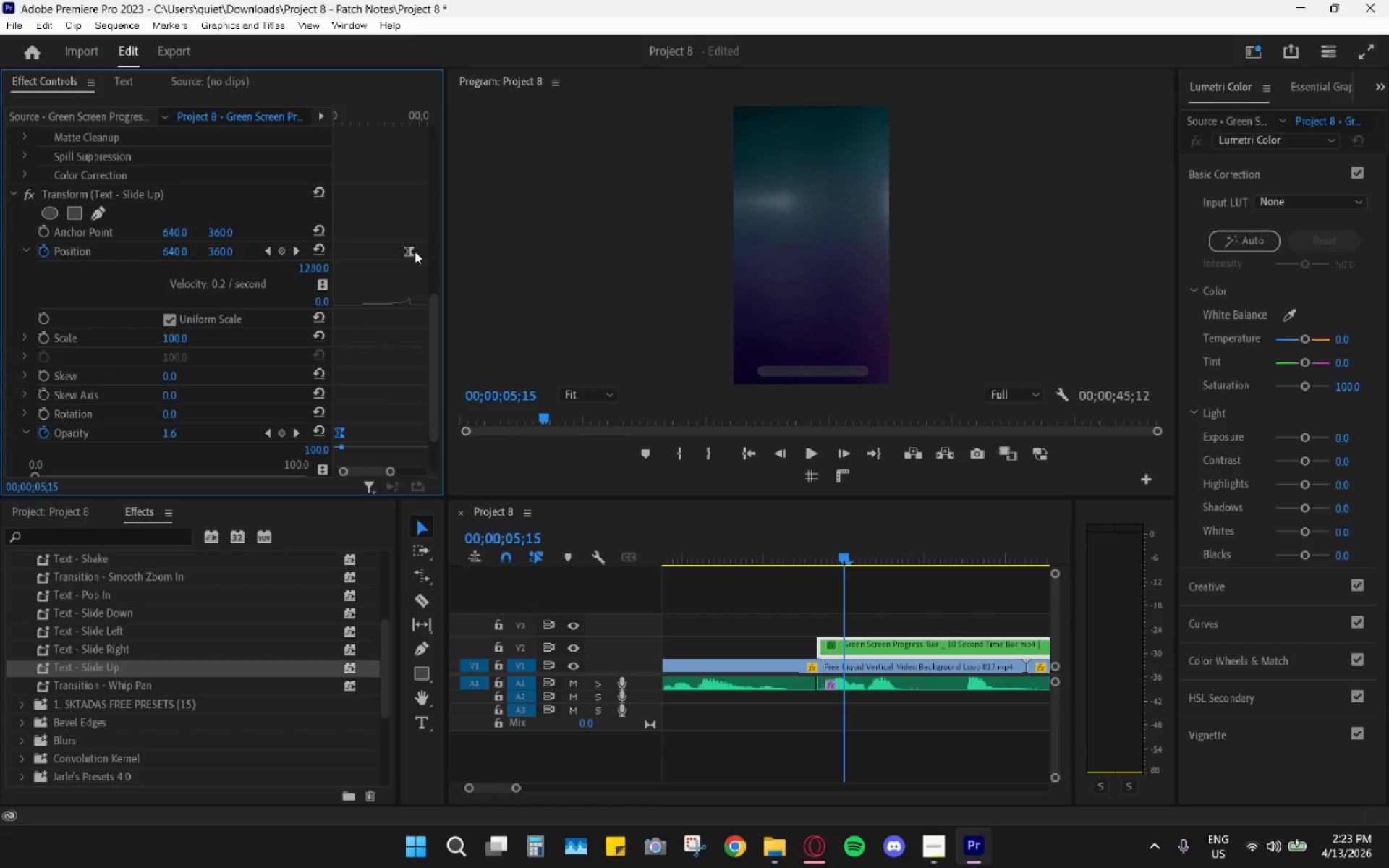 
left_click_drag(start_coordinate=[406, 250], to_coordinate=[333, 260])
 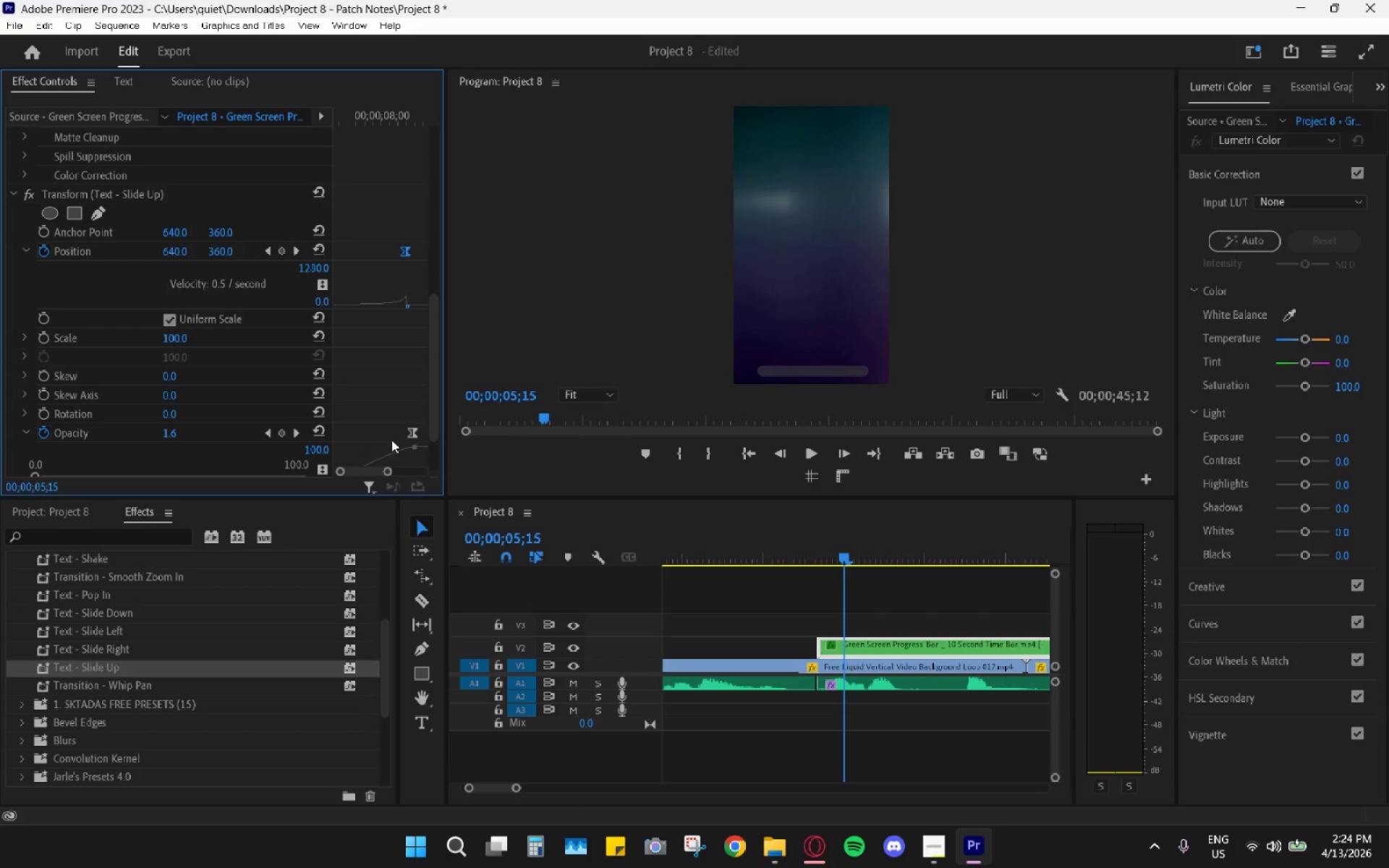 
left_click_drag(start_coordinate=[408, 437], to_coordinate=[343, 419])
 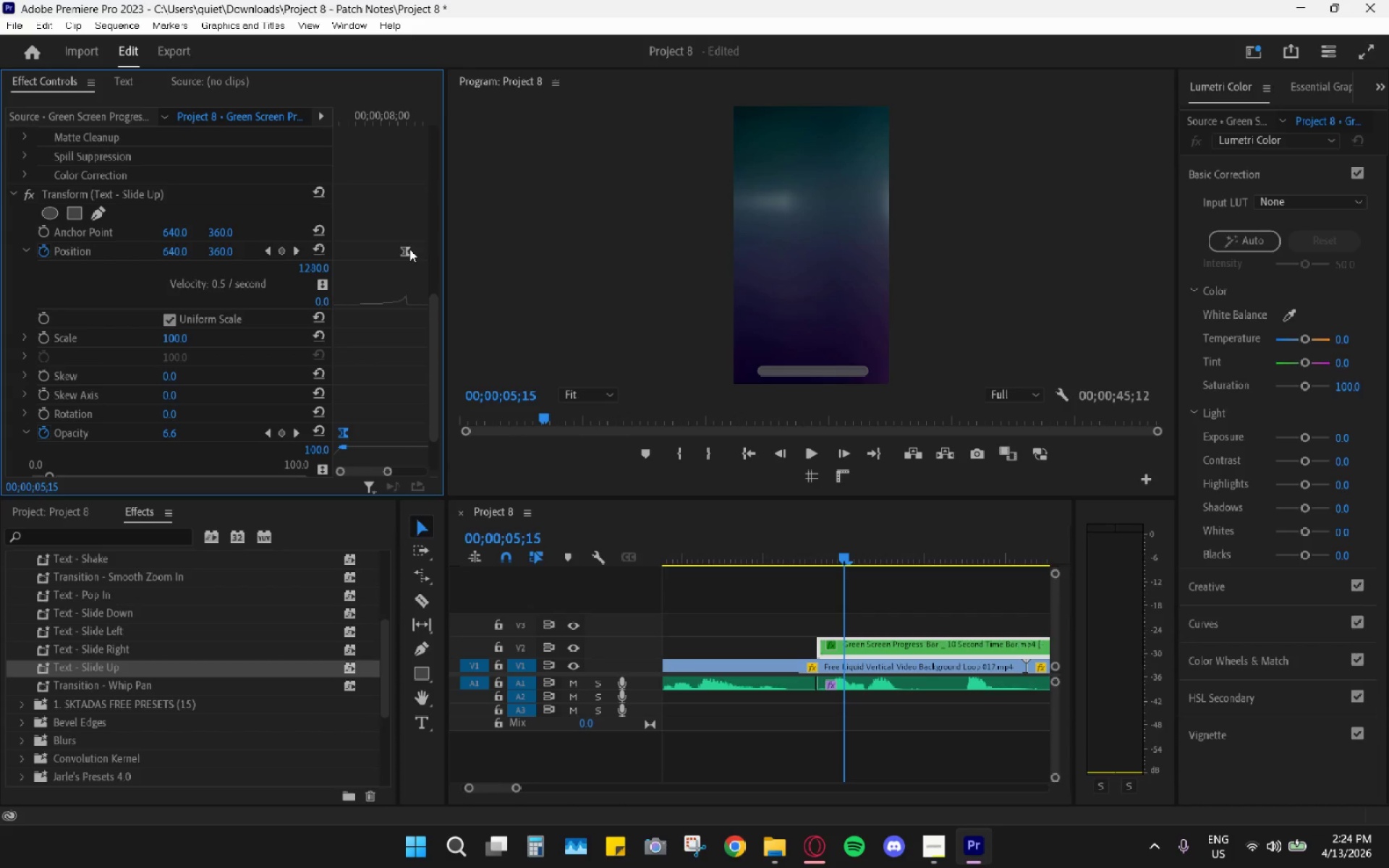 
left_click_drag(start_coordinate=[406, 252], to_coordinate=[340, 268])
 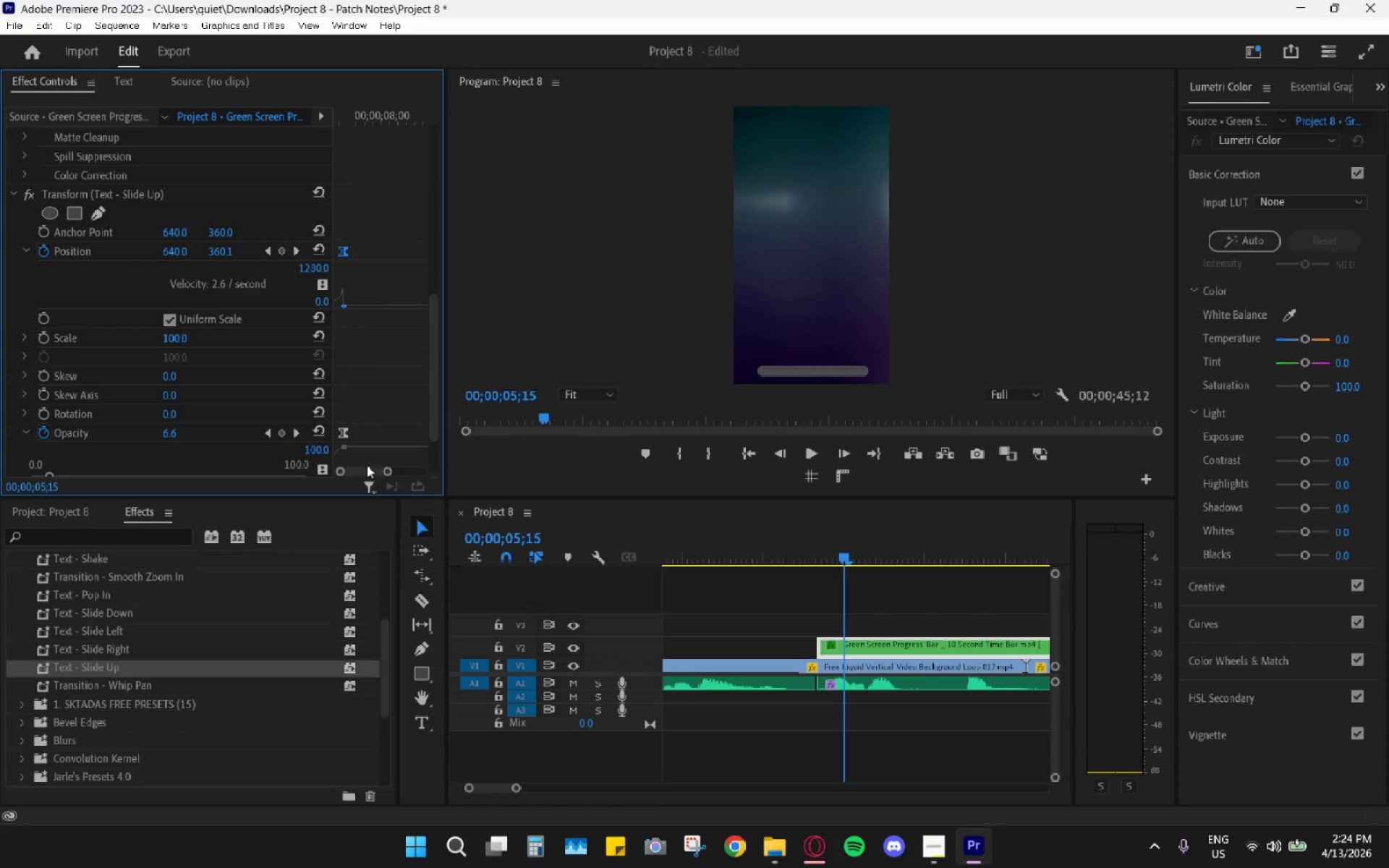 
left_click_drag(start_coordinate=[365, 470], to_coordinate=[346, 471])
 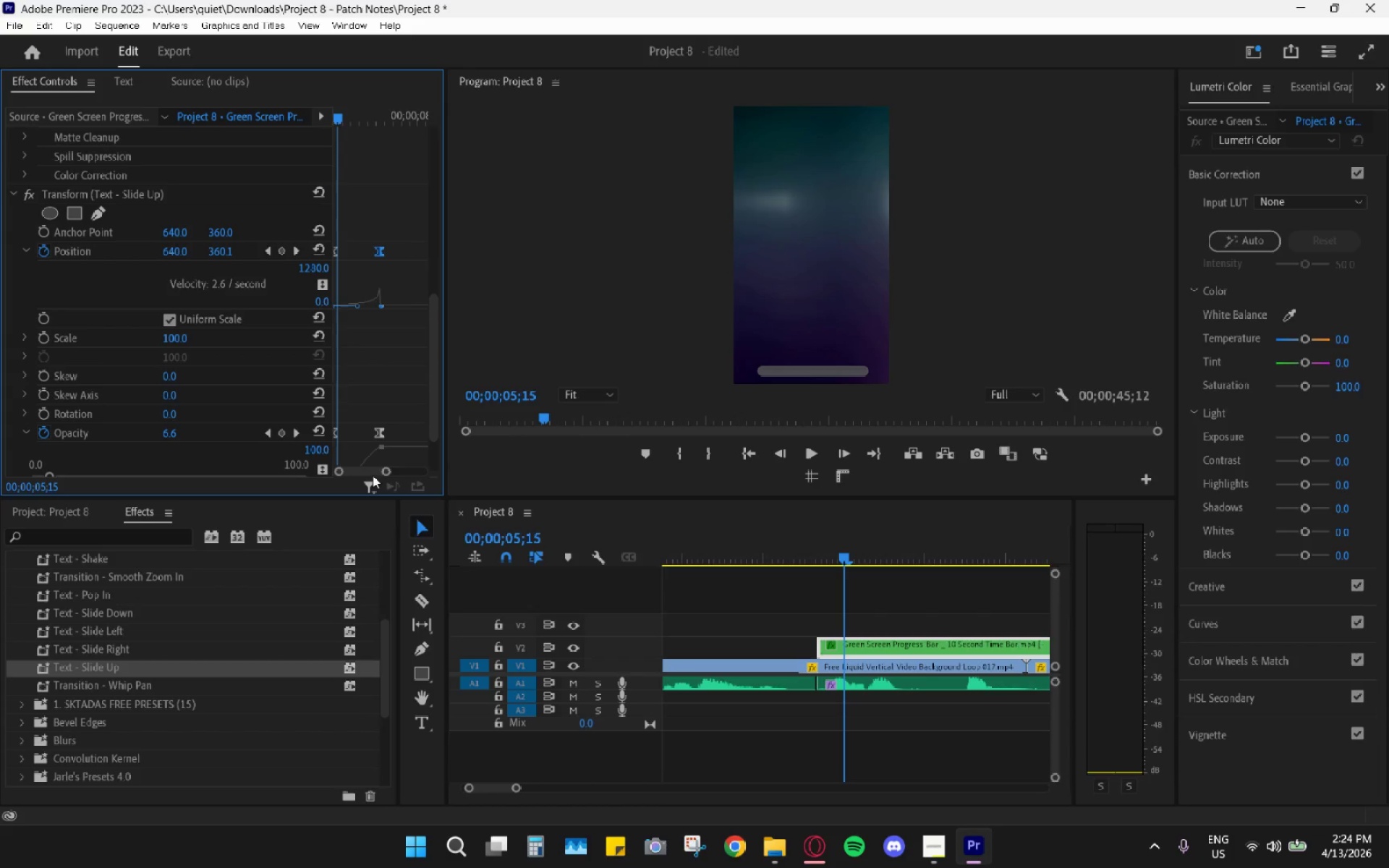 
left_click_drag(start_coordinate=[387, 473], to_coordinate=[388, 477])
 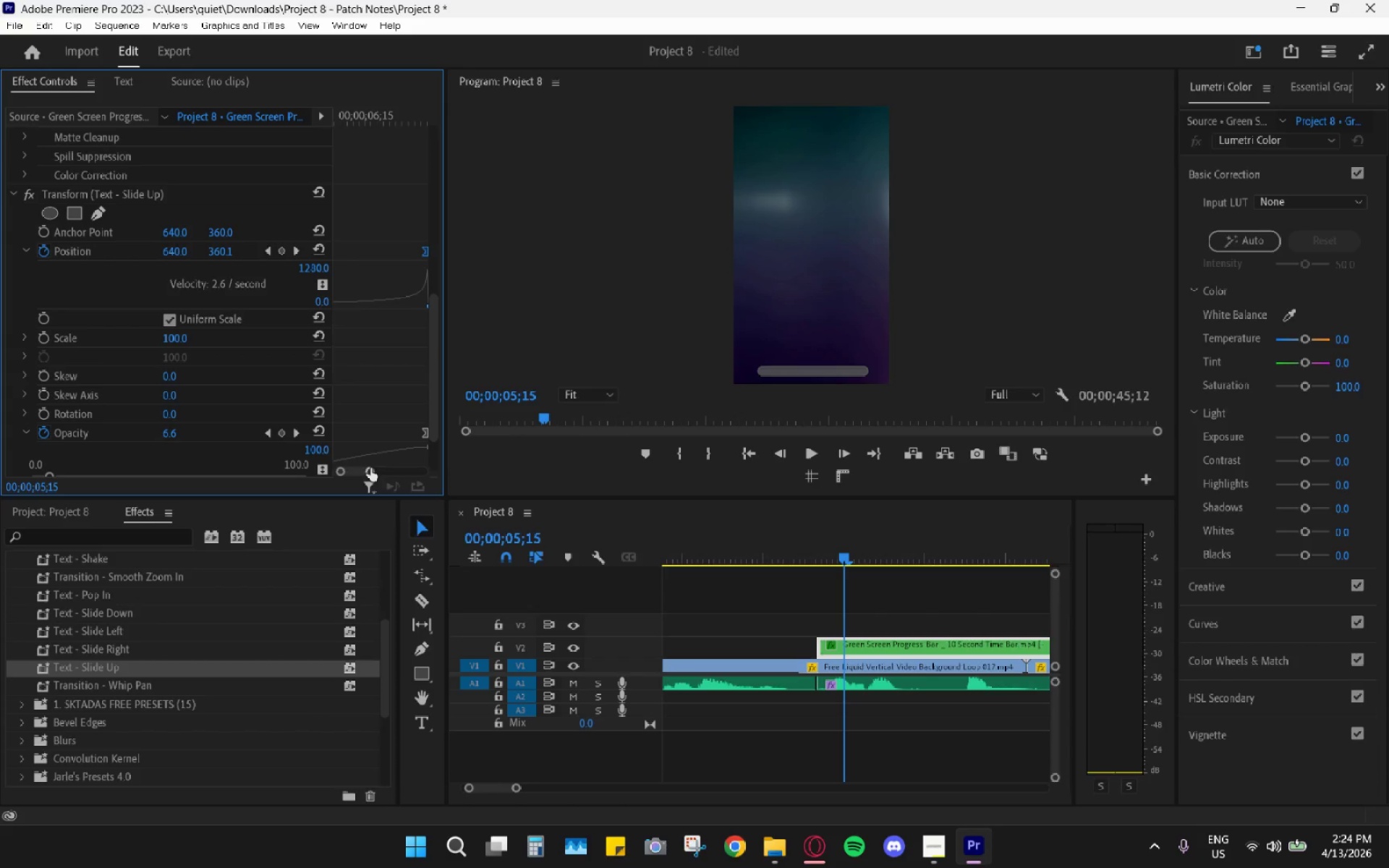 
left_click_drag(start_coordinate=[348, 468], to_coordinate=[335, 468])
 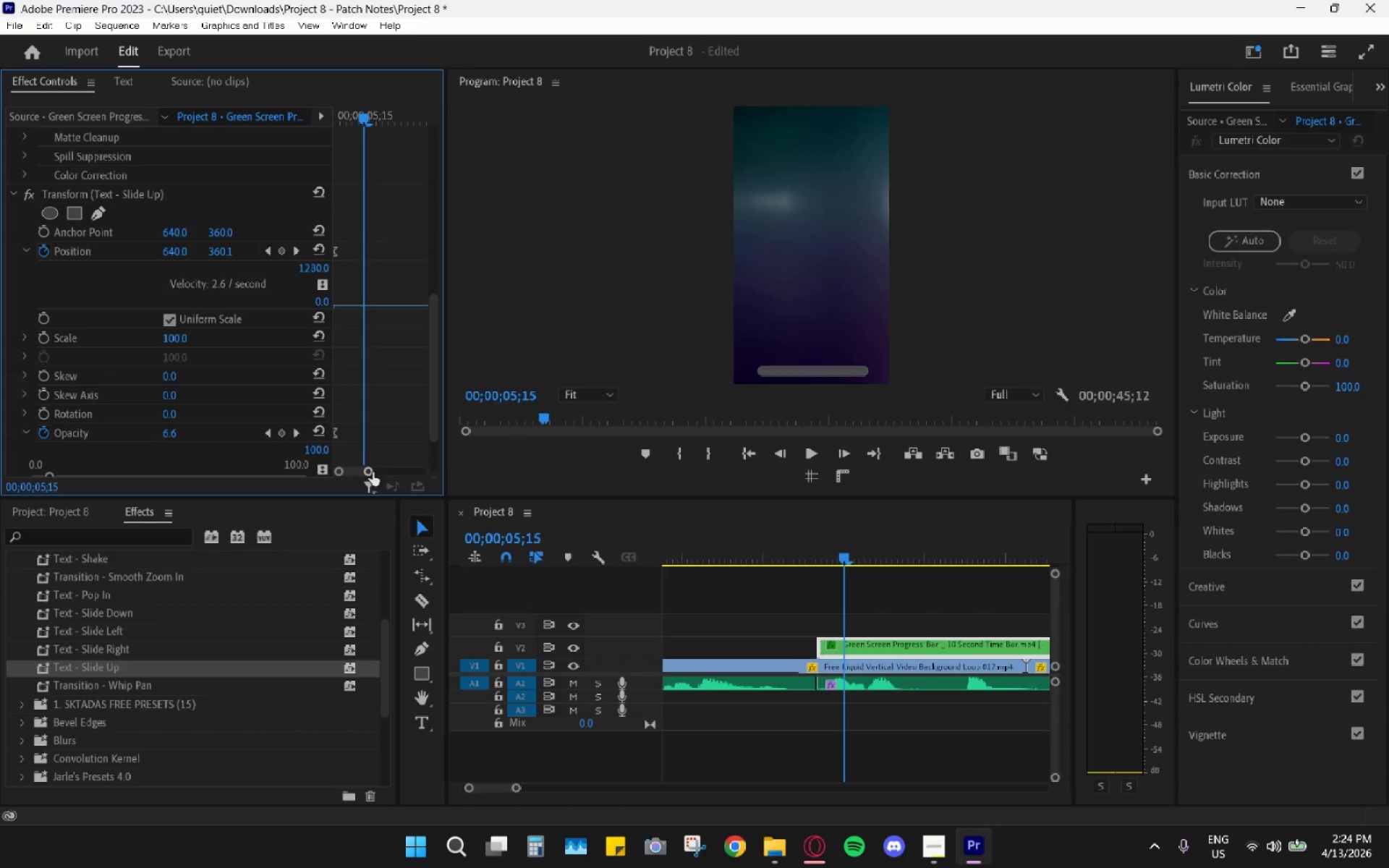 
left_click_drag(start_coordinate=[374, 472], to_coordinate=[360, 464])
 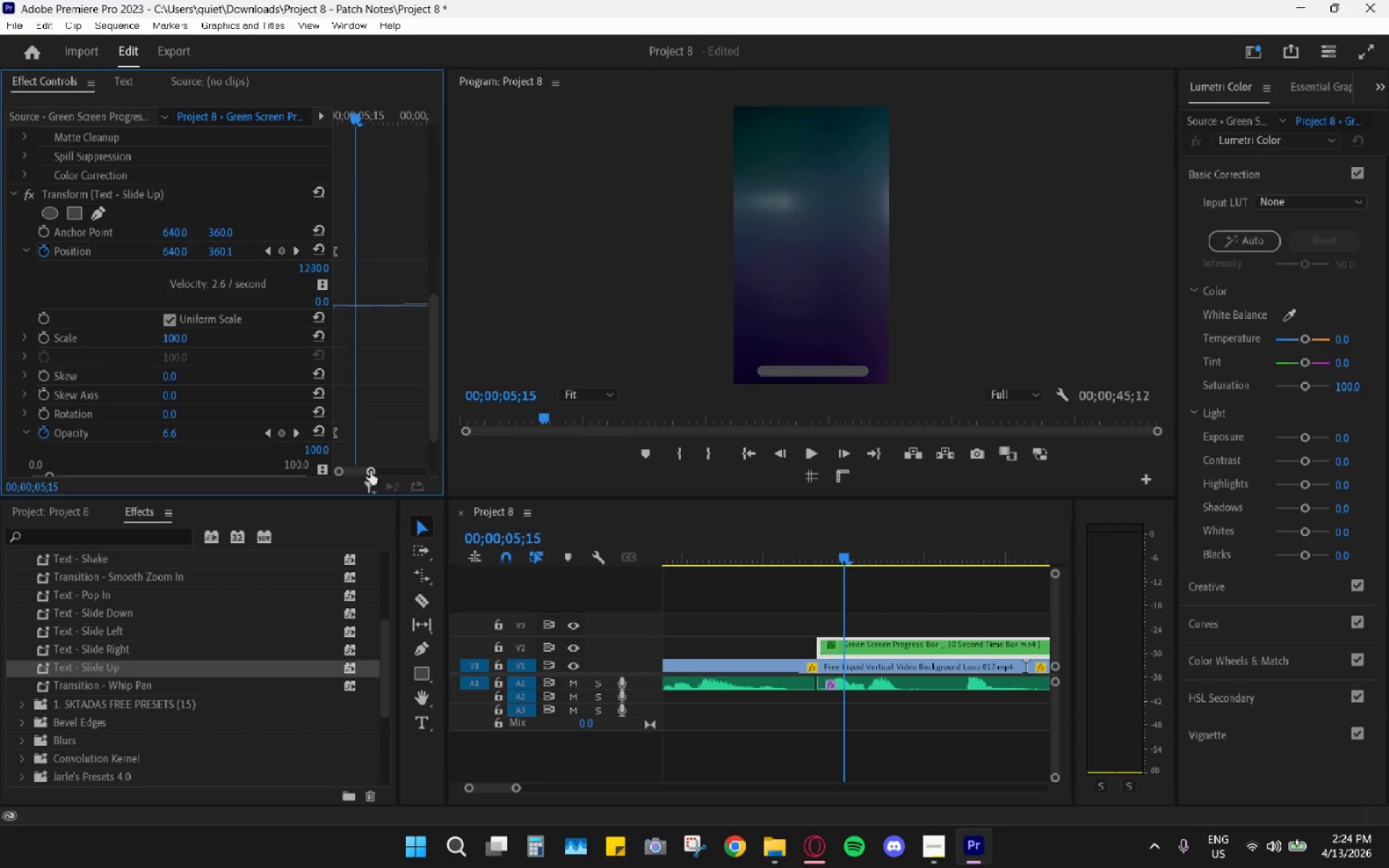 
left_click_drag(start_coordinate=[371, 471], to_coordinate=[382, 475])
 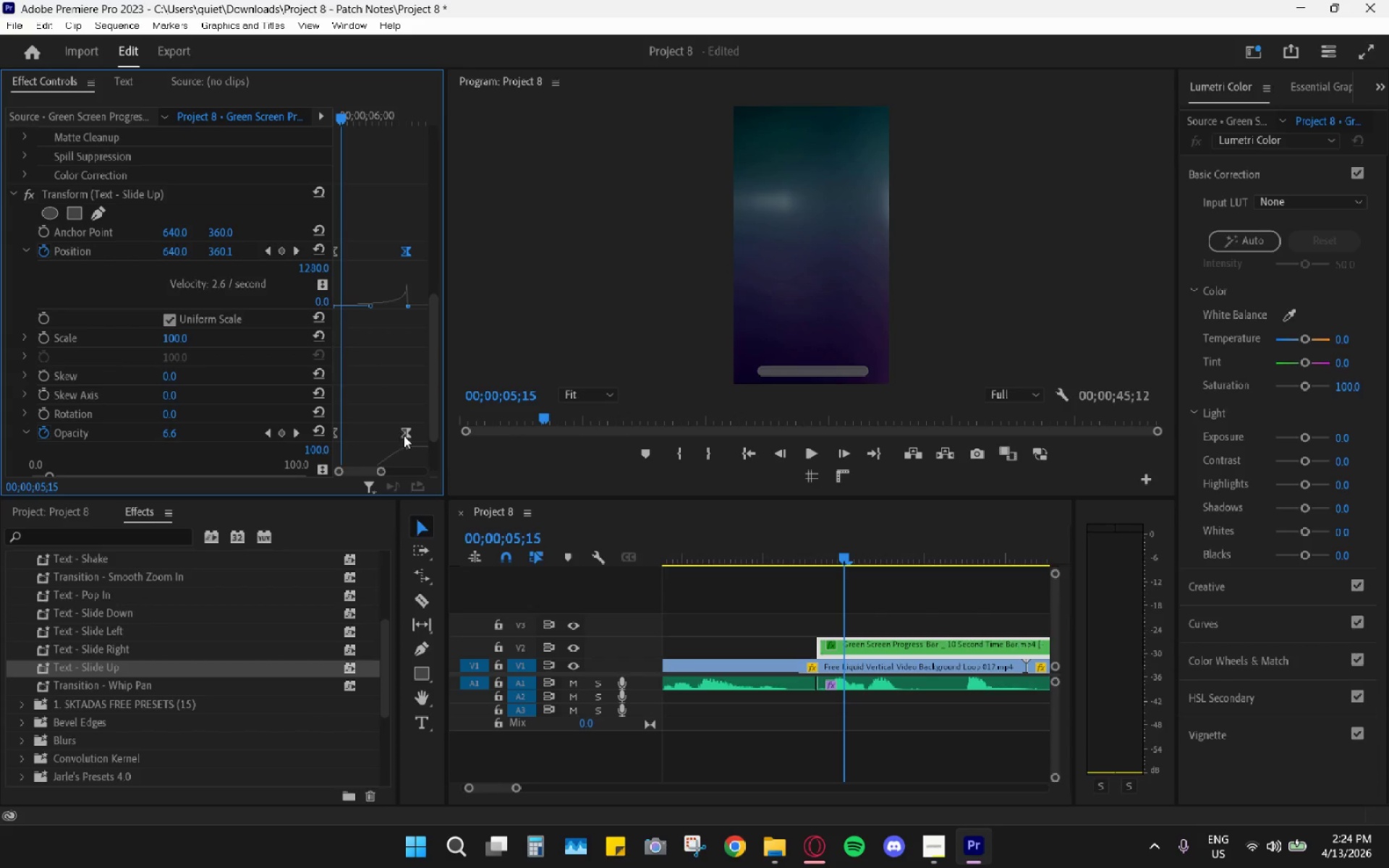 
left_click_drag(start_coordinate=[404, 435], to_coordinate=[346, 432])
 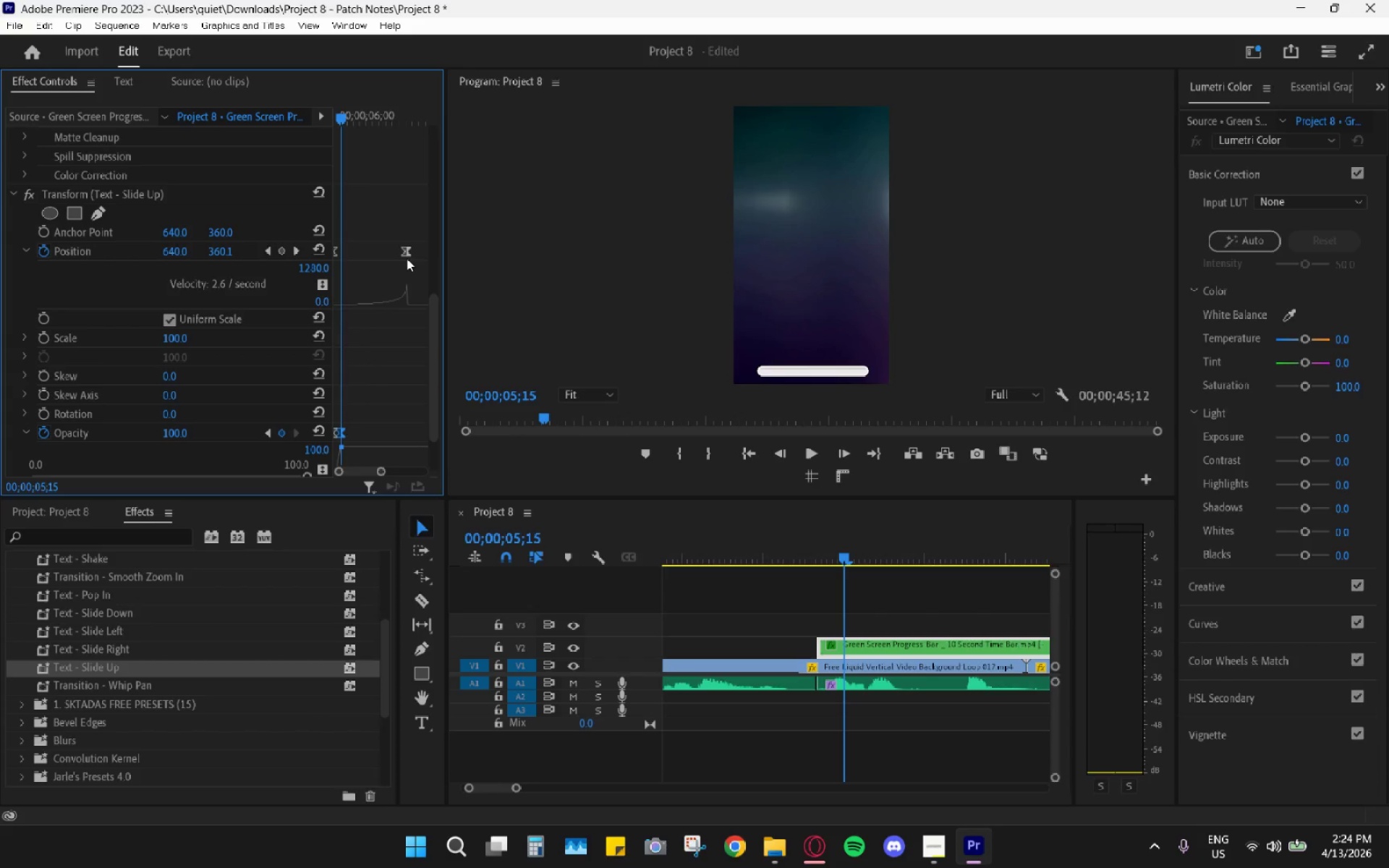 
left_click_drag(start_coordinate=[406, 258], to_coordinate=[344, 259])
 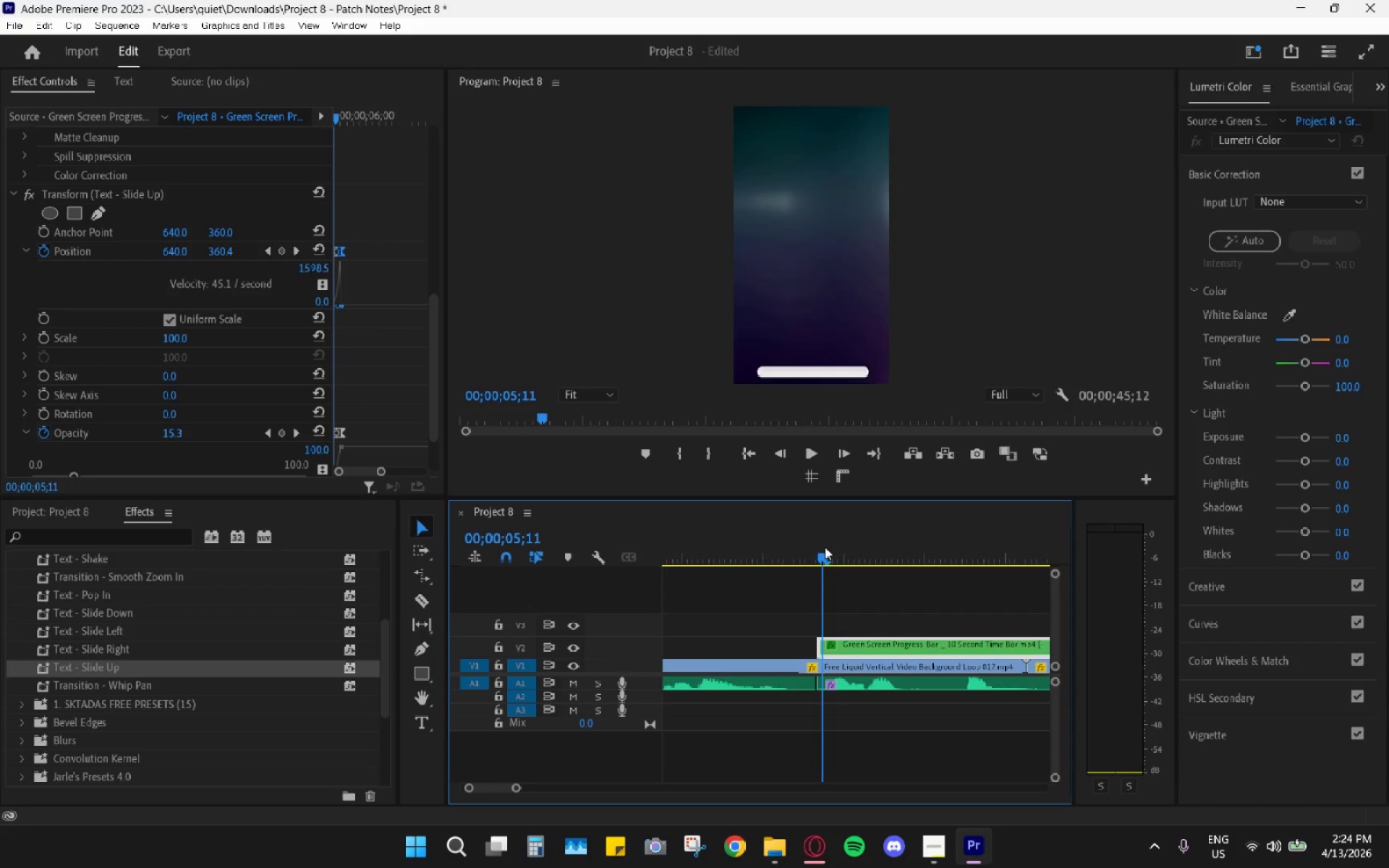 
key(Space)
 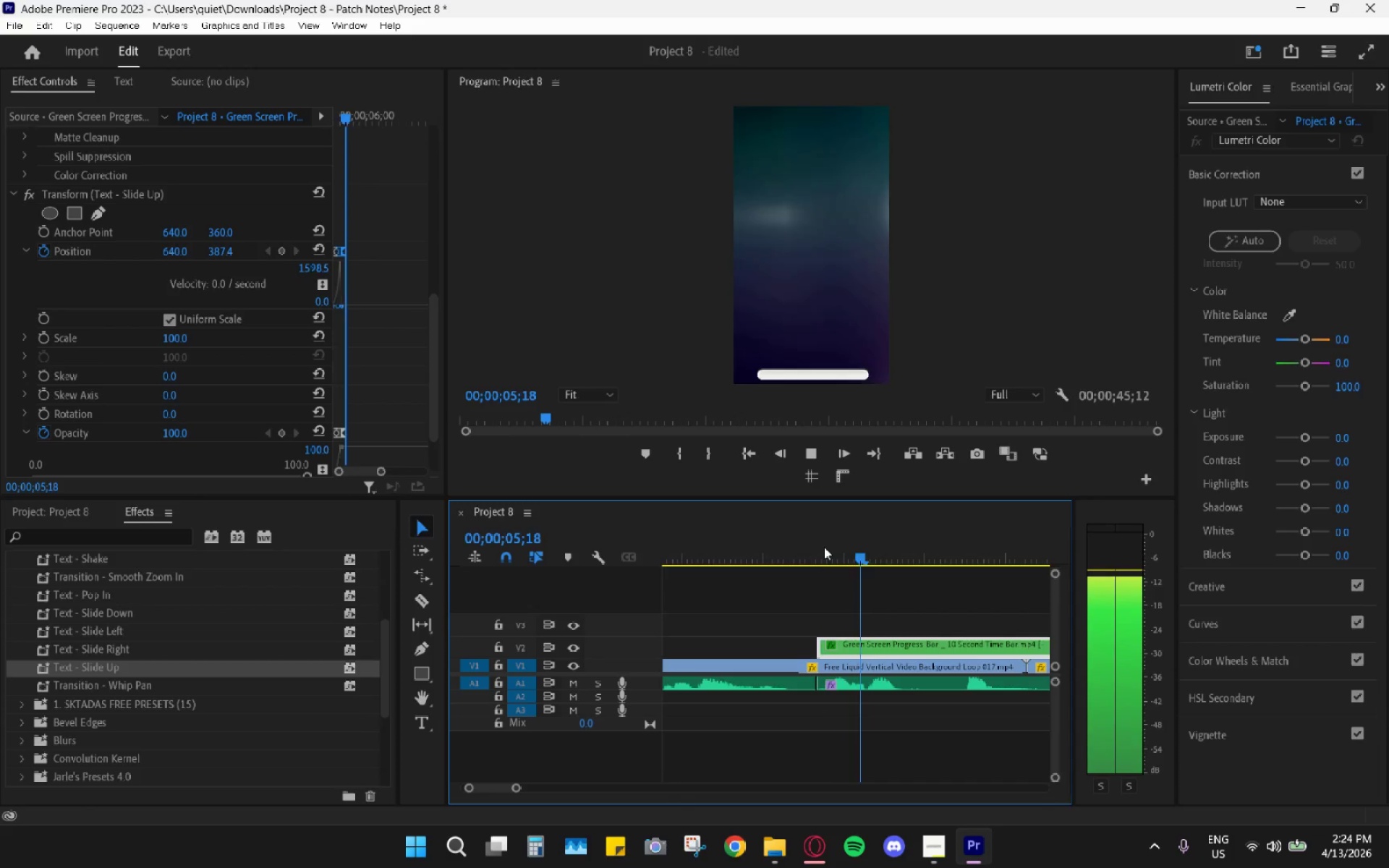 
left_click_drag(start_coordinate=[824, 547], to_coordinate=[810, 551])
 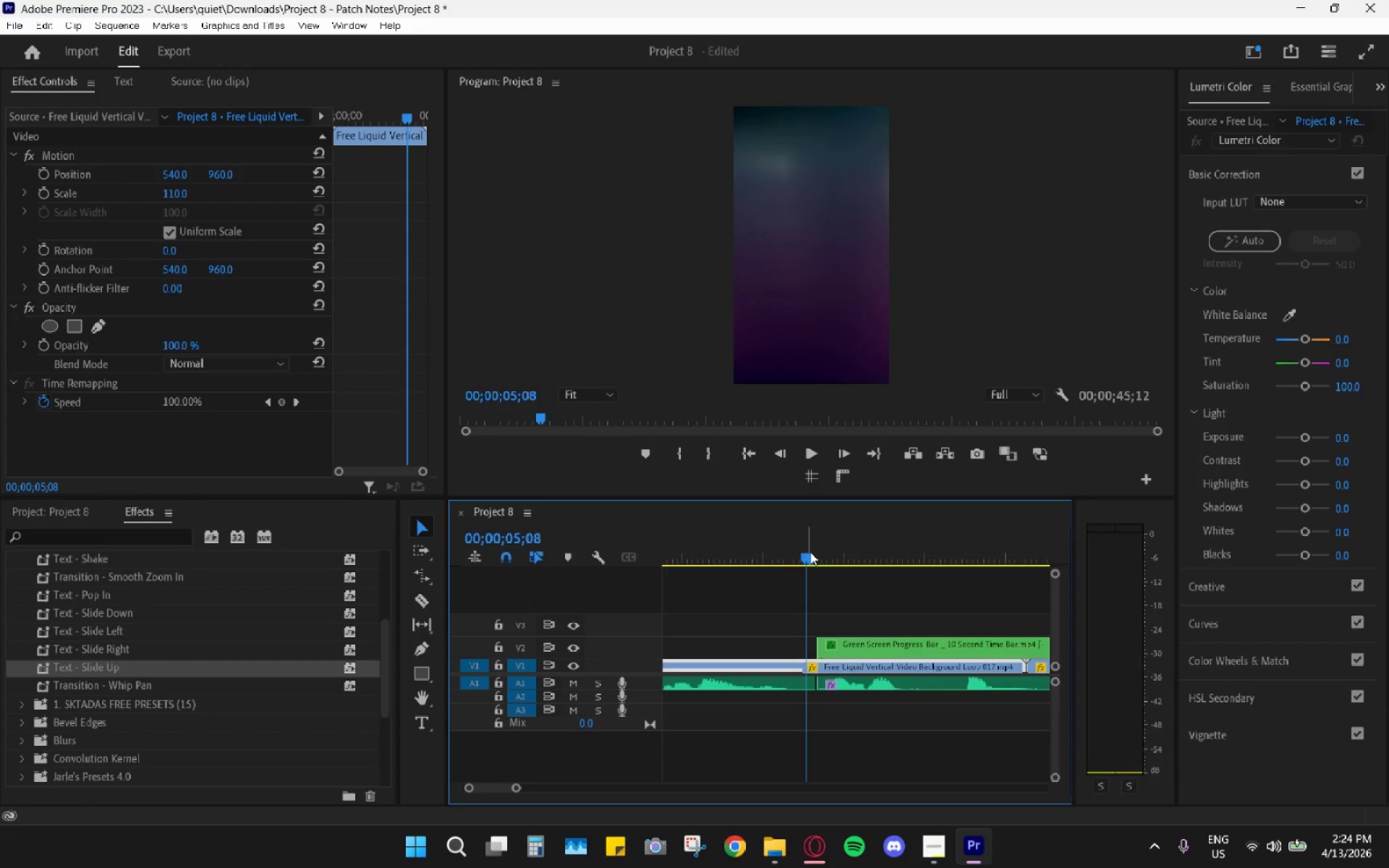 
key(Space)
 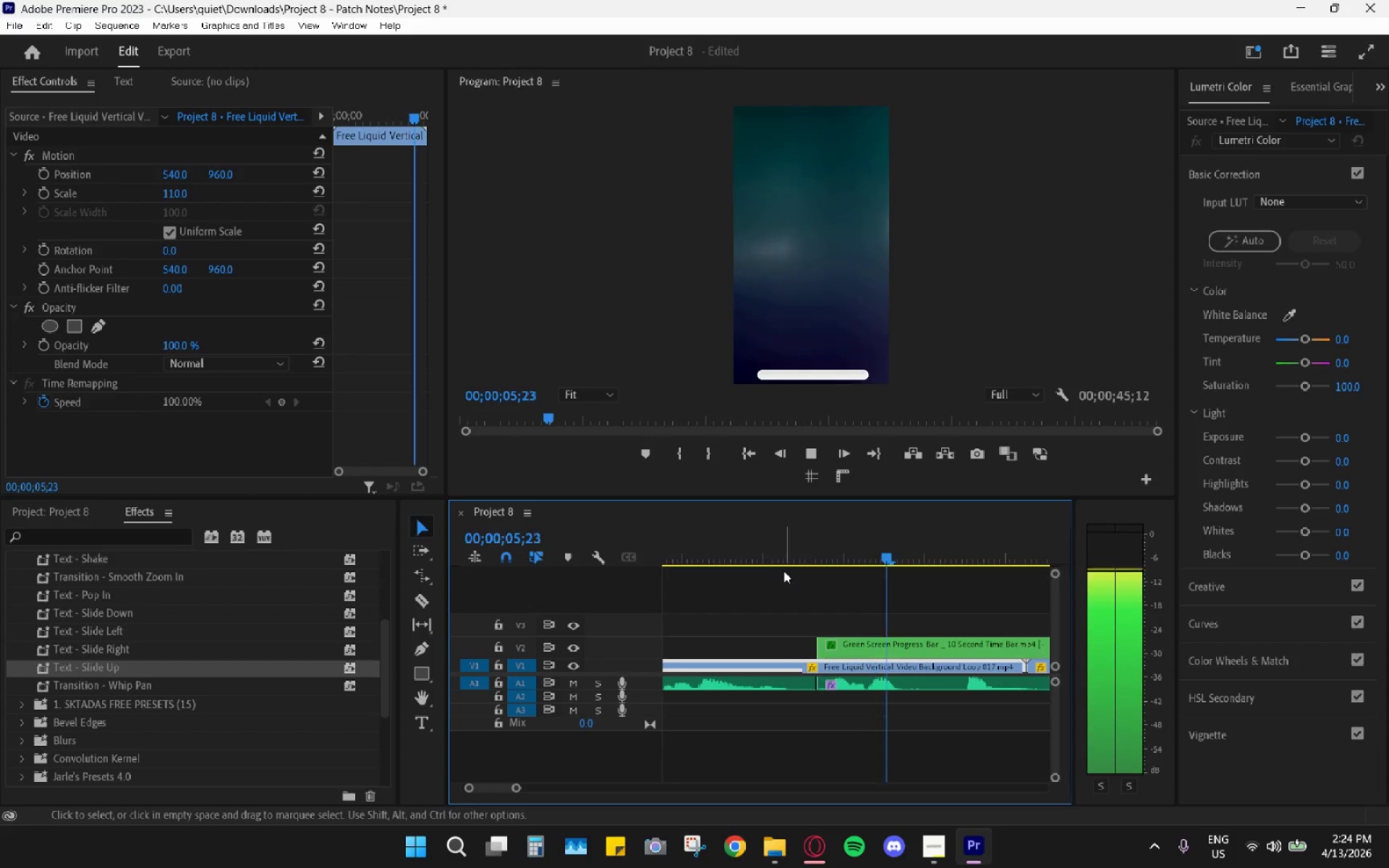 
key(Space)
 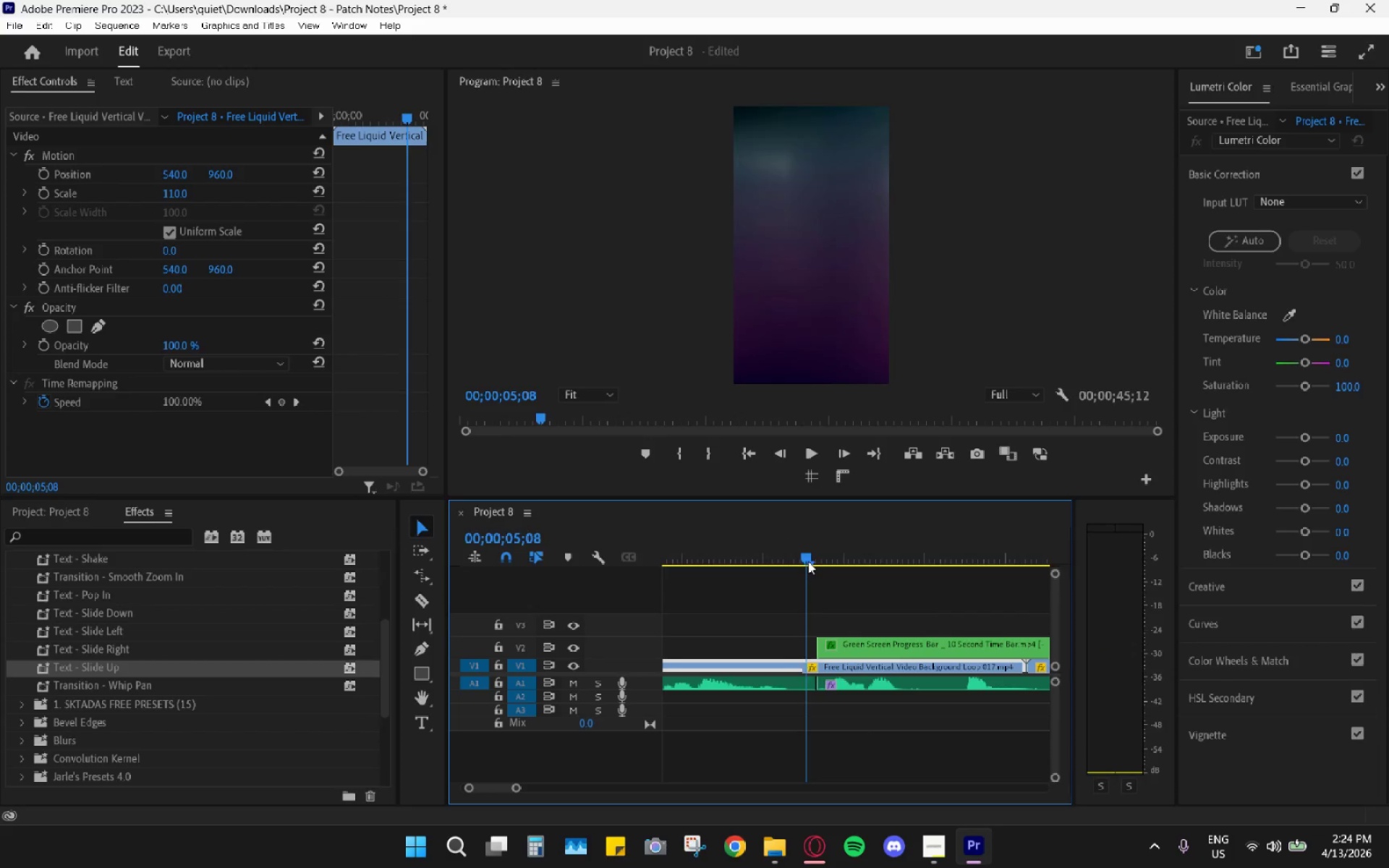 
key(Space)
 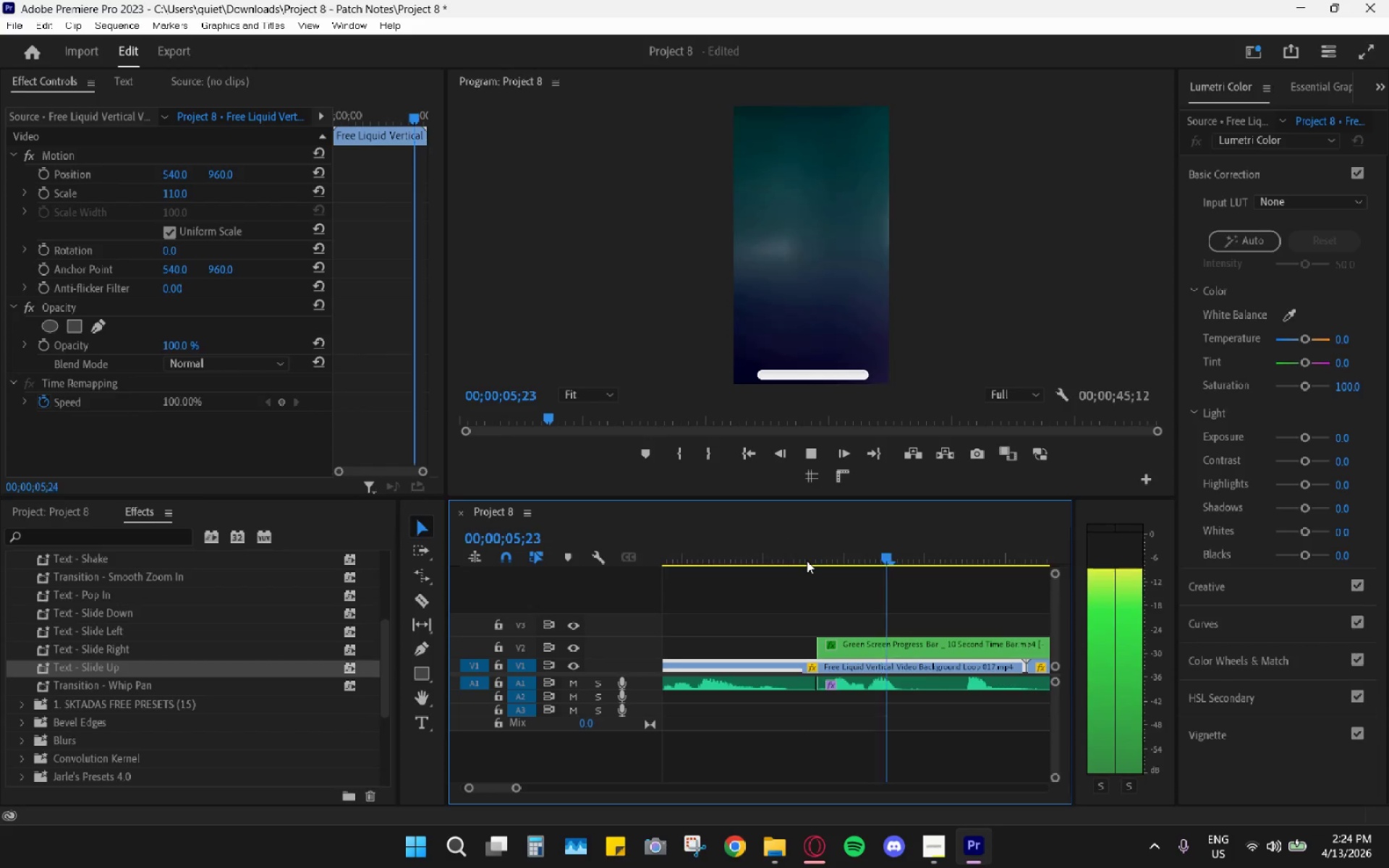 
key(Space)
 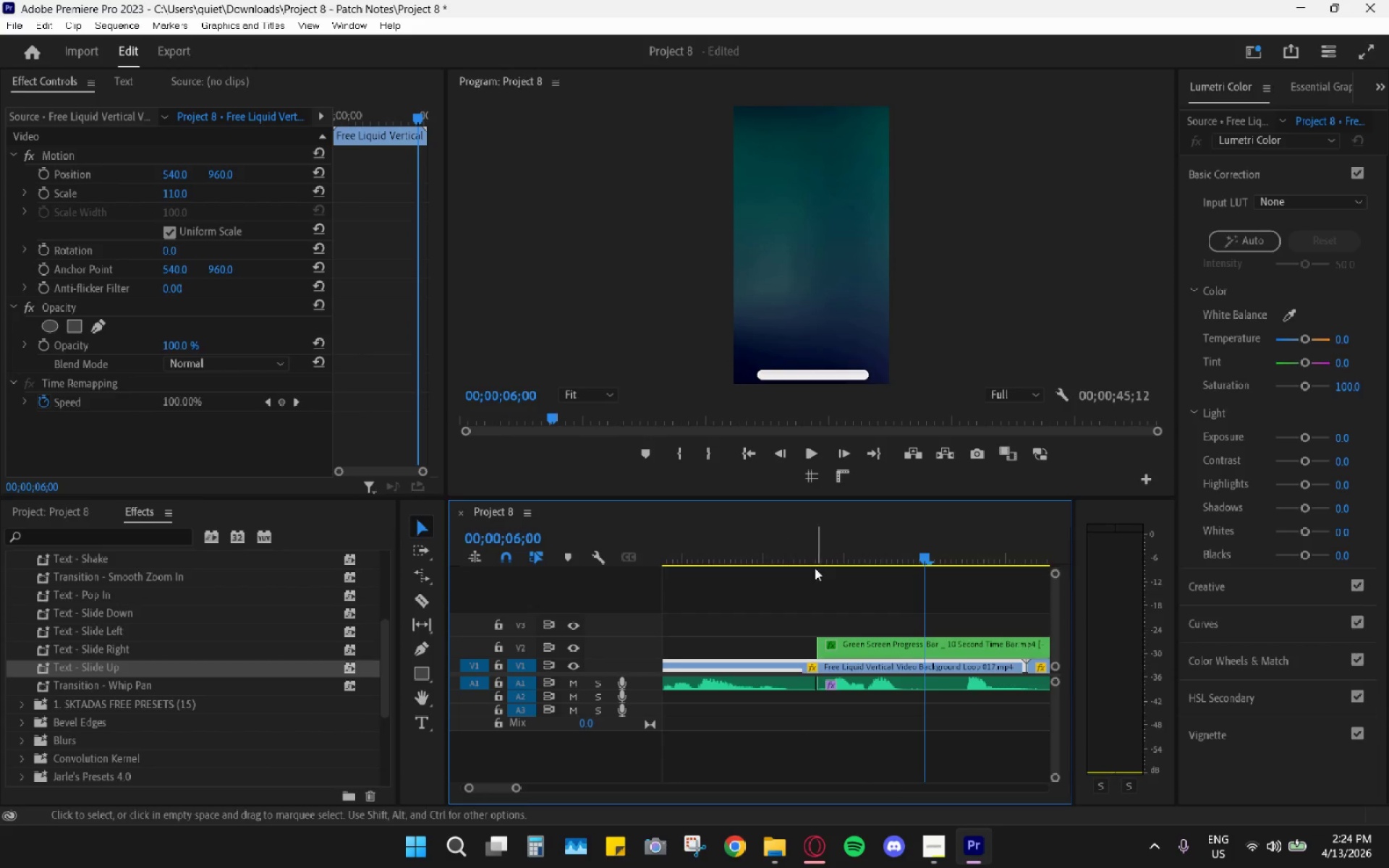 
left_click([808, 559])
 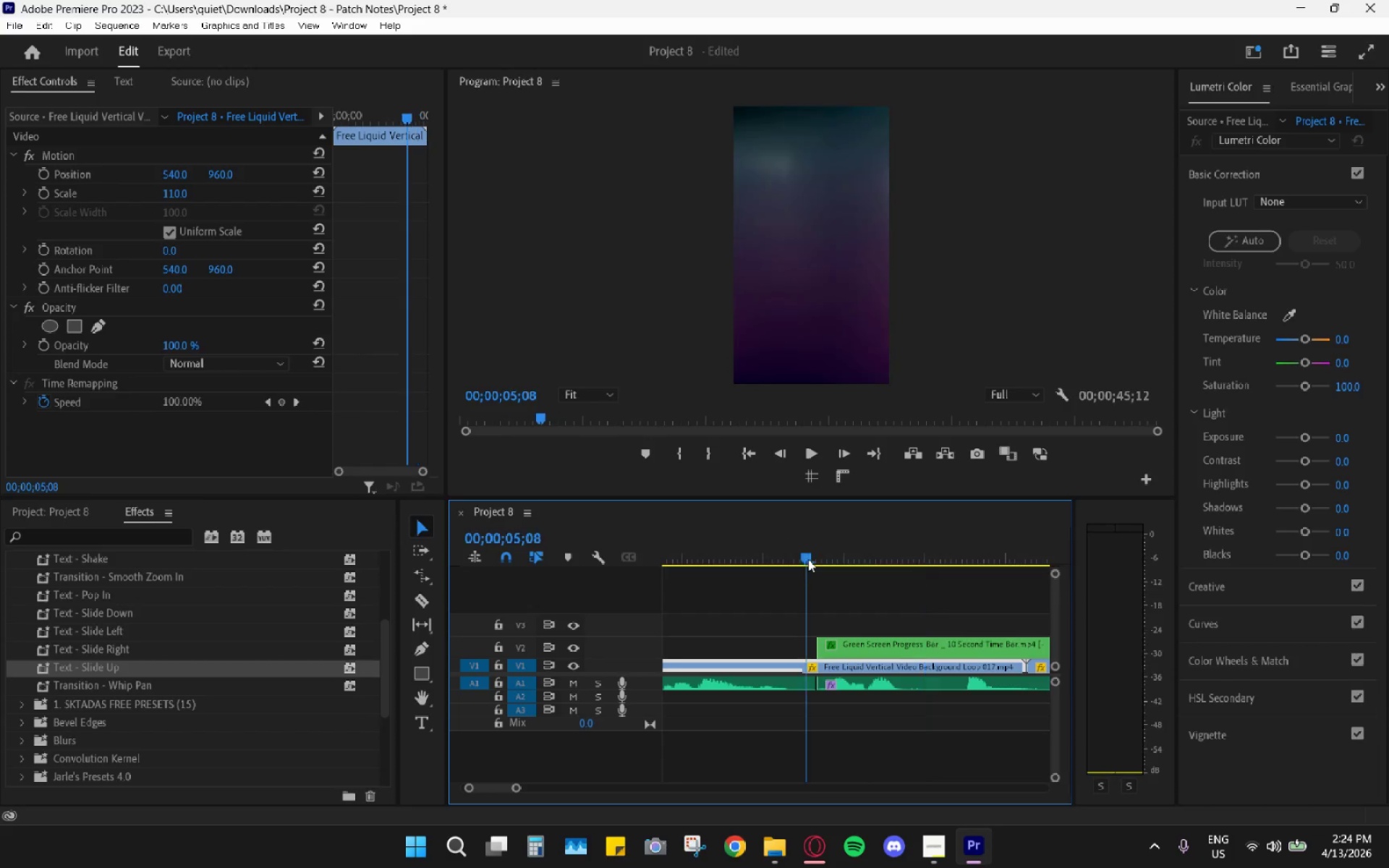 
key(Space)
 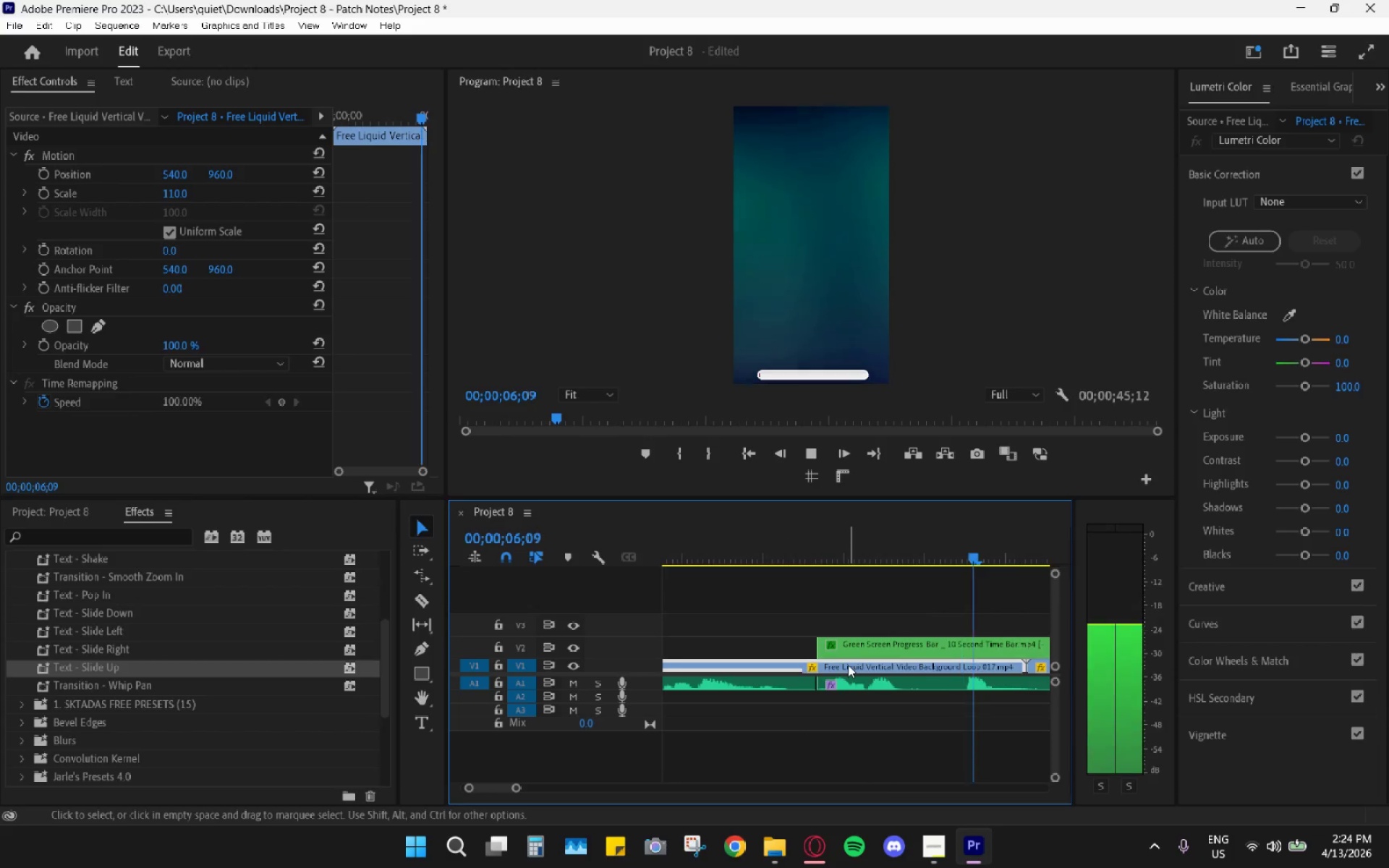 
key(Space)
 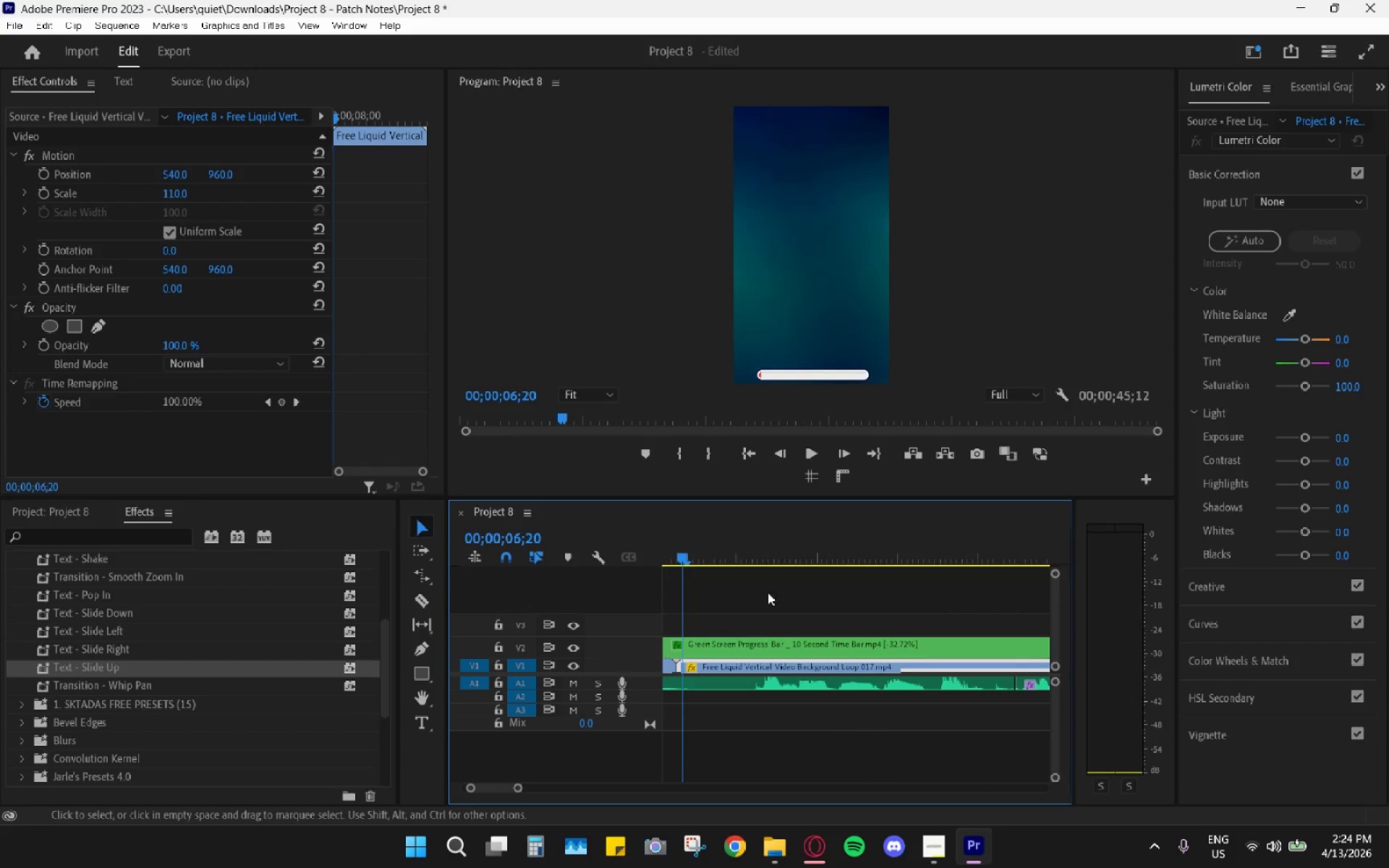 
scroll: coordinate [738, 646], scroll_direction: up, amount: 8.0
 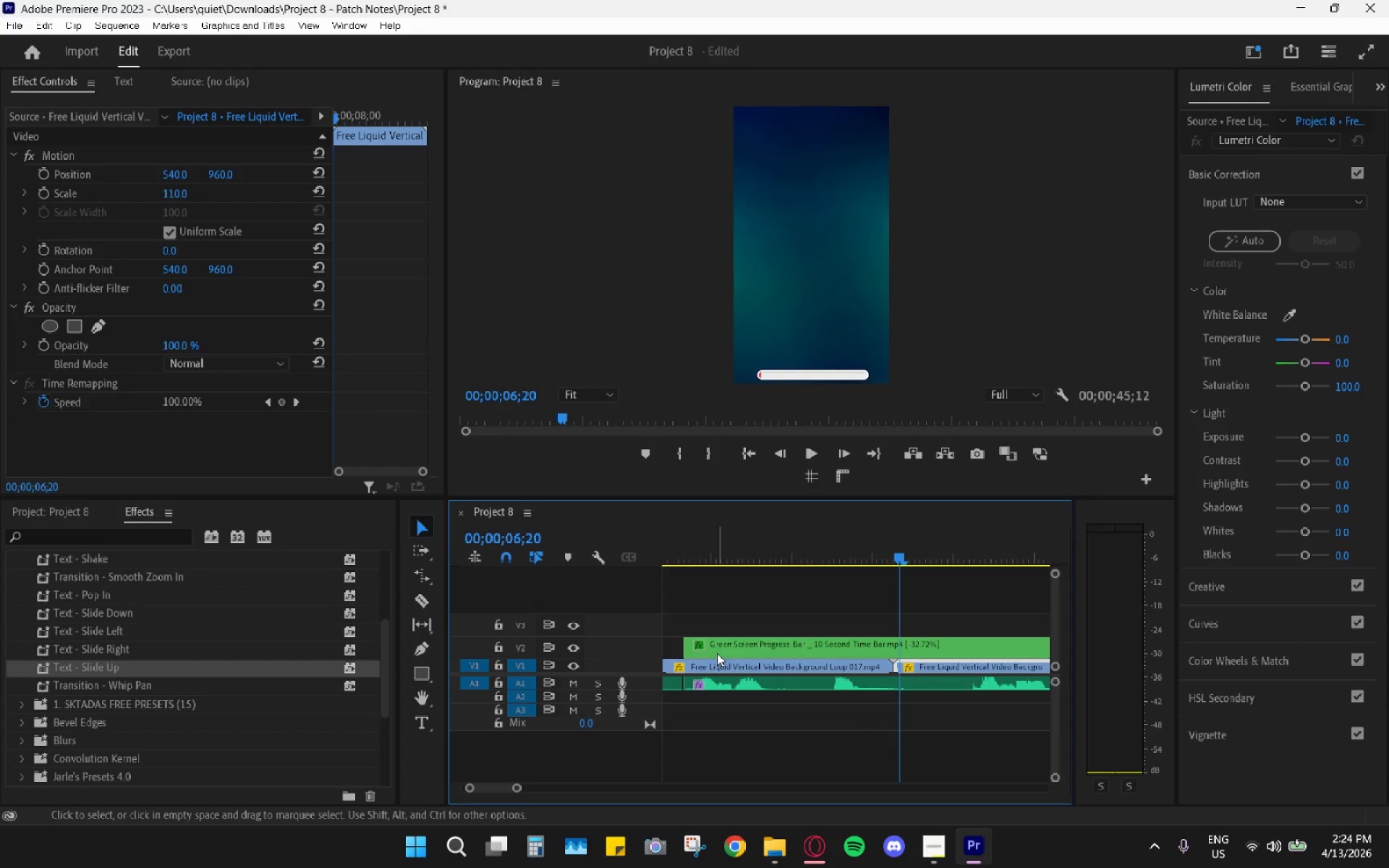 
left_click_drag(start_coordinate=[789, 542], to_coordinate=[771, 538])
 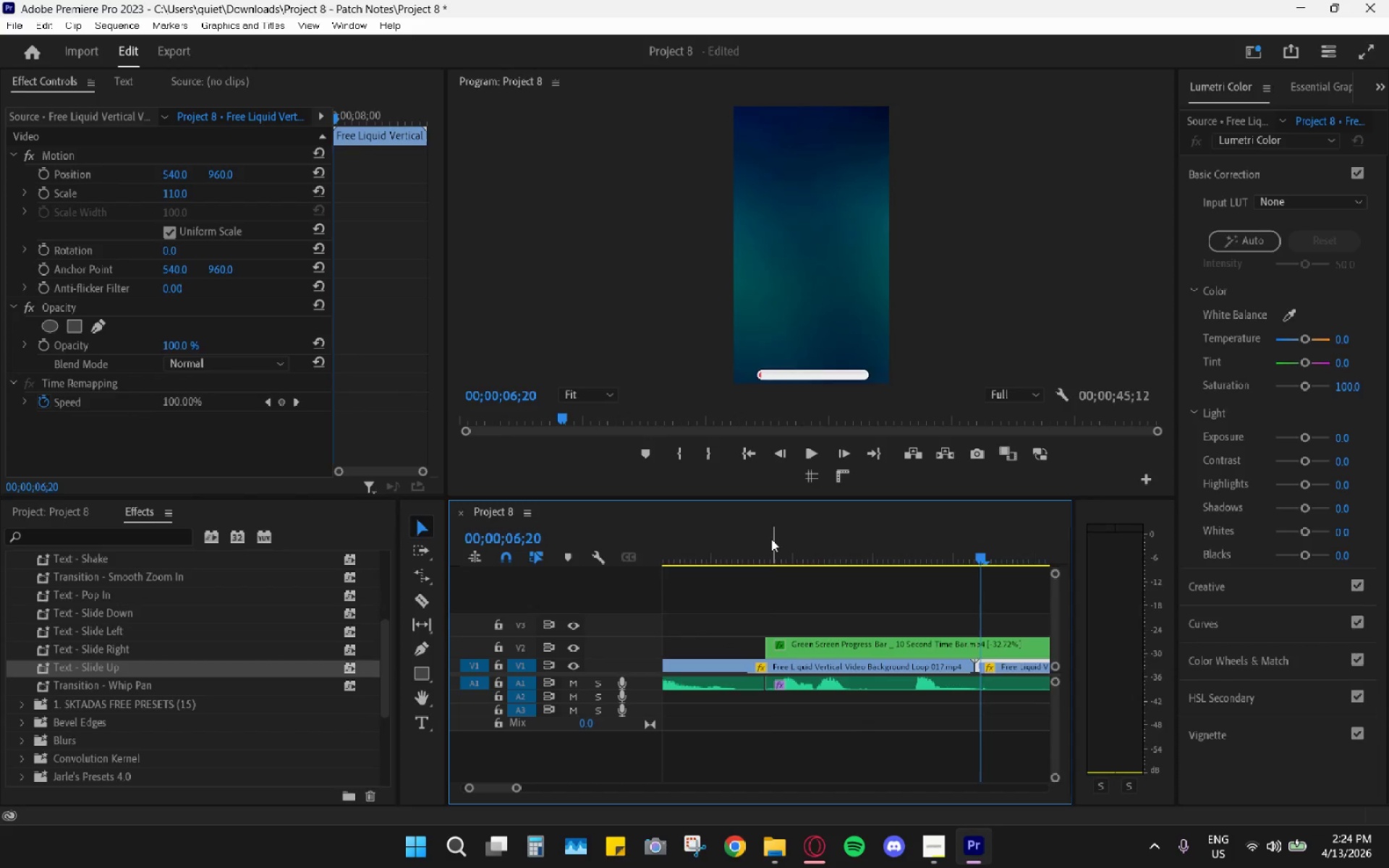 
scroll: coordinate [741, 631], scroll_direction: up, amount: 3.0
 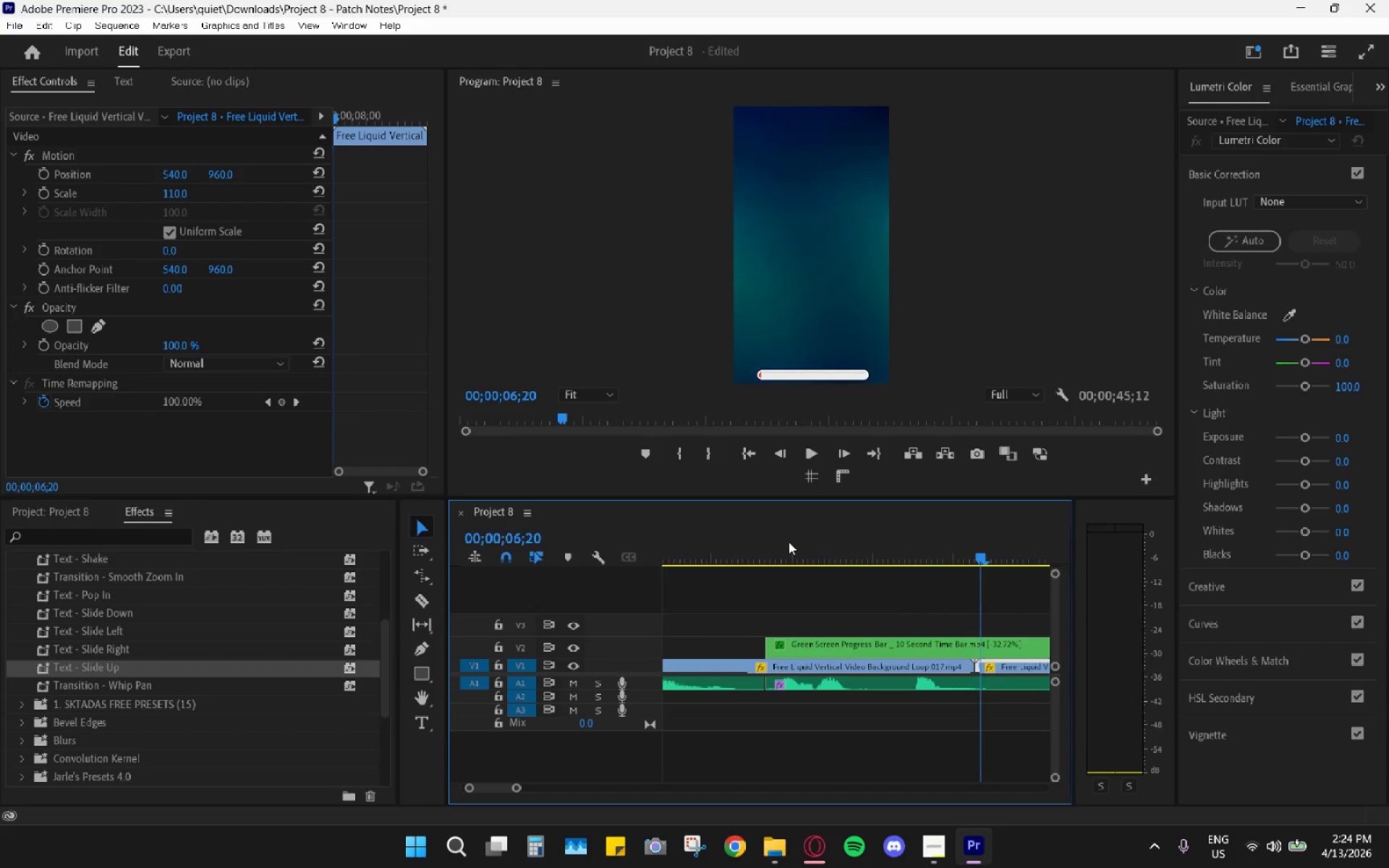 
double_click([771, 539])
 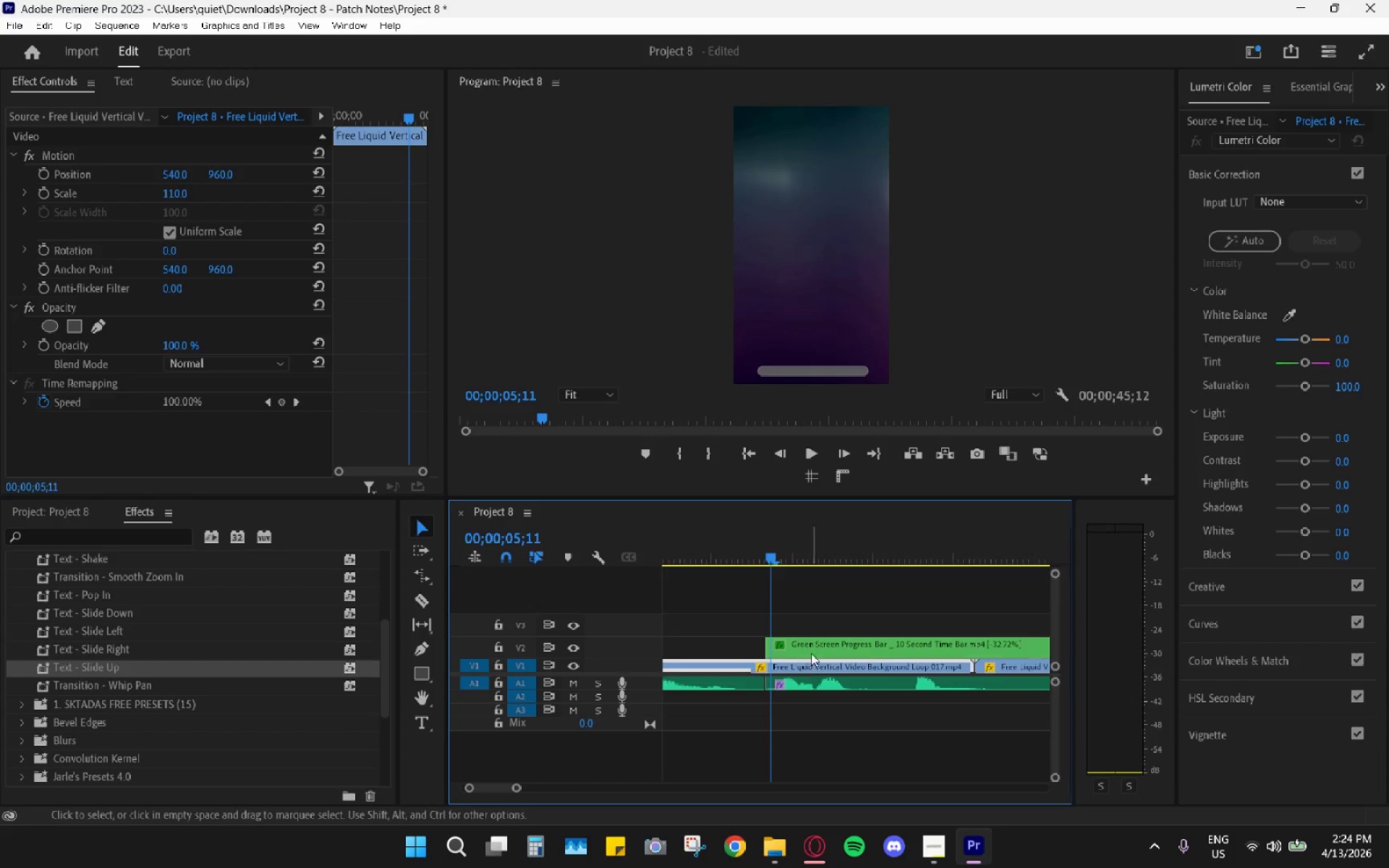 
left_click([809, 635])
 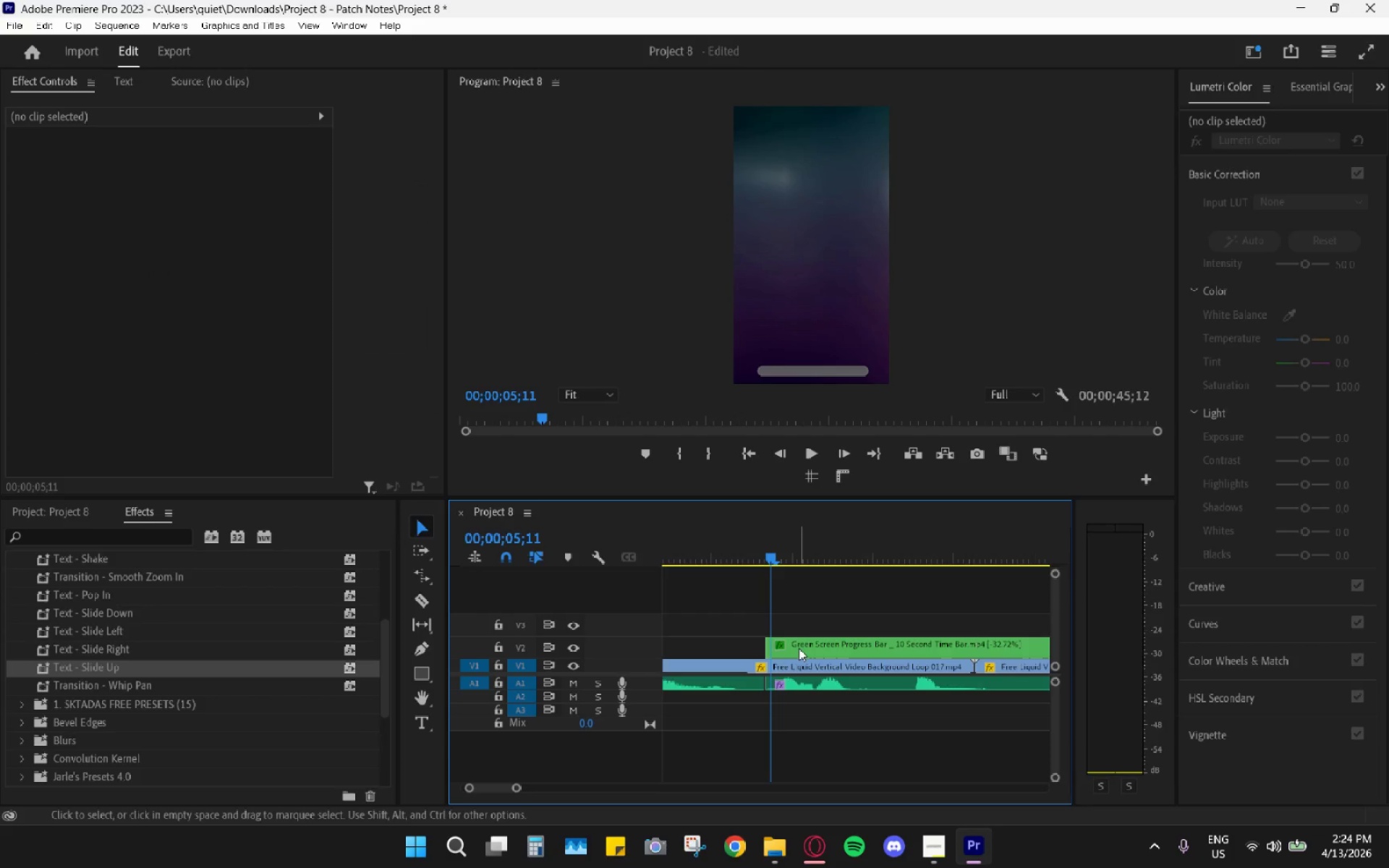 
left_click([799, 648])
 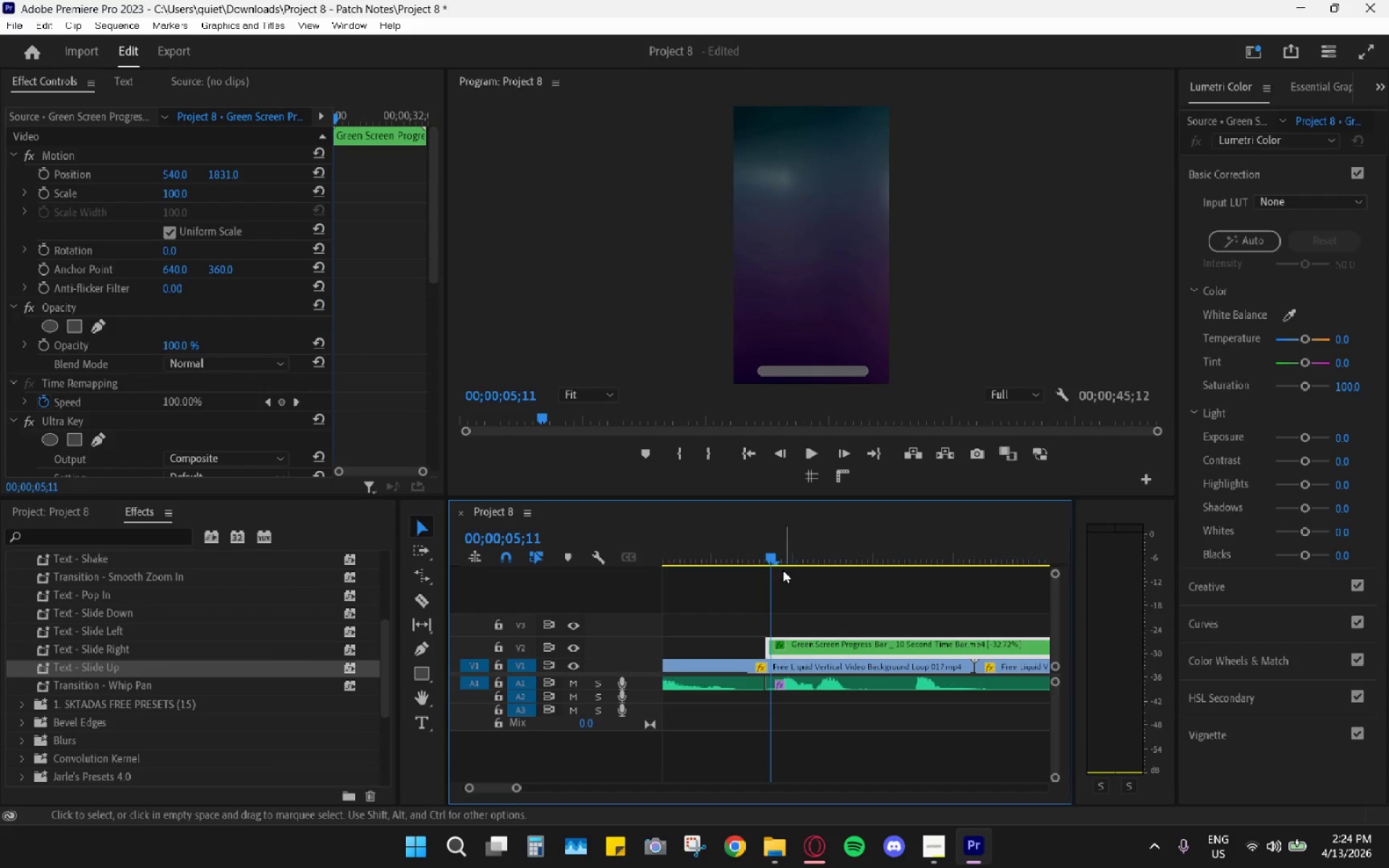 
left_click_drag(start_coordinate=[773, 561], to_coordinate=[785, 579])
 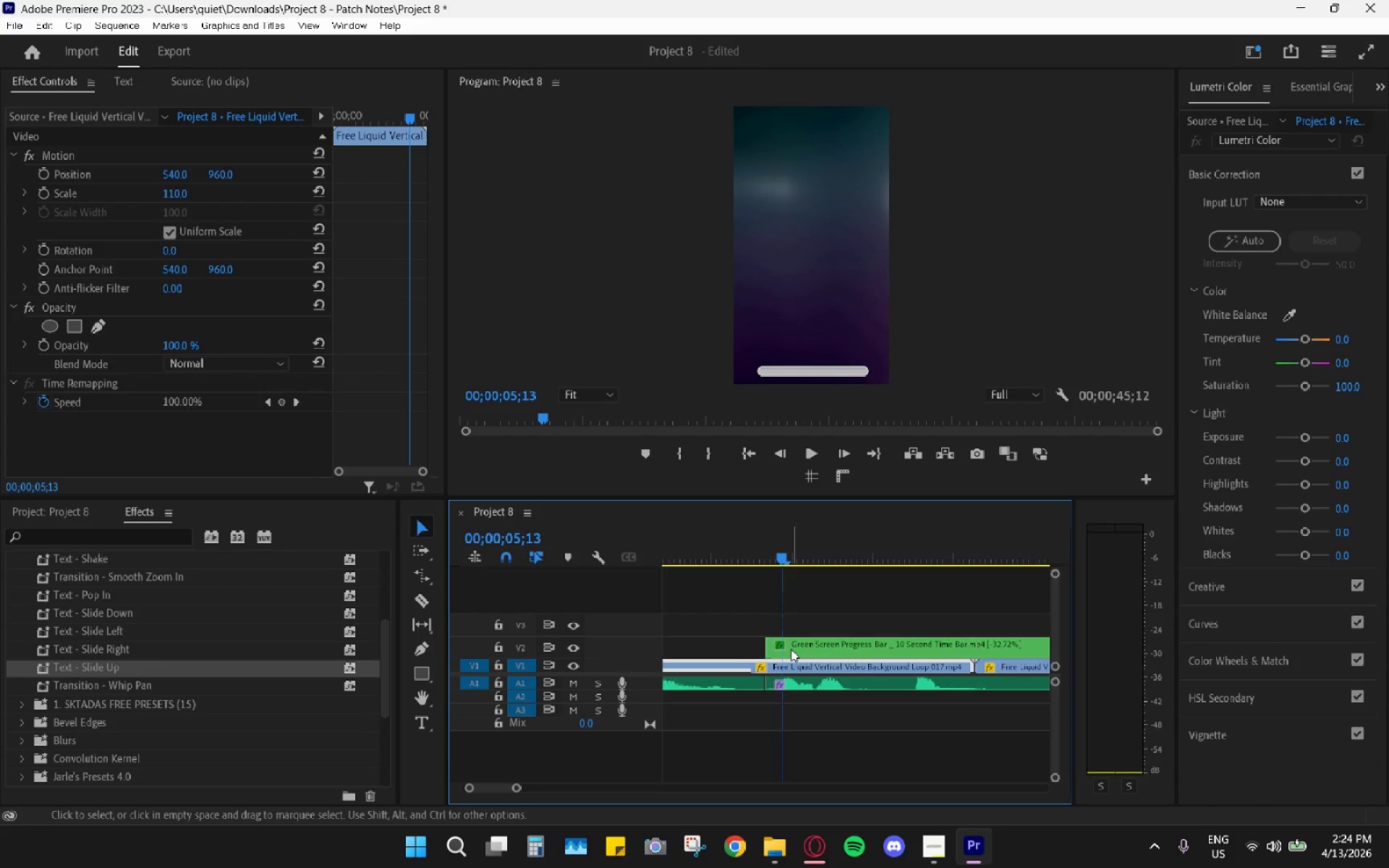 
left_click([791, 649])
 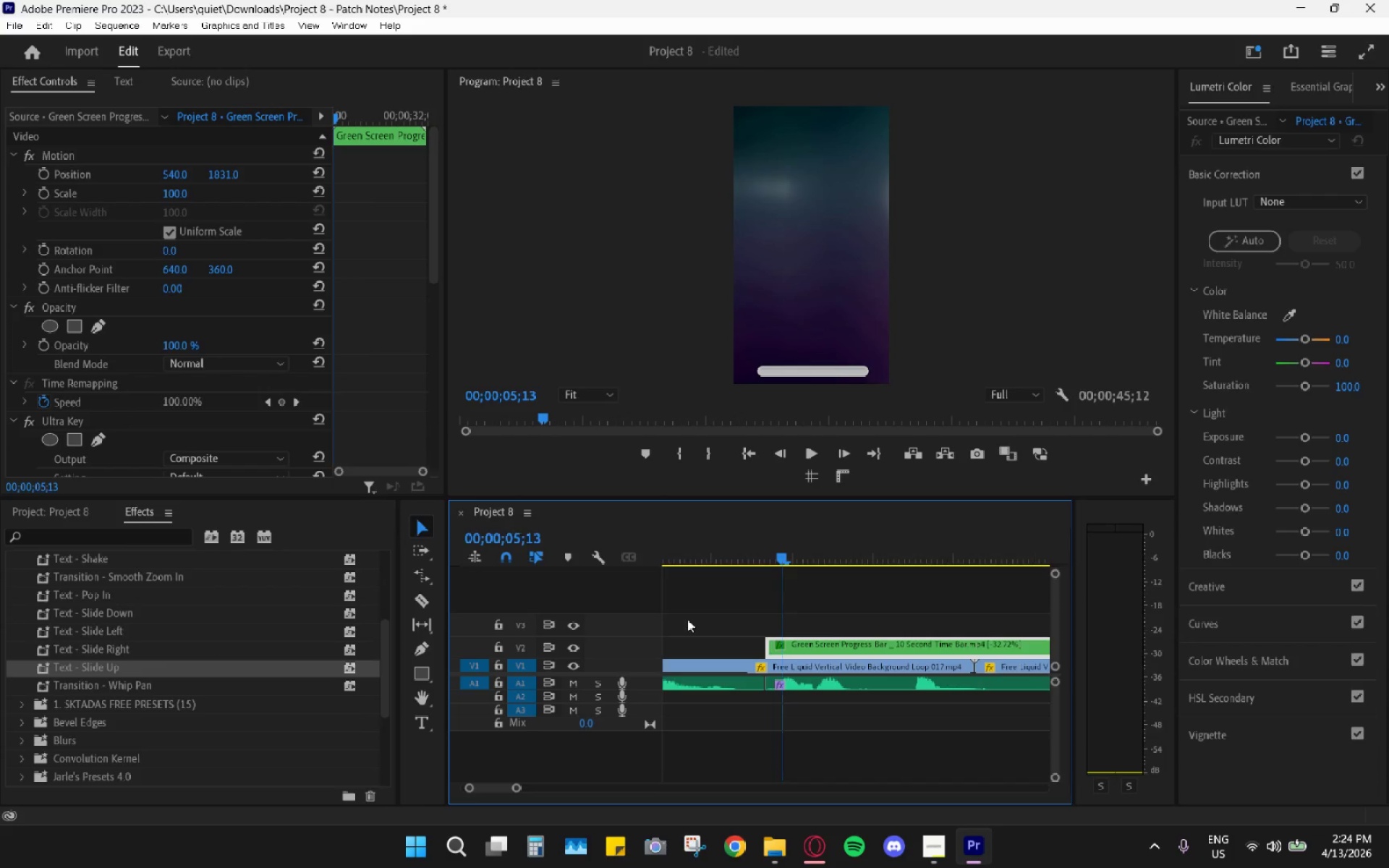 
scroll: coordinate [383, 383], scroll_direction: down, amount: 23.0
 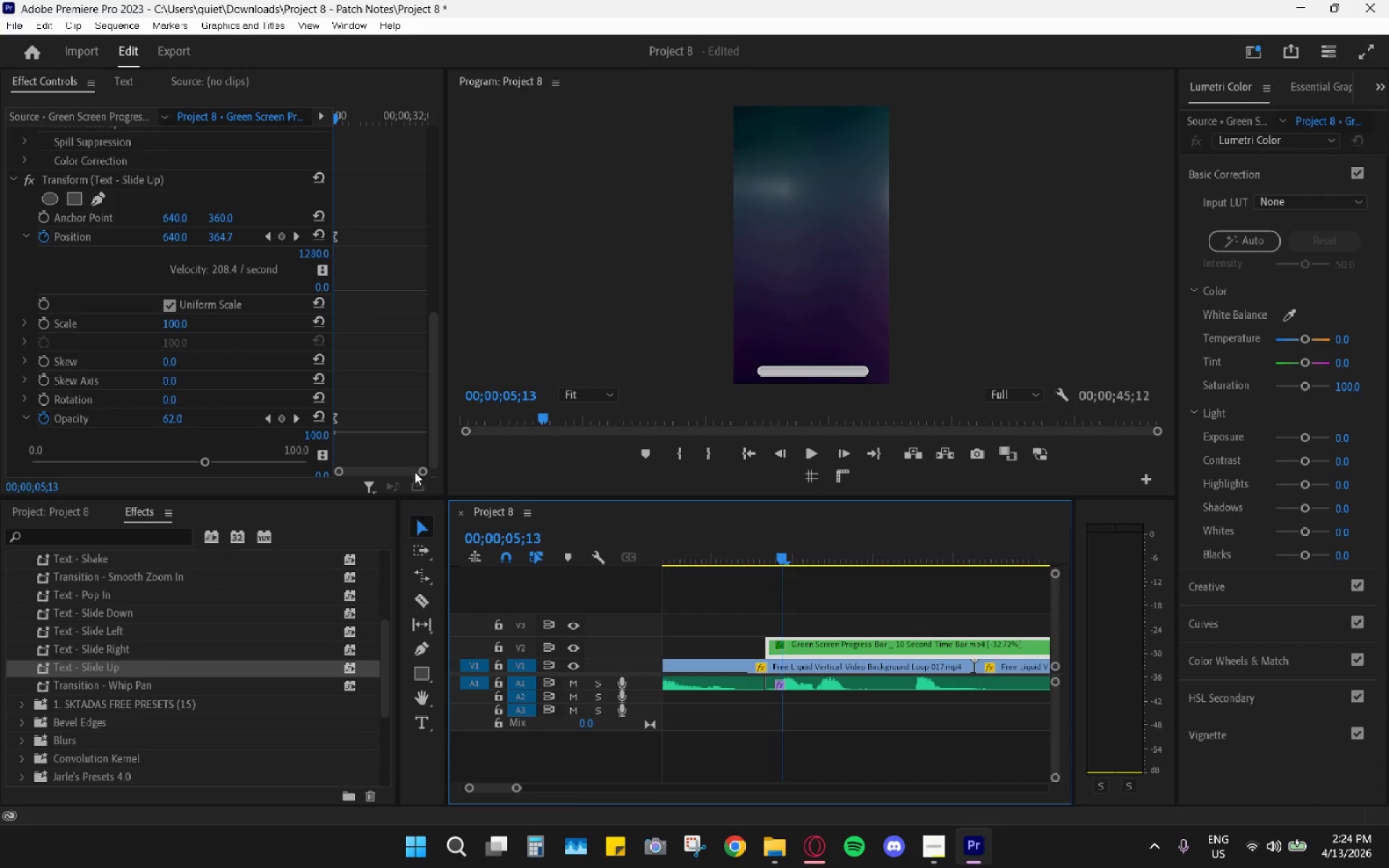 
left_click_drag(start_coordinate=[420, 472], to_coordinate=[392, 465])
 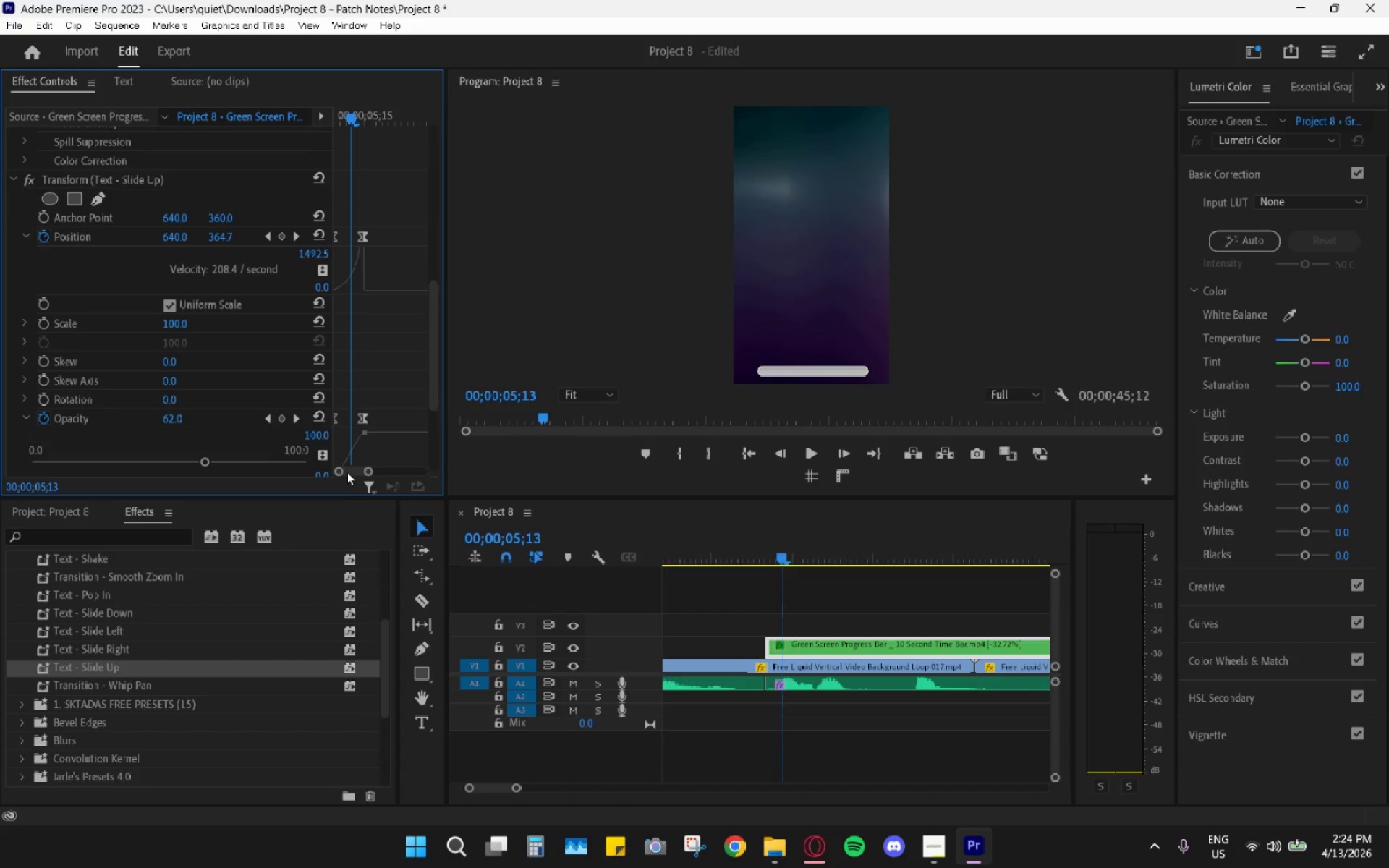 
left_click_drag(start_coordinate=[343, 471], to_coordinate=[335, 472])
 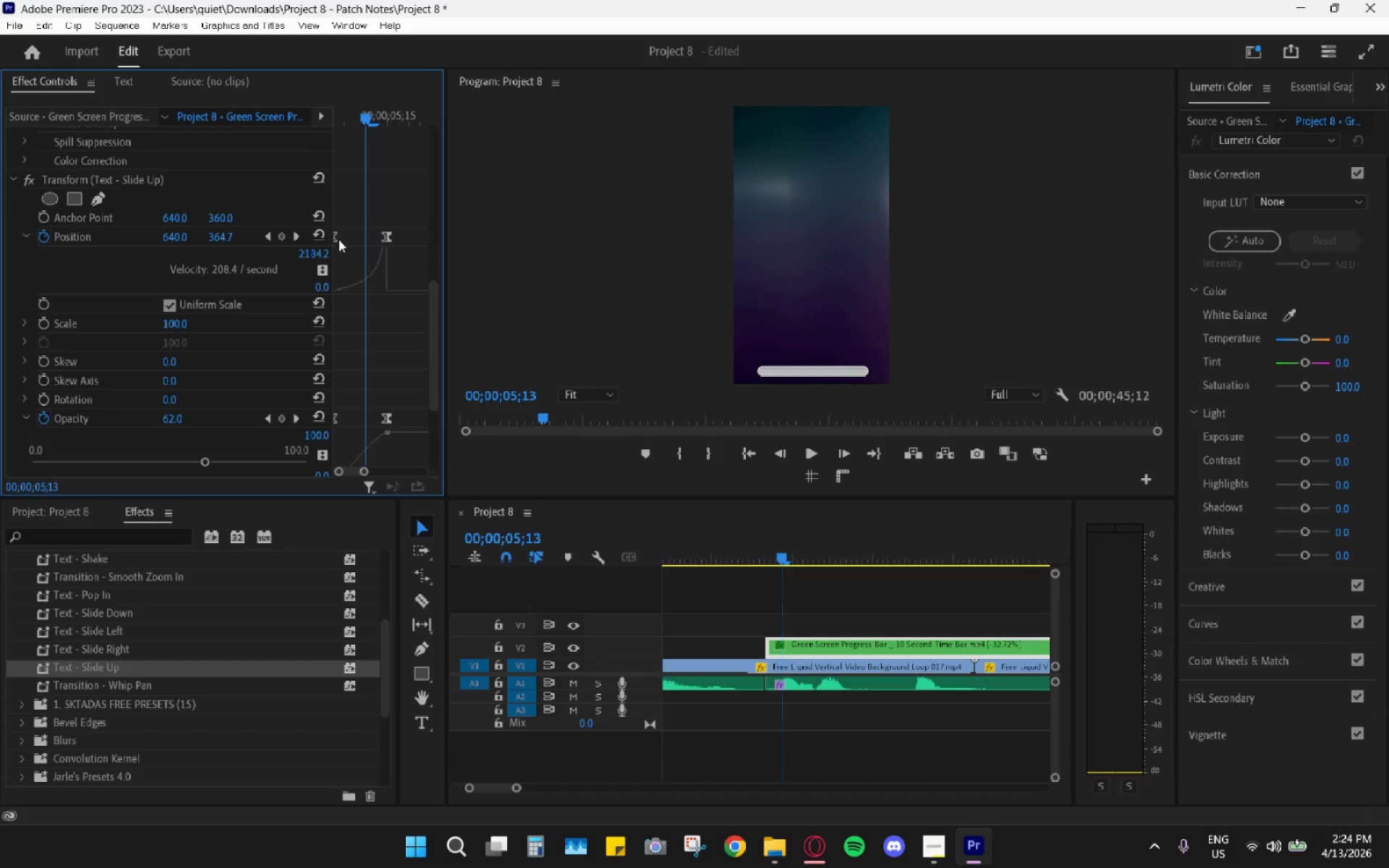 
left_click_drag(start_coordinate=[339, 239], to_coordinate=[361, 244])
 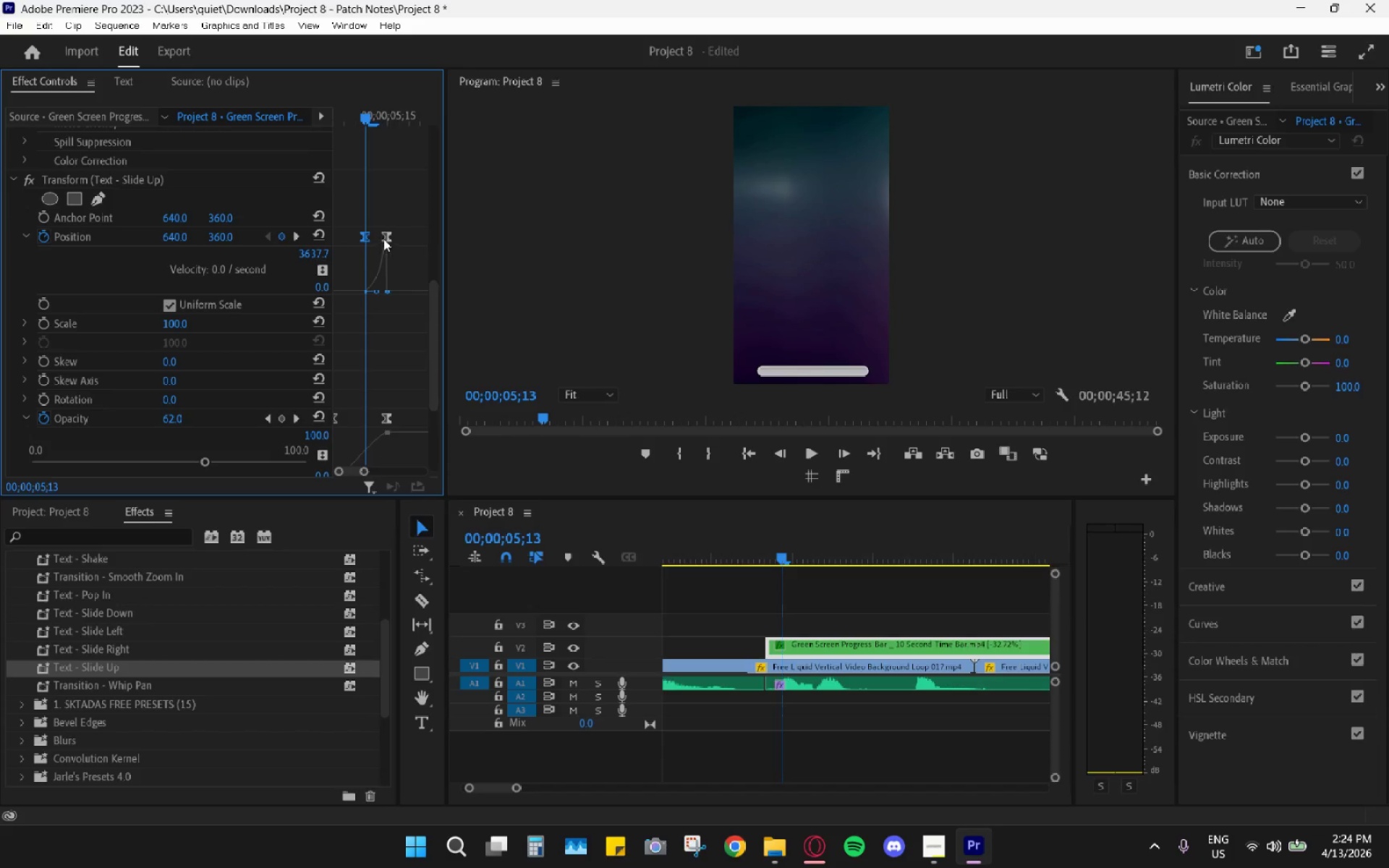 
left_click_drag(start_coordinate=[385, 237], to_coordinate=[291, 241])
 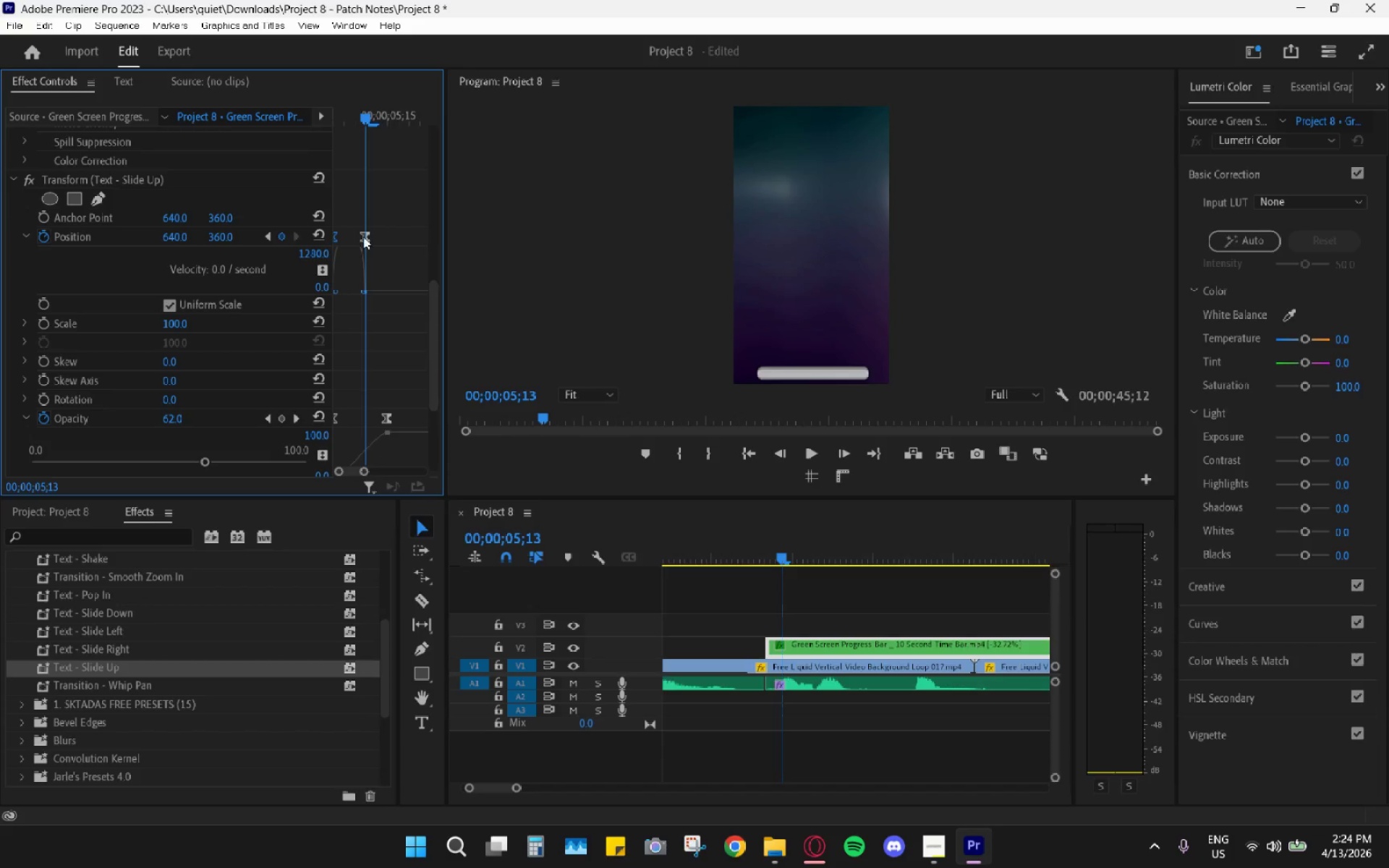 
left_click_drag(start_coordinate=[363, 237], to_coordinate=[386, 250])
 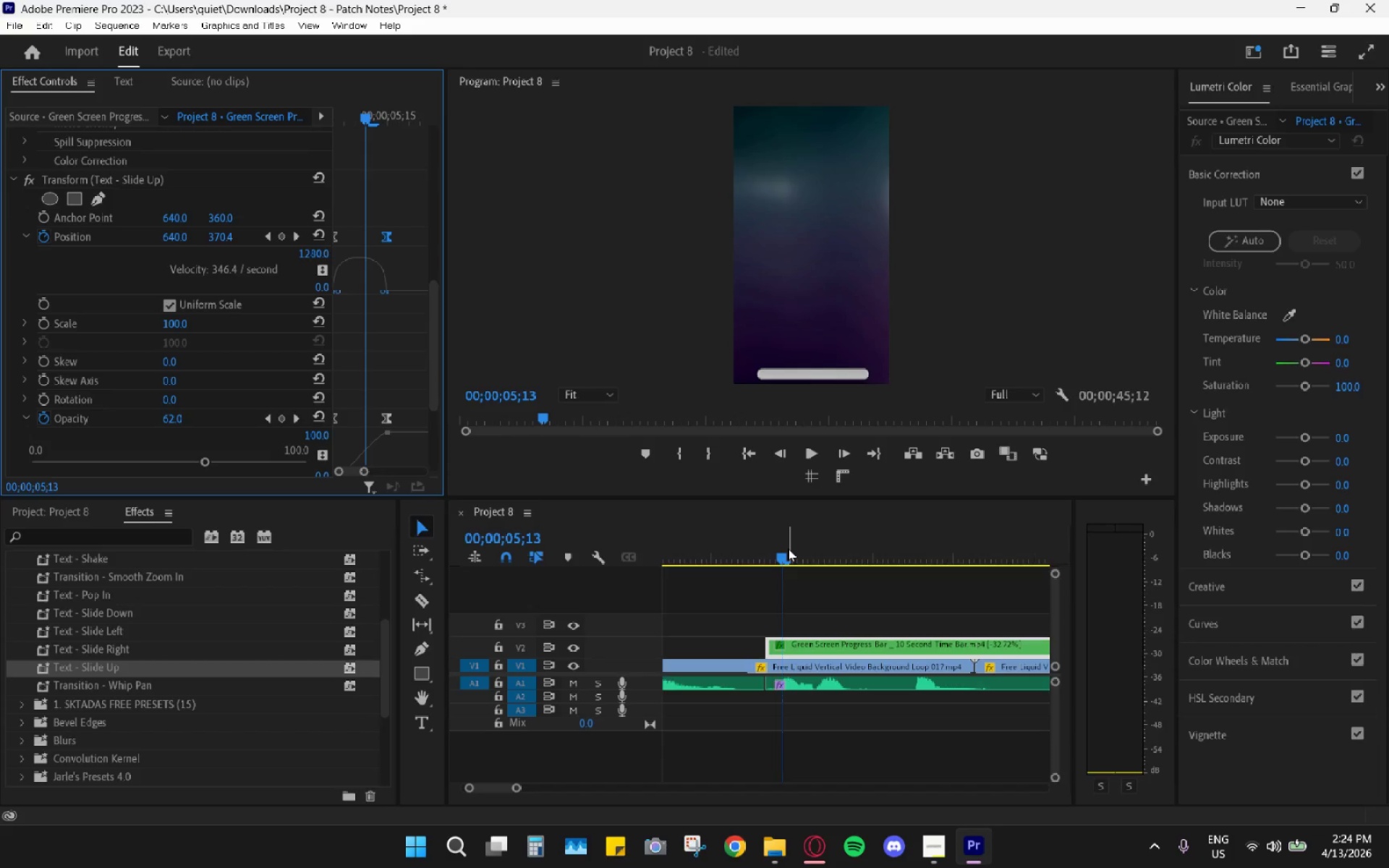 
left_click_drag(start_coordinate=[788, 548], to_coordinate=[757, 534])
 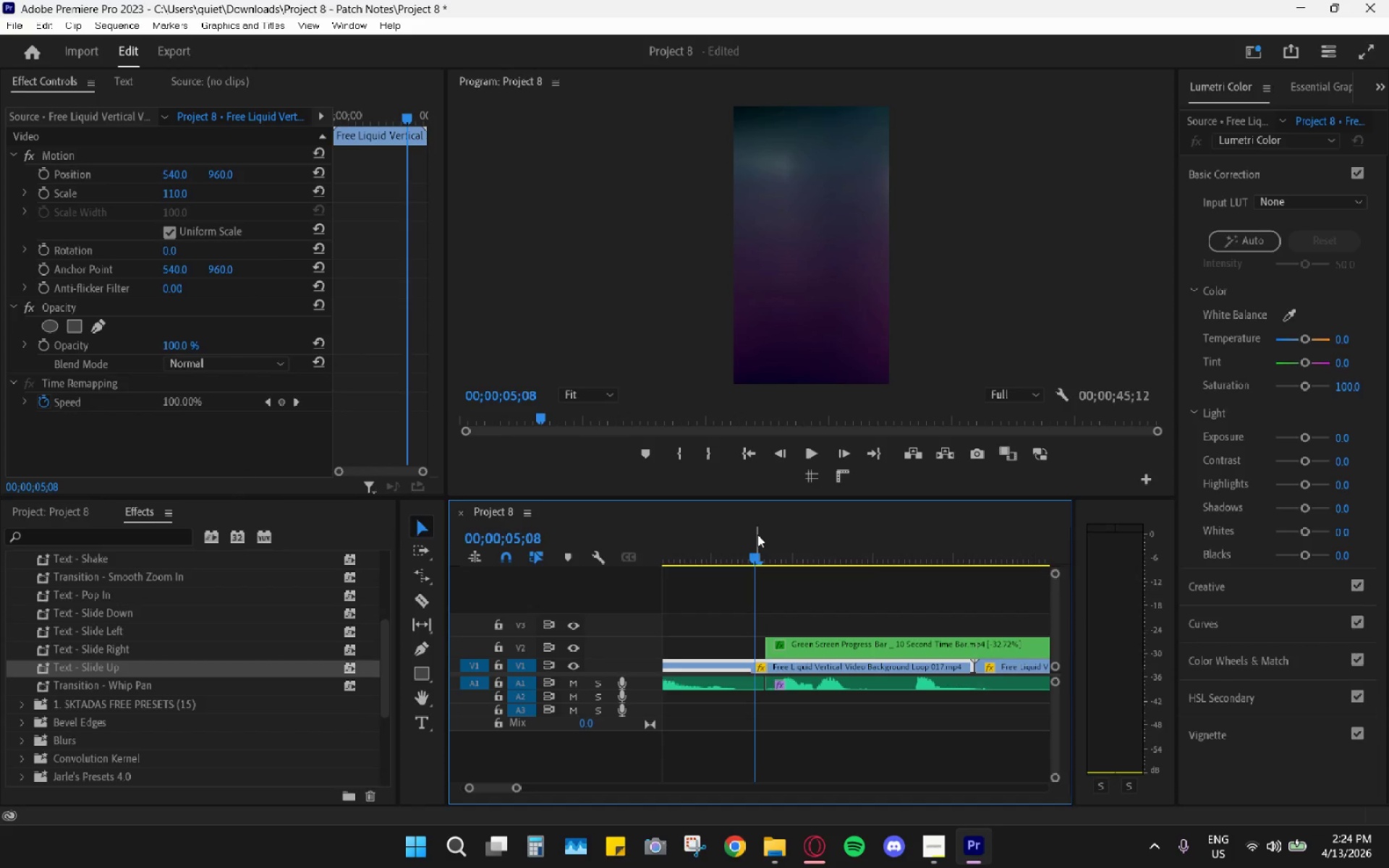 
key(Space)
 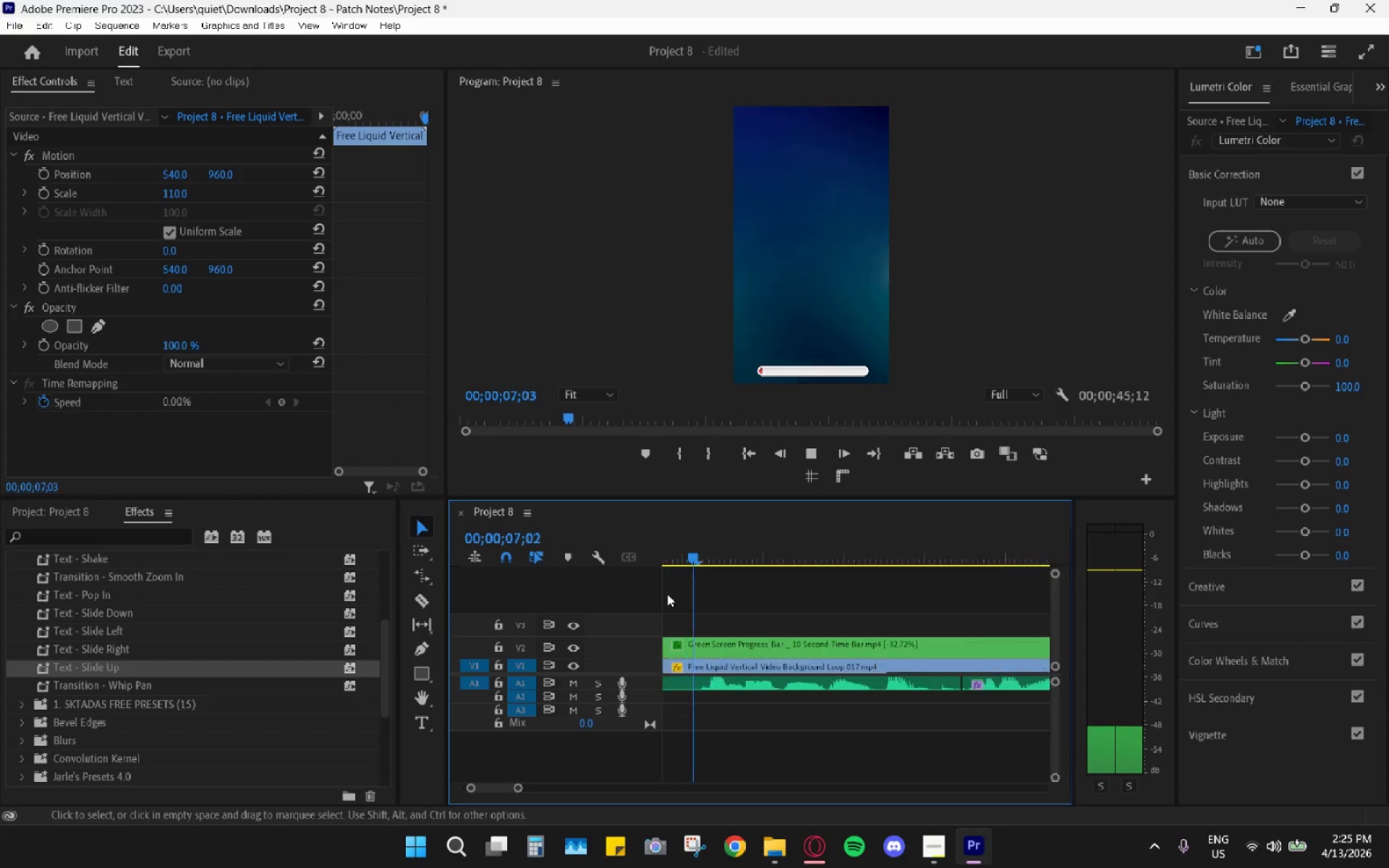 
key(Space)
 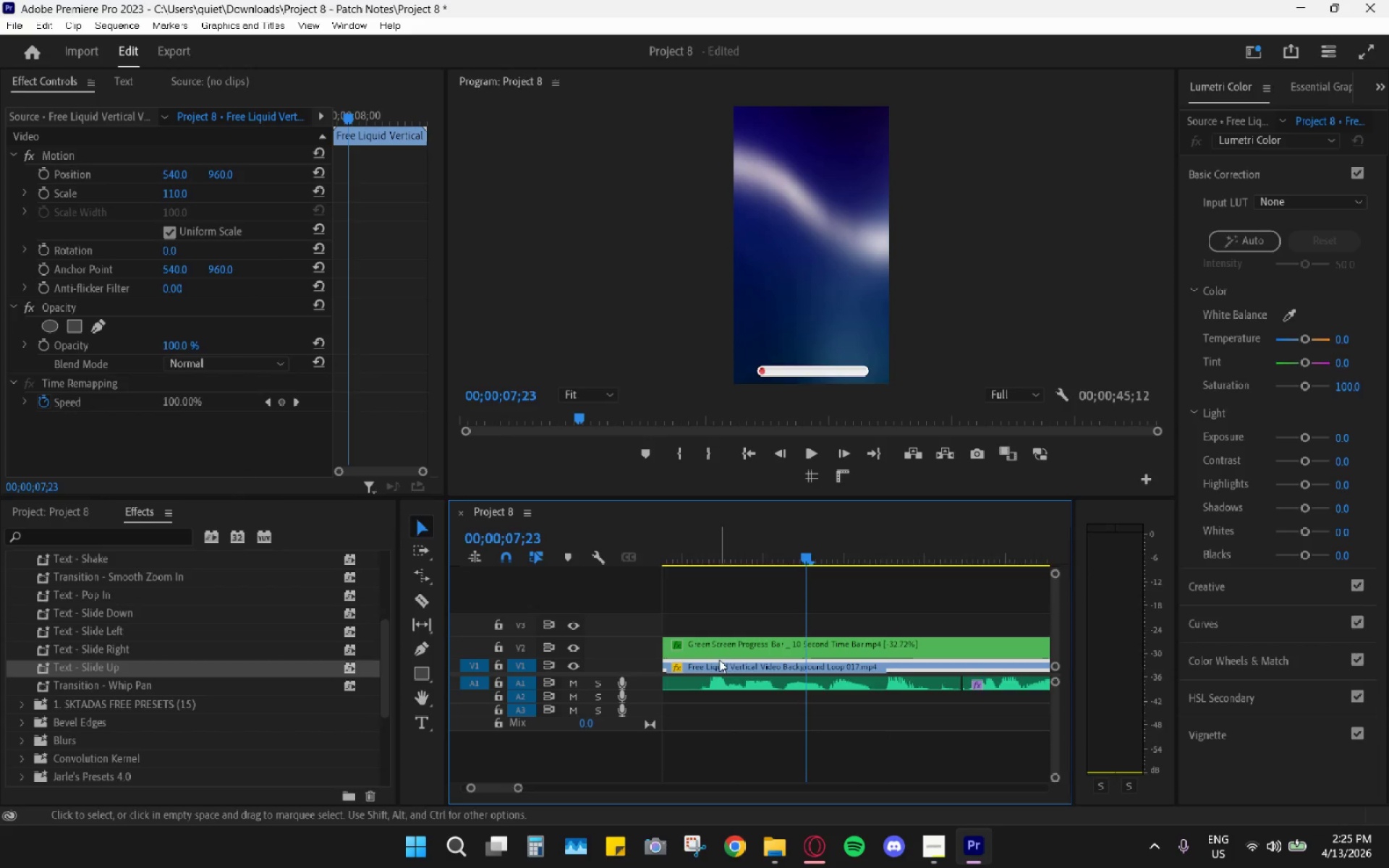 
hold_key(key=AltLeft, duration=1.2)
scroll: coordinate [724, 668], scroll_direction: down, amount: 22.0
 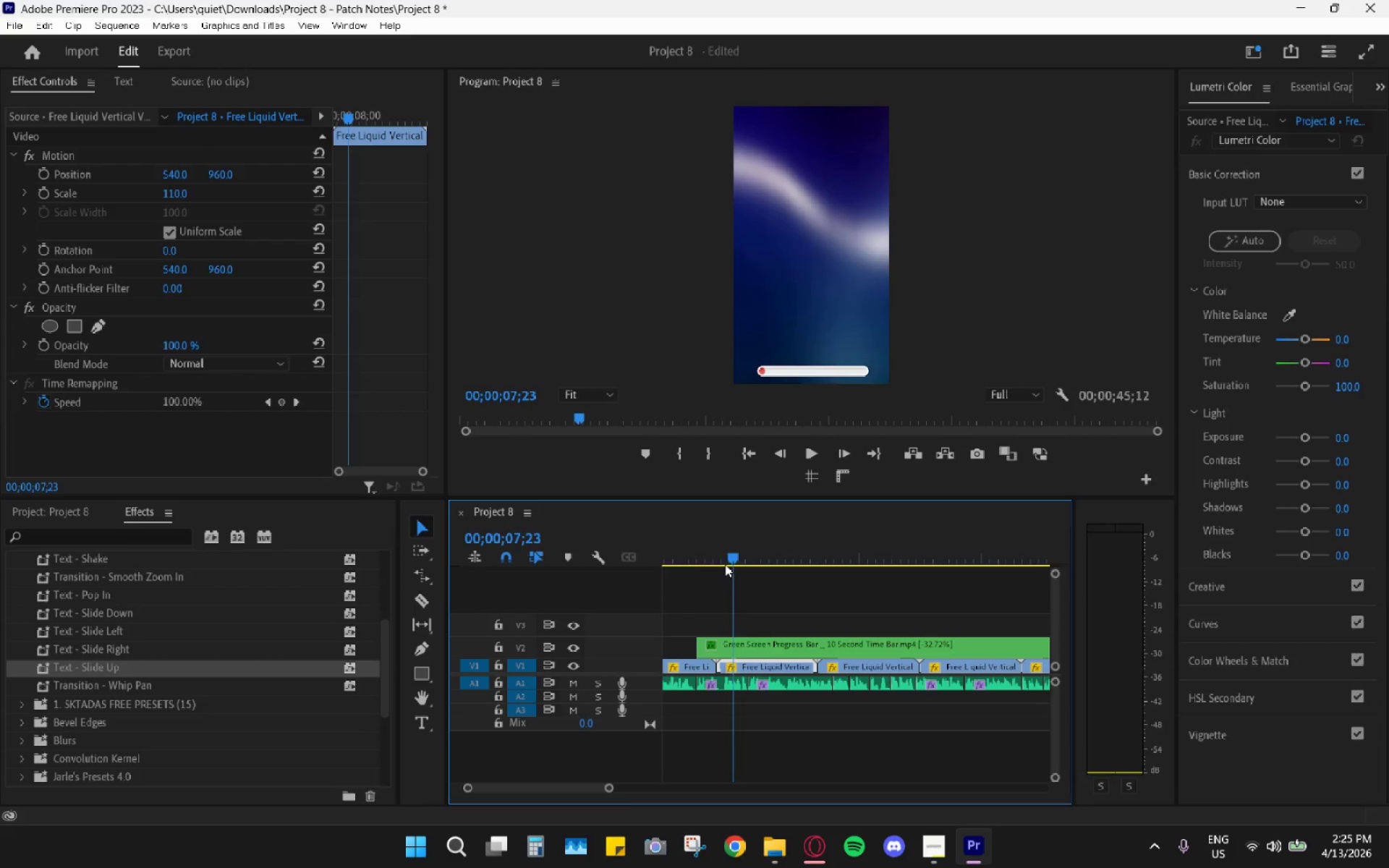 
left_click_drag(start_coordinate=[715, 560], to_coordinate=[689, 553])
 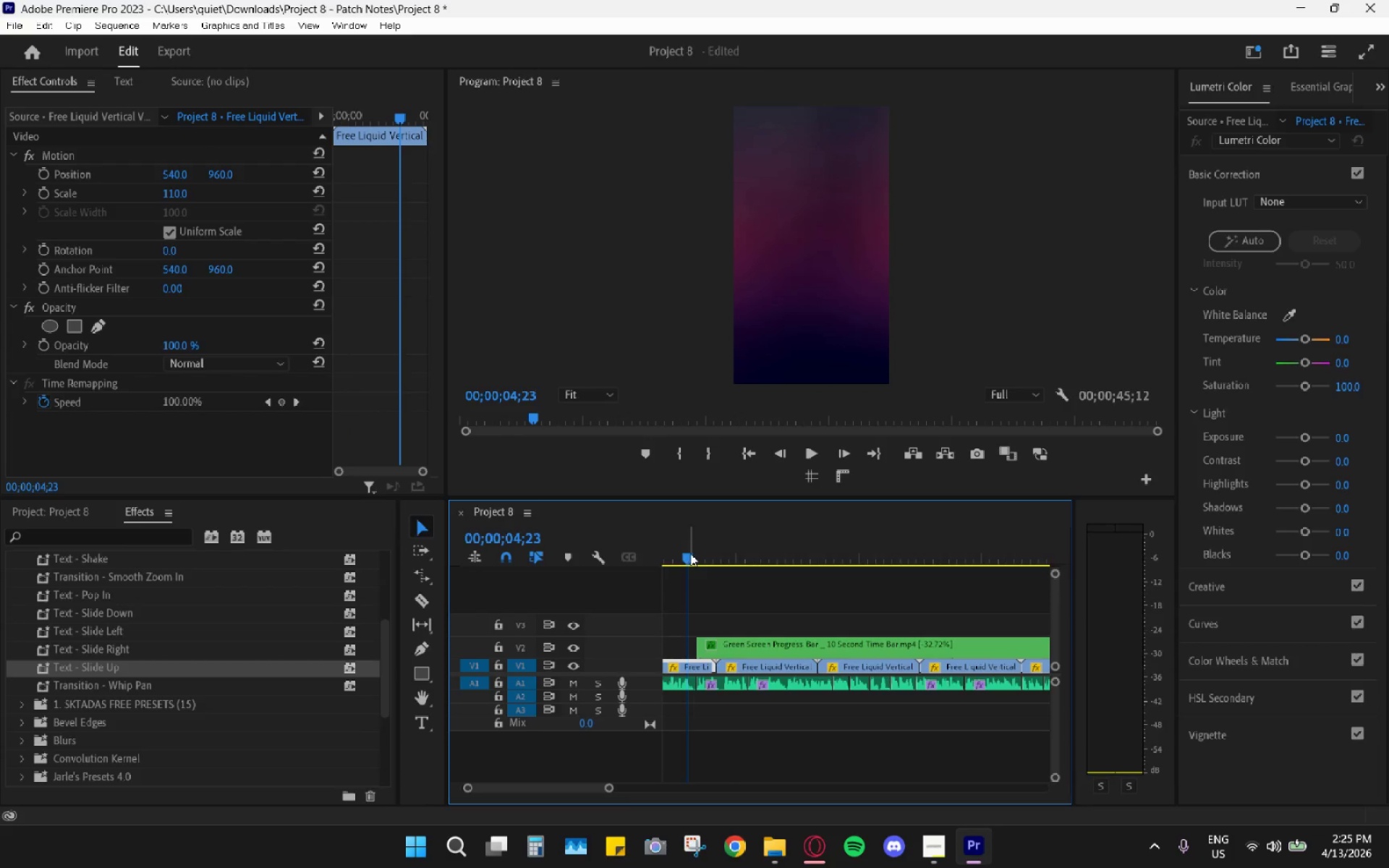 
key(Space)
 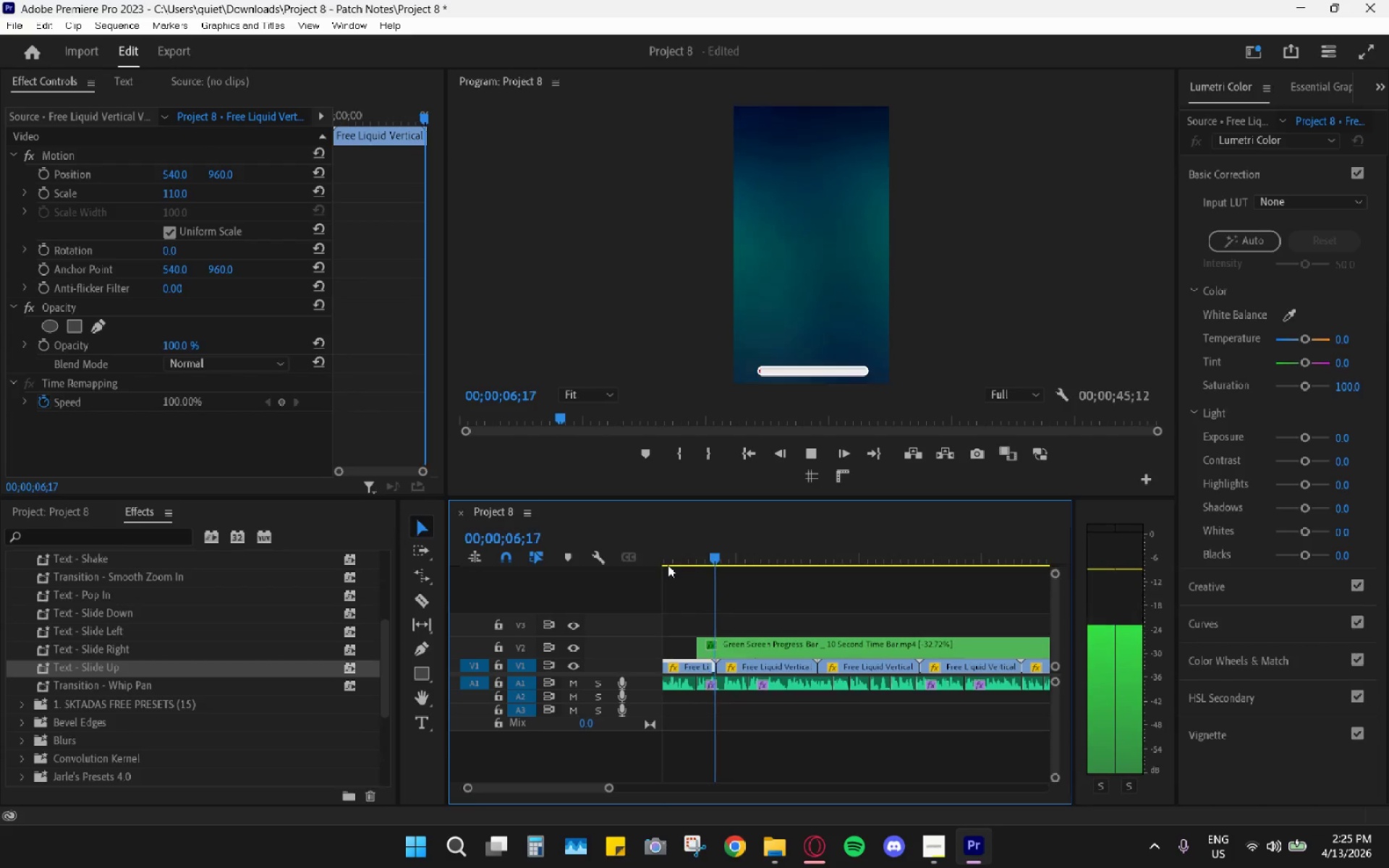 
key(Space)
 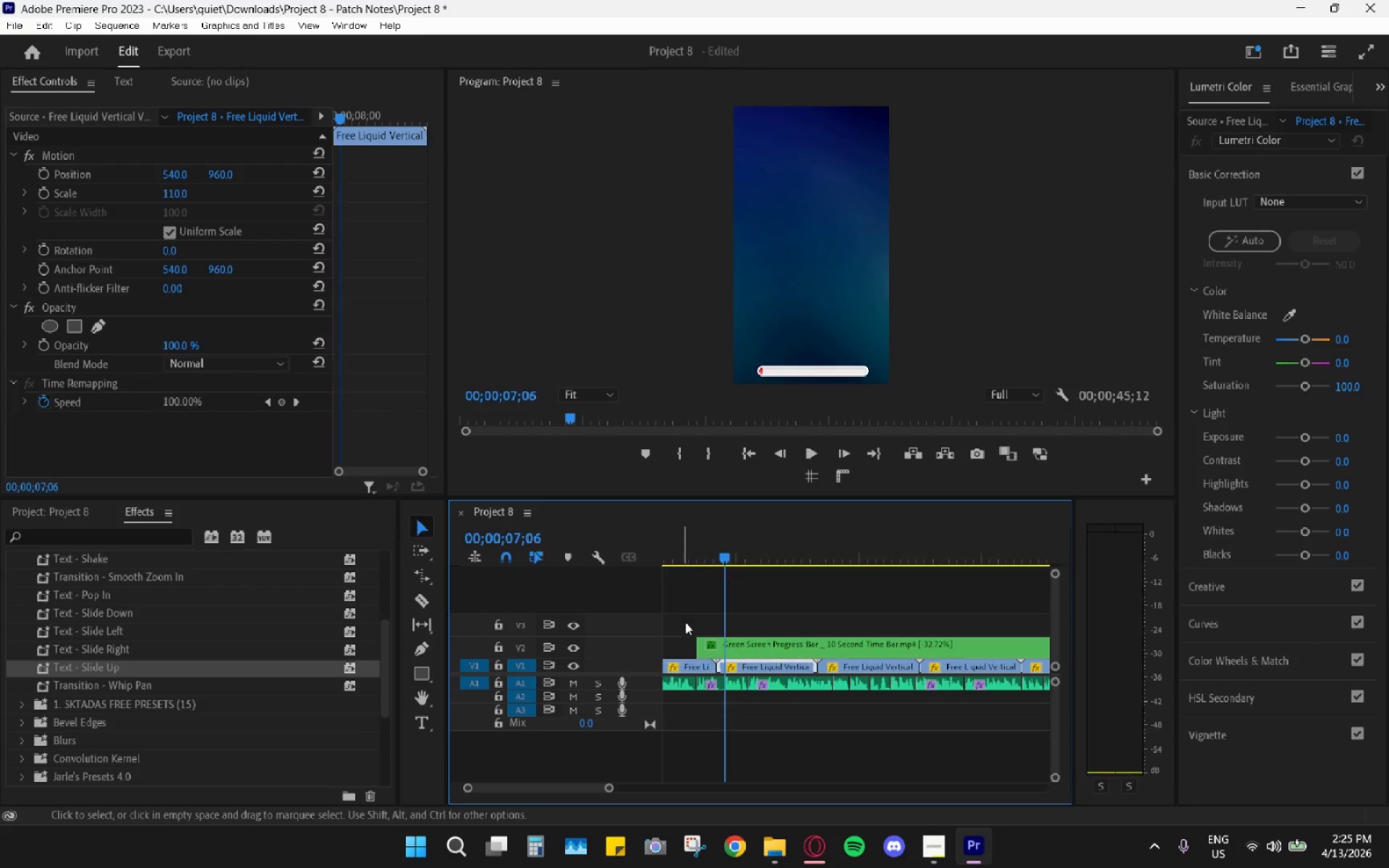 
hold_key(key=AltLeft, duration=0.72)
scroll: coordinate [693, 632], scroll_direction: down, amount: 10.0
 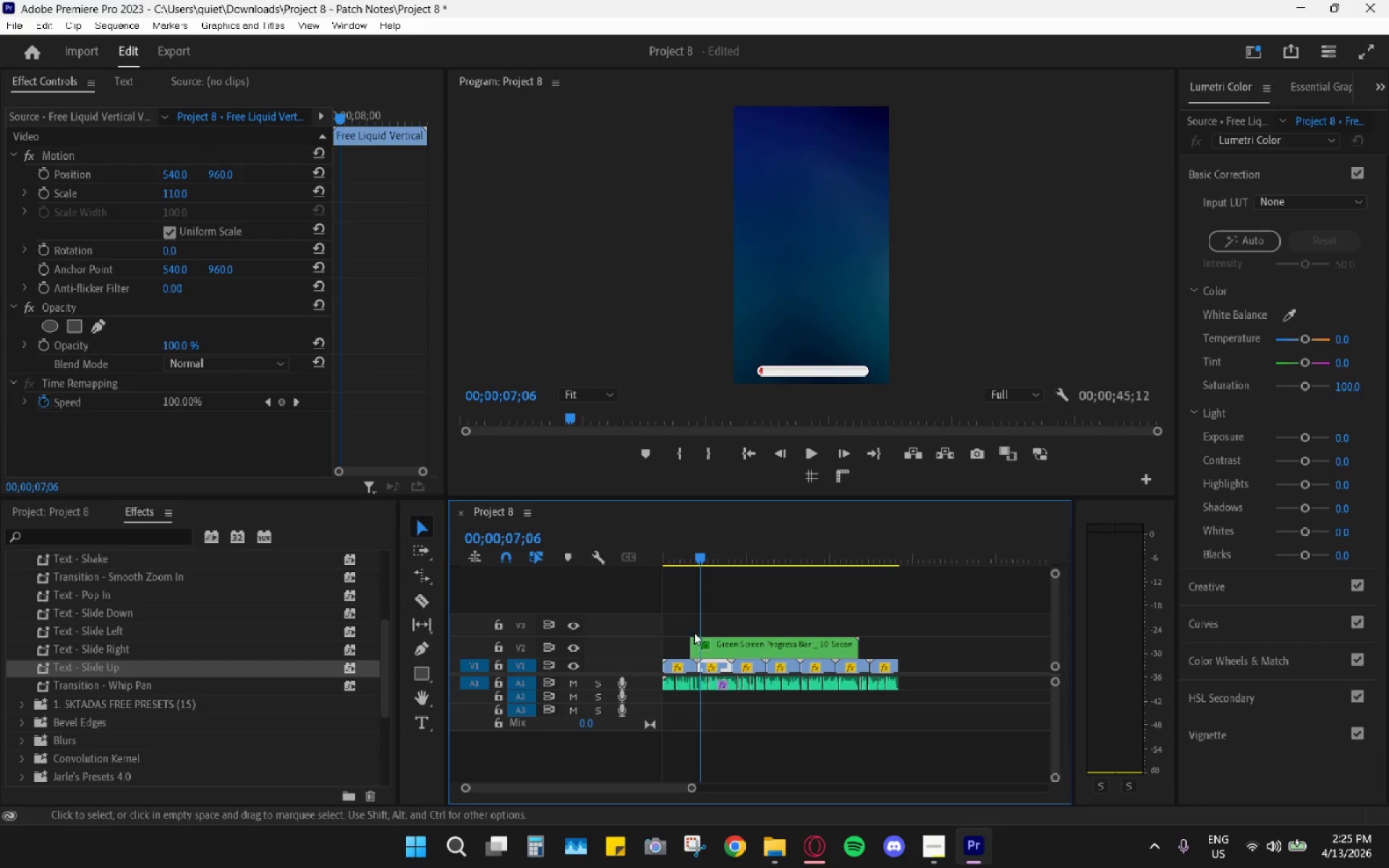 
left_click([727, 647])
 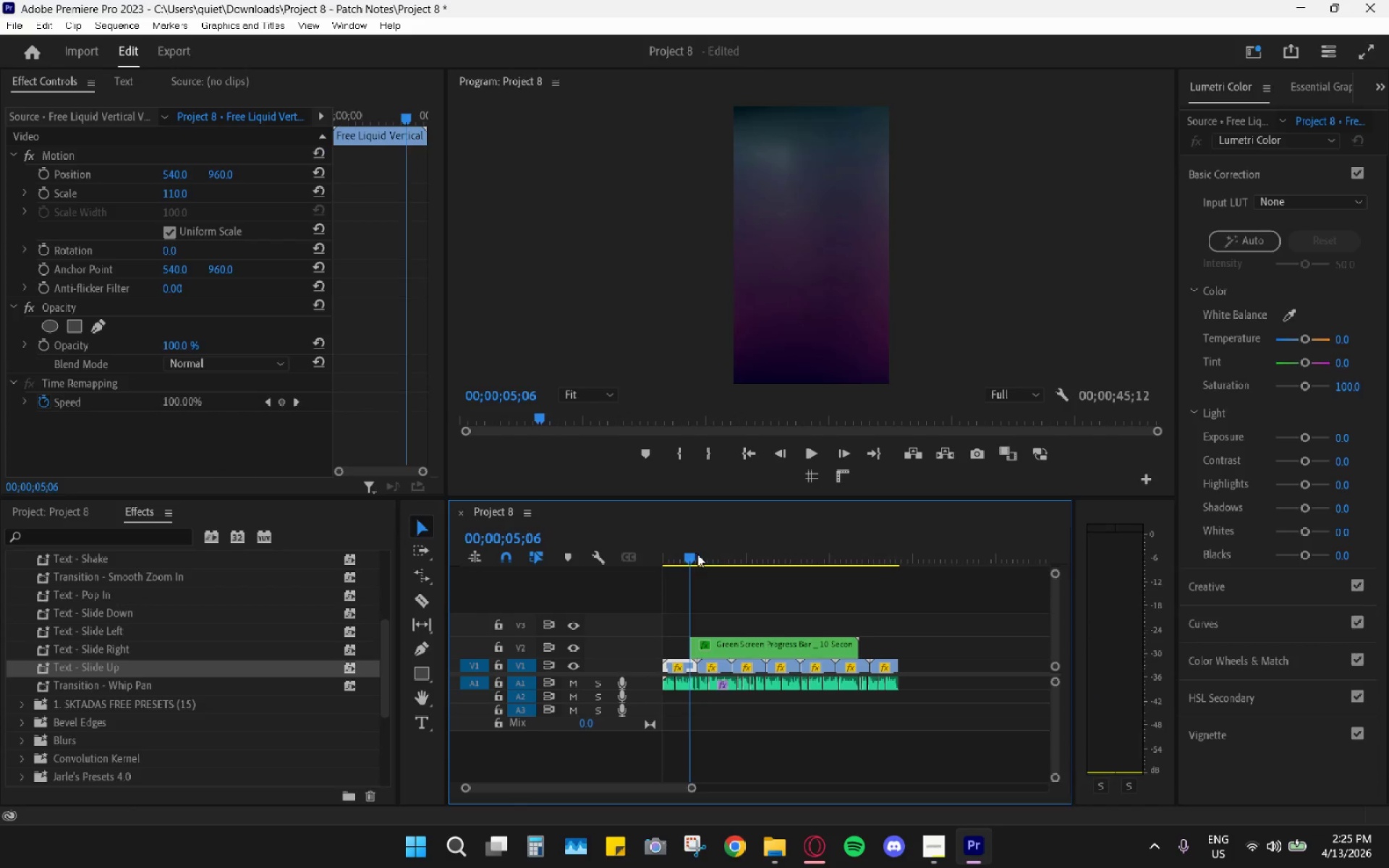 
left_click([707, 641])
 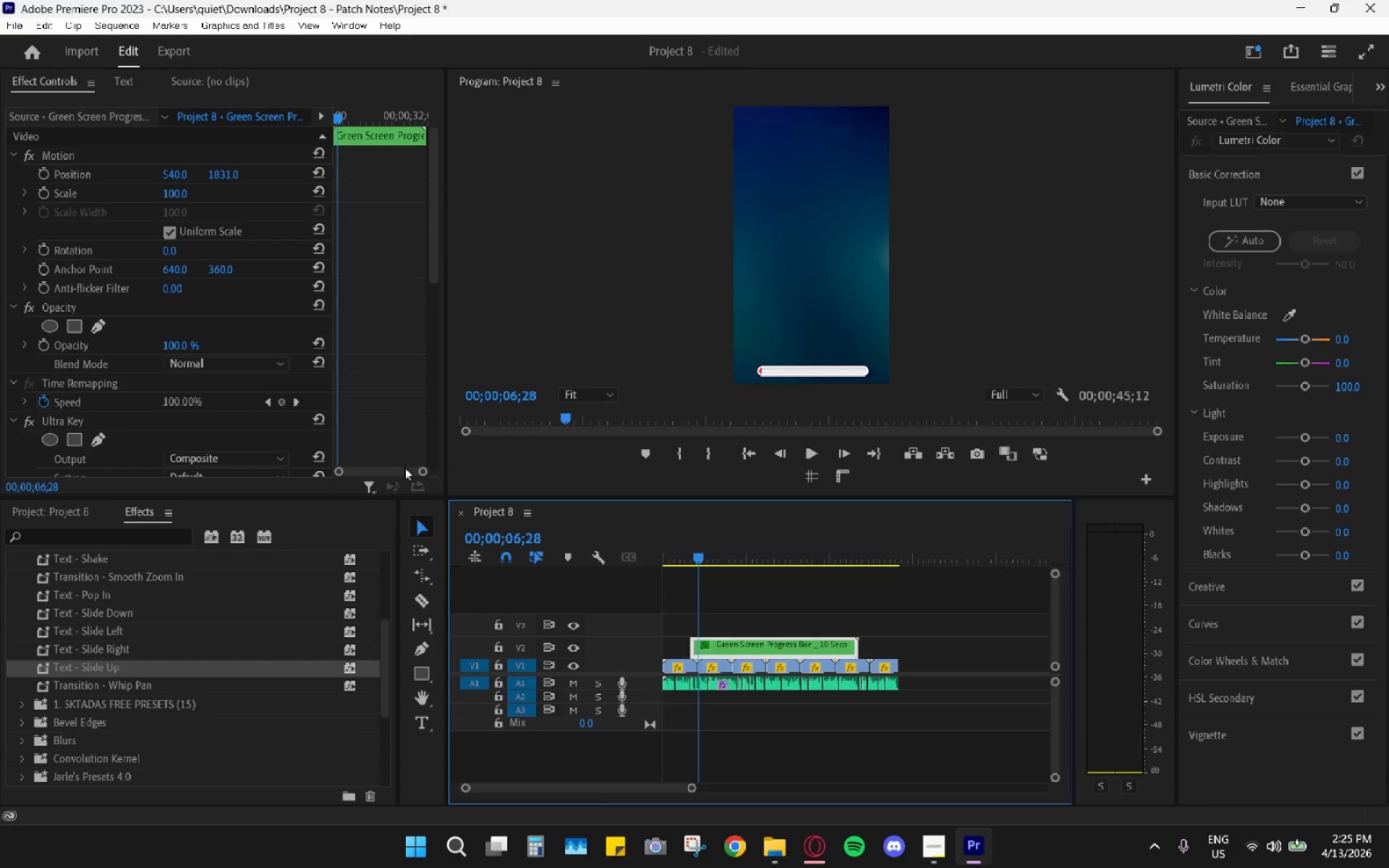 
left_click_drag(start_coordinate=[423, 470], to_coordinate=[404, 469])
 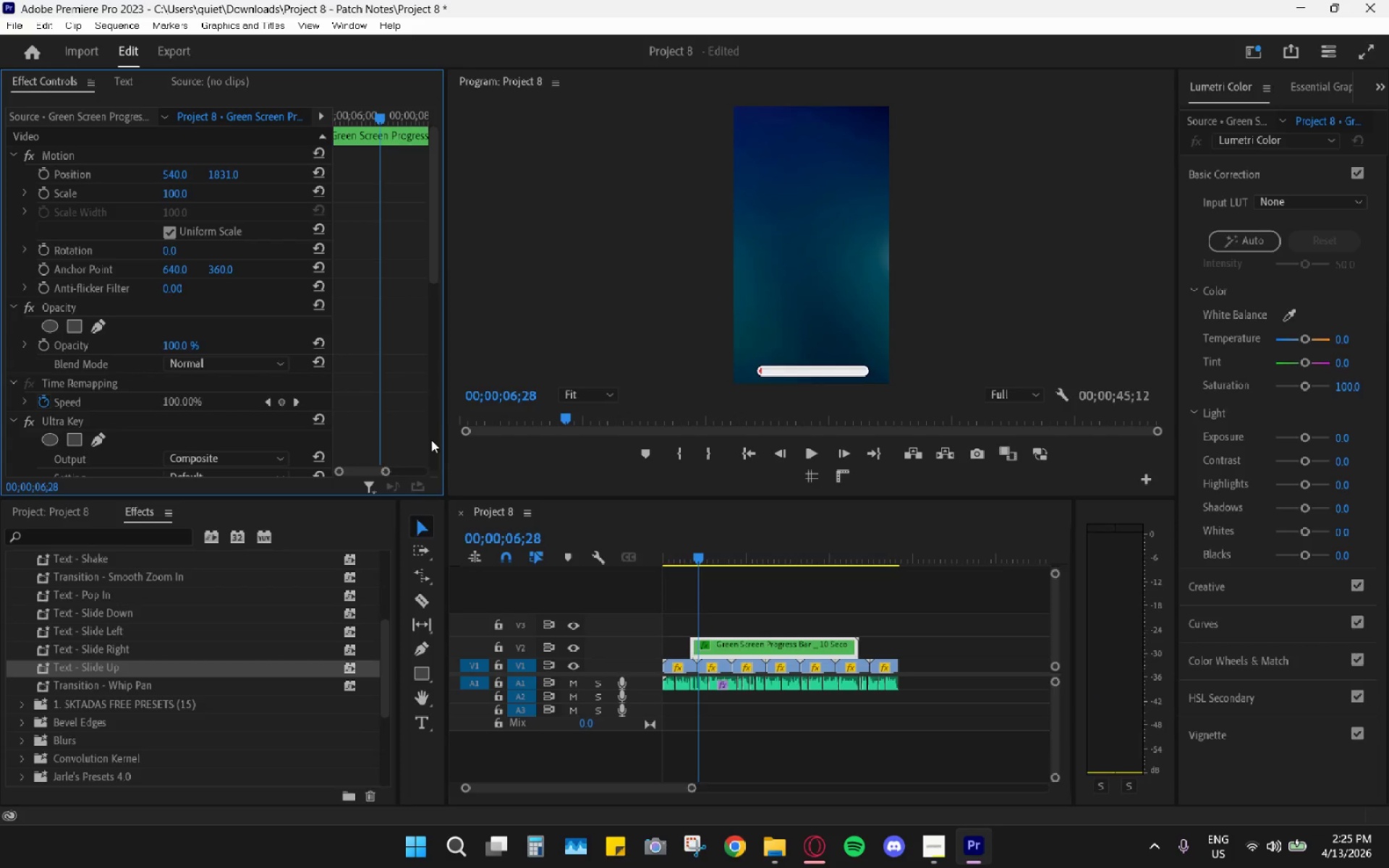 
scroll: coordinate [406, 434], scroll_direction: down, amount: 32.0
 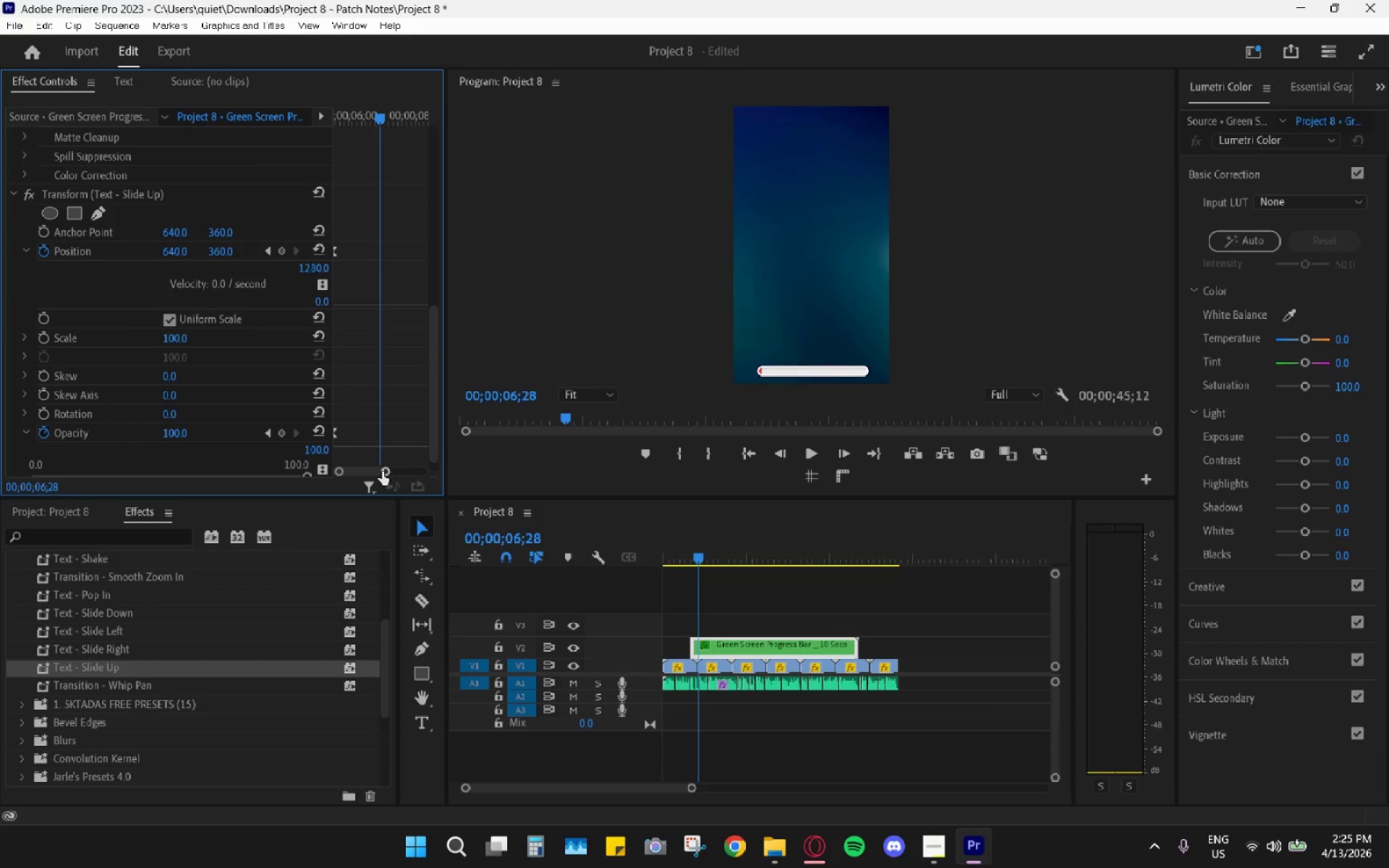 
left_click_drag(start_coordinate=[382, 472], to_coordinate=[378, 472])
 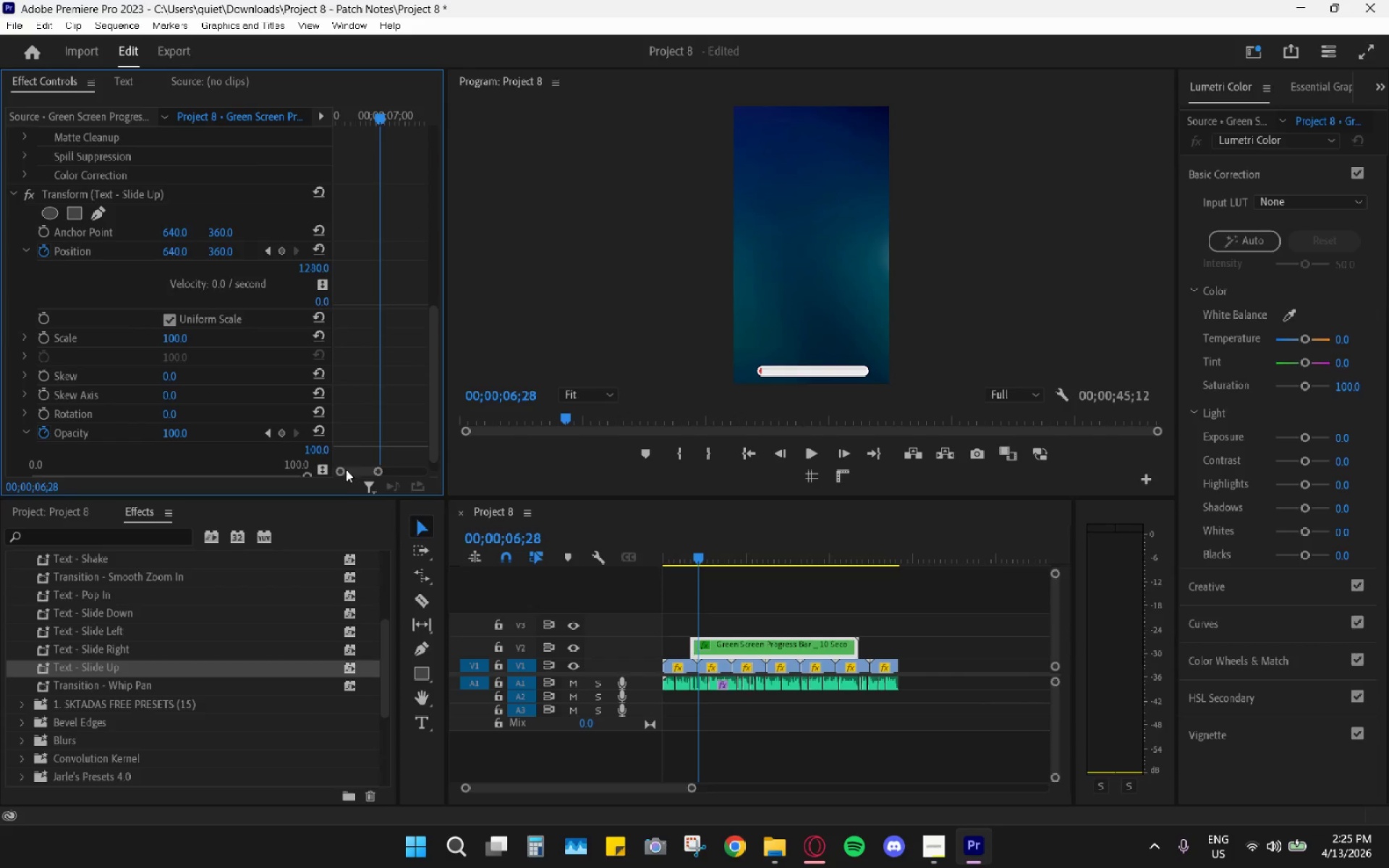 
left_click_drag(start_coordinate=[344, 469], to_coordinate=[328, 472])
 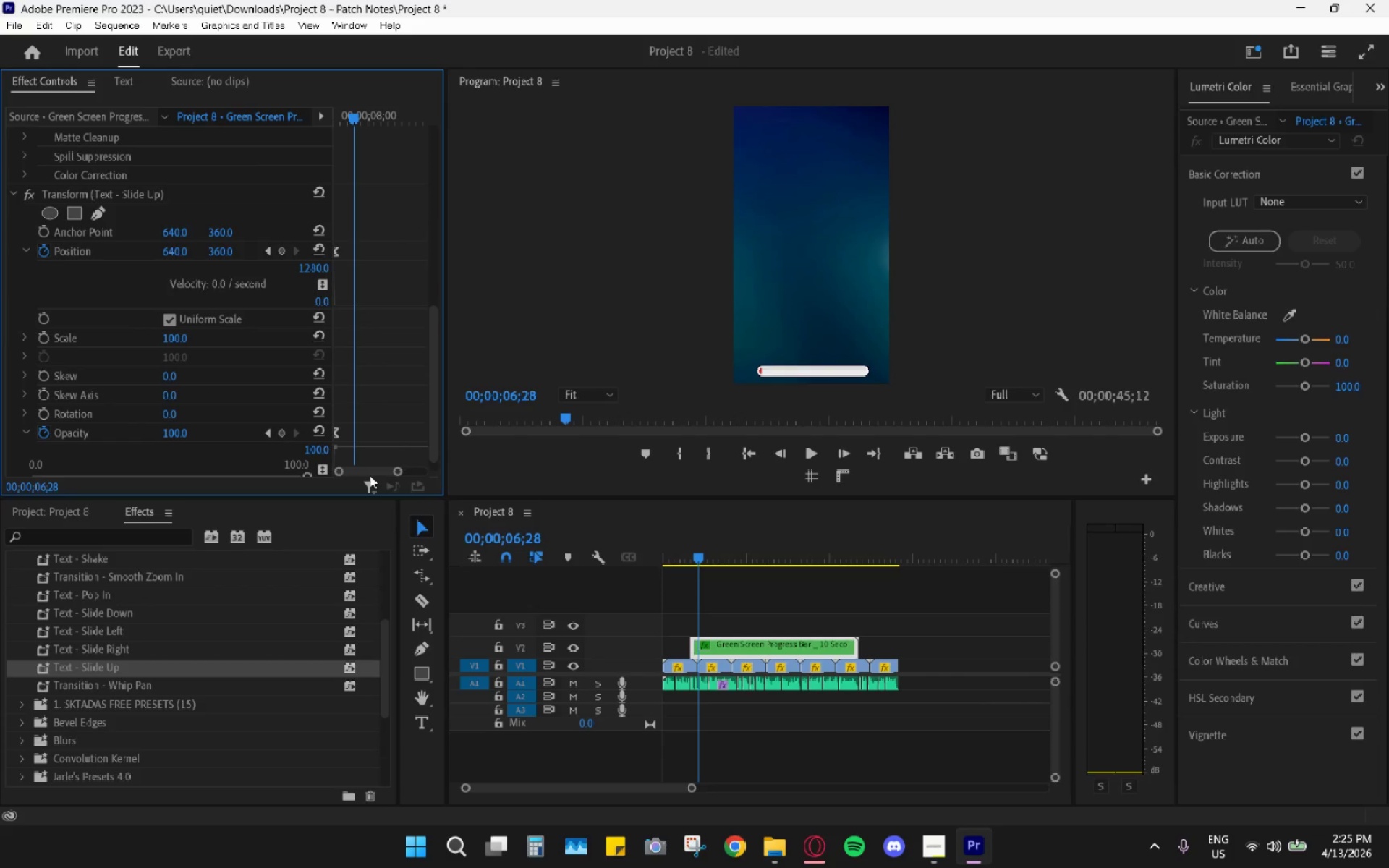 
left_click_drag(start_coordinate=[370, 475], to_coordinate=[349, 473])
 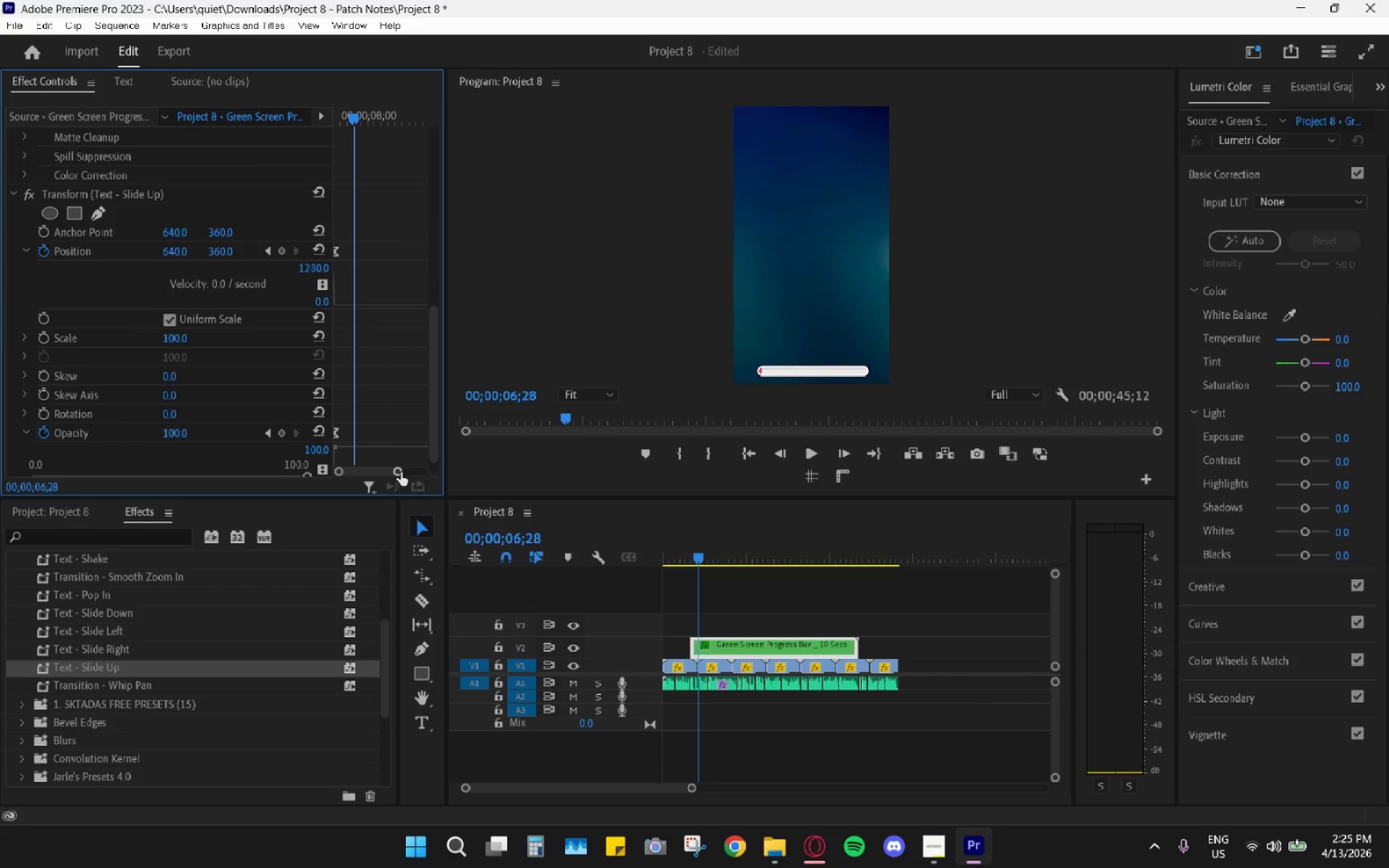 
left_click_drag(start_coordinate=[399, 472], to_coordinate=[386, 471])
 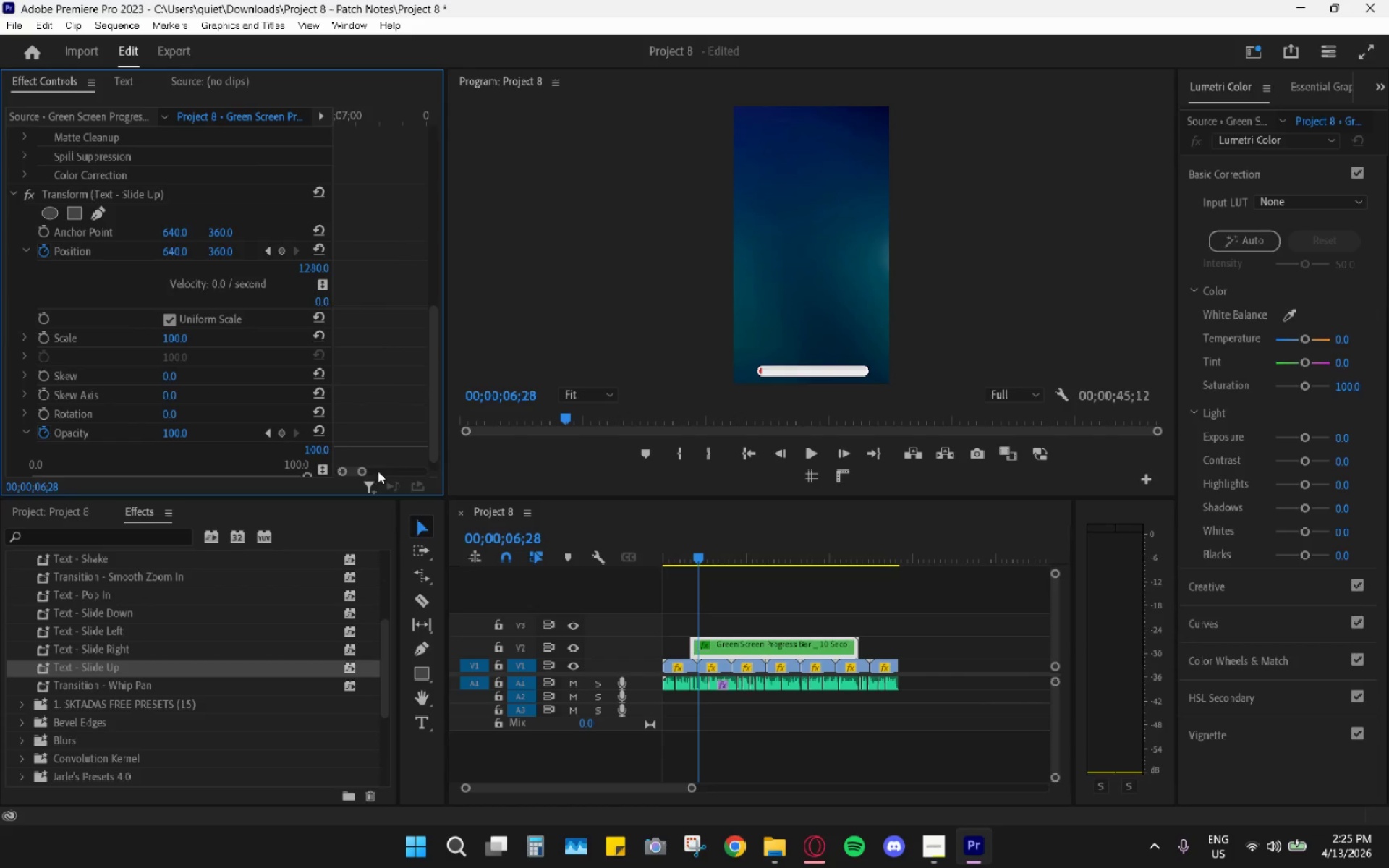 
left_click_drag(start_coordinate=[366, 471], to_coordinate=[400, 472])
 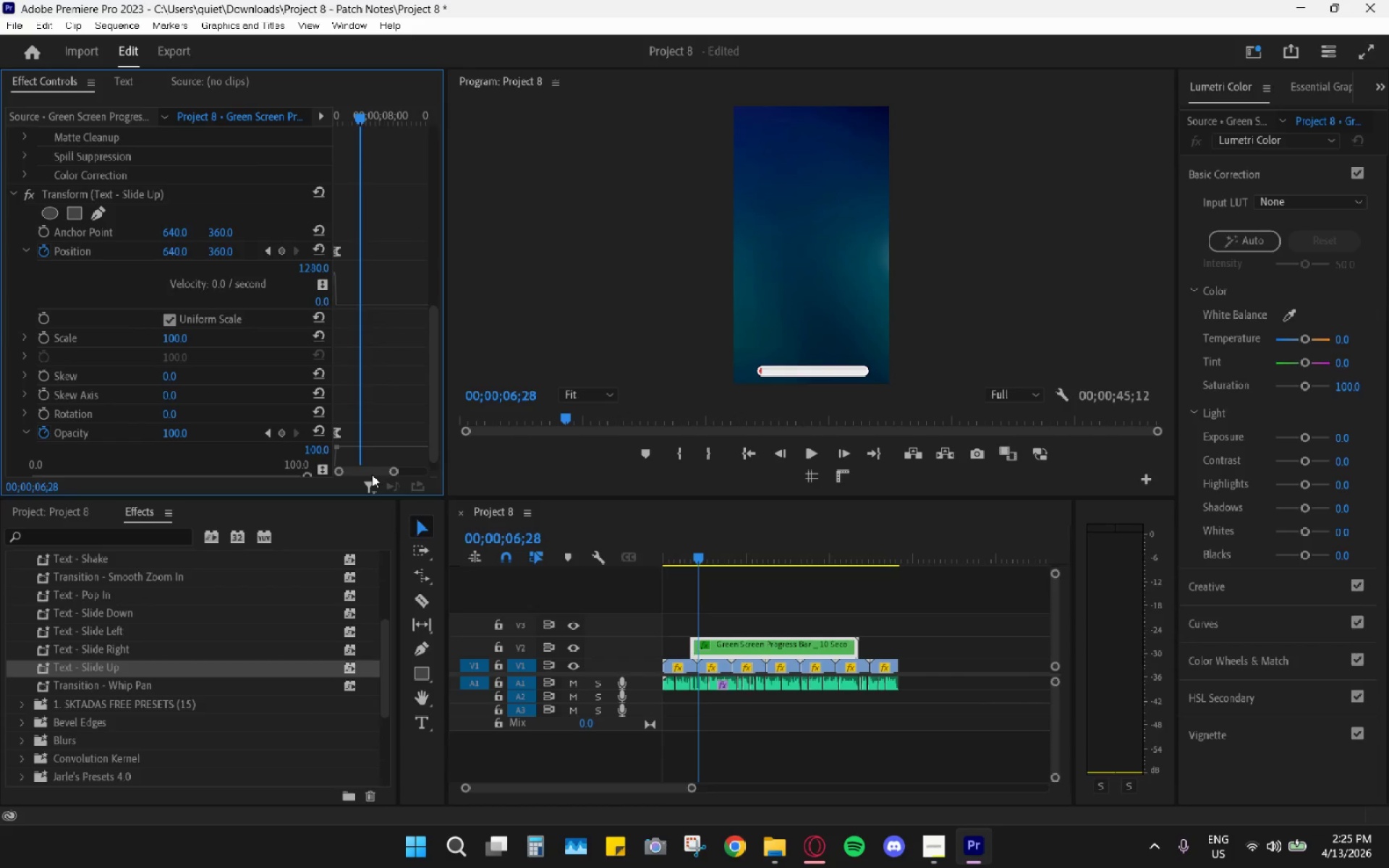 
left_click_drag(start_coordinate=[371, 475], to_coordinate=[339, 474])
 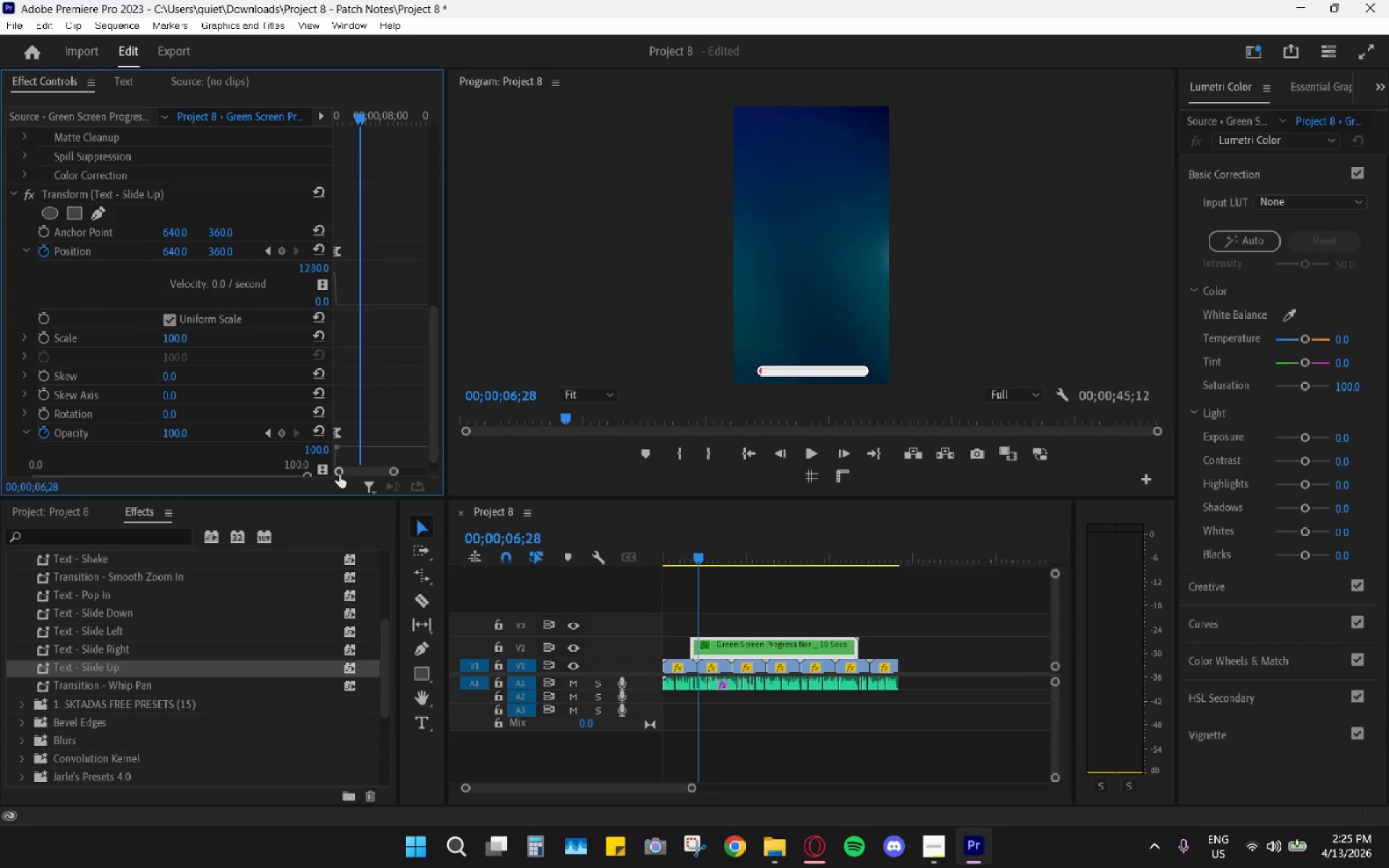 
left_click_drag(start_coordinate=[339, 475], to_coordinate=[326, 472])
 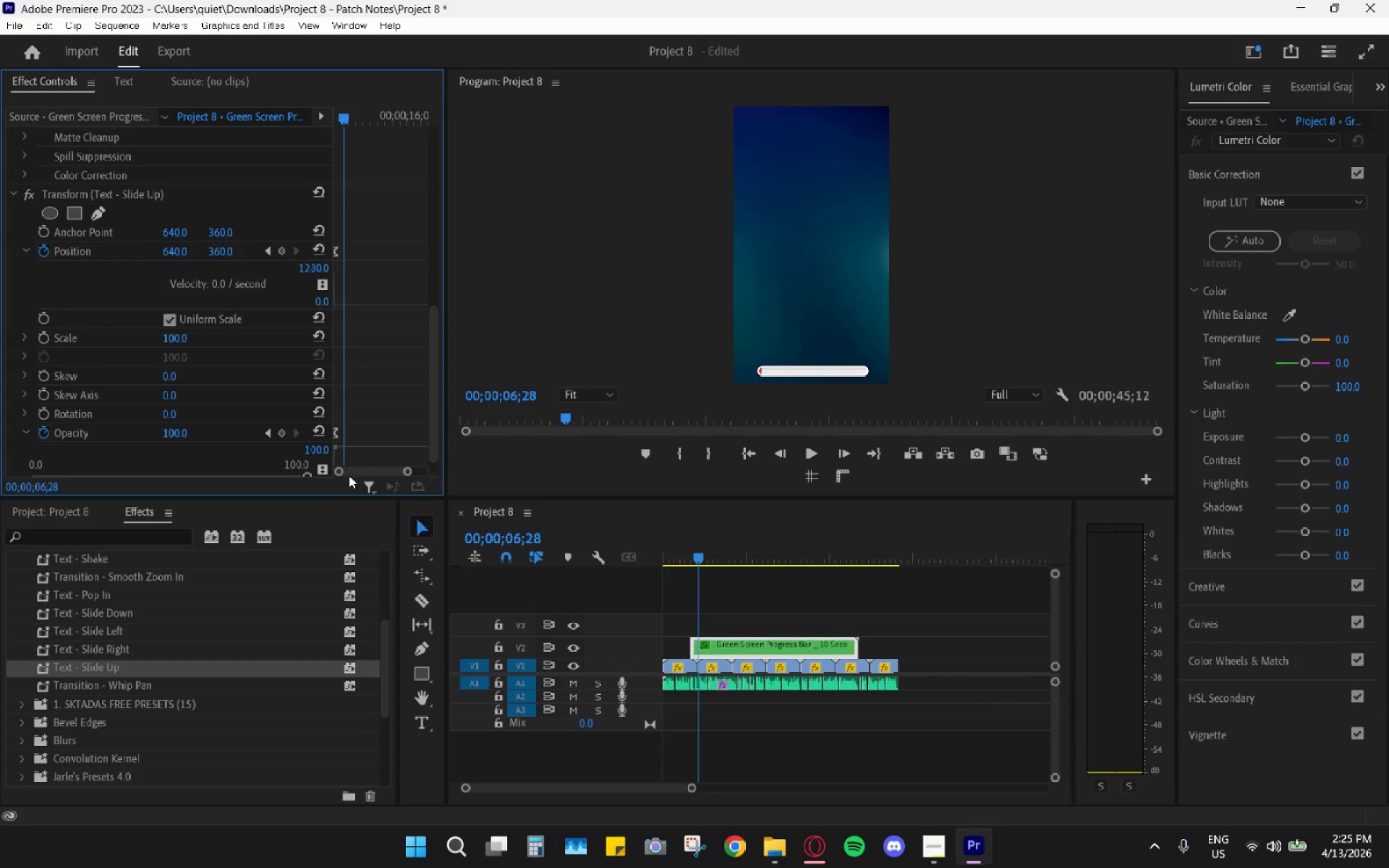 
left_click_drag(start_coordinate=[361, 470], to_coordinate=[337, 470])
 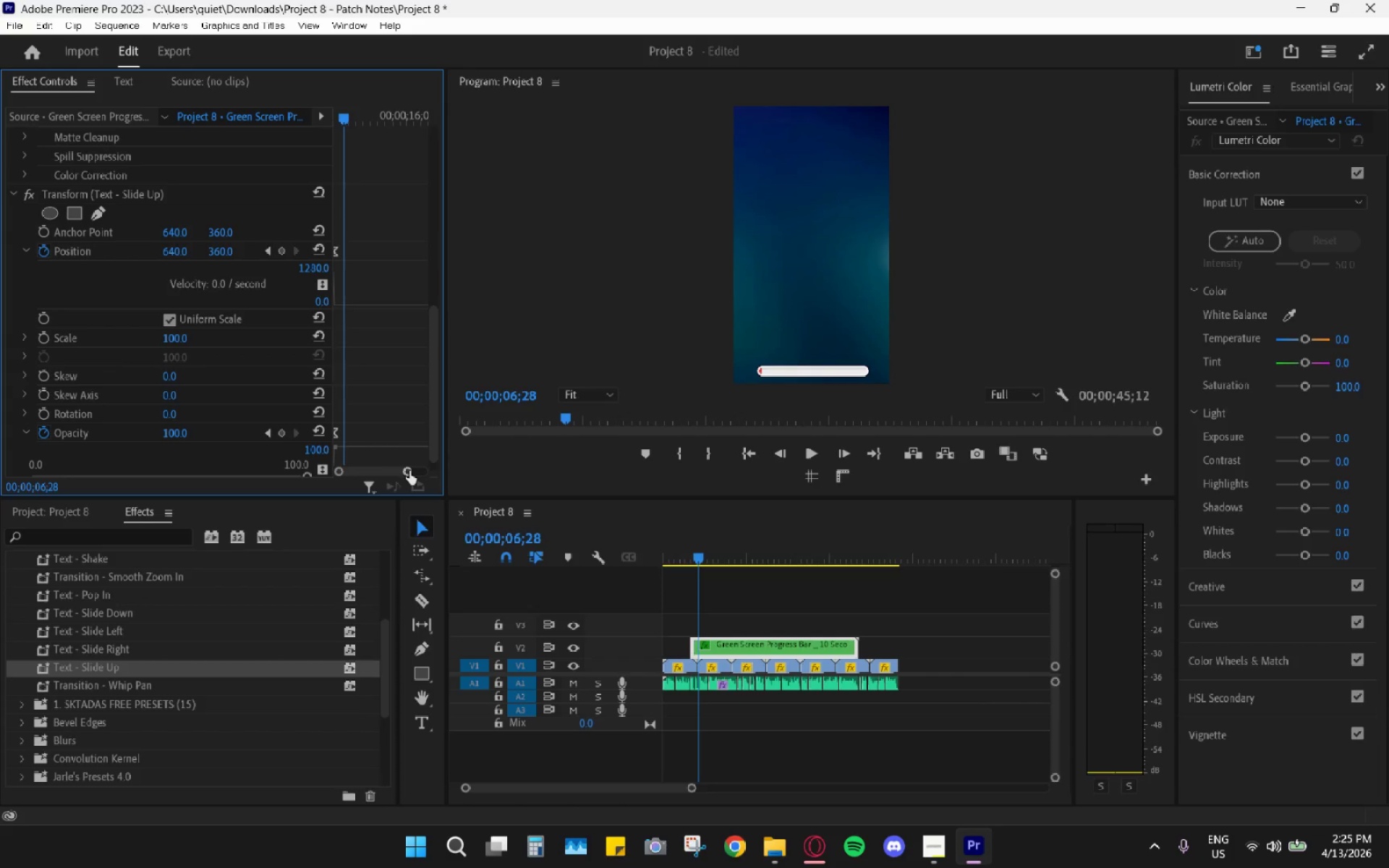 
left_click_drag(start_coordinate=[409, 471], to_coordinate=[397, 471])
 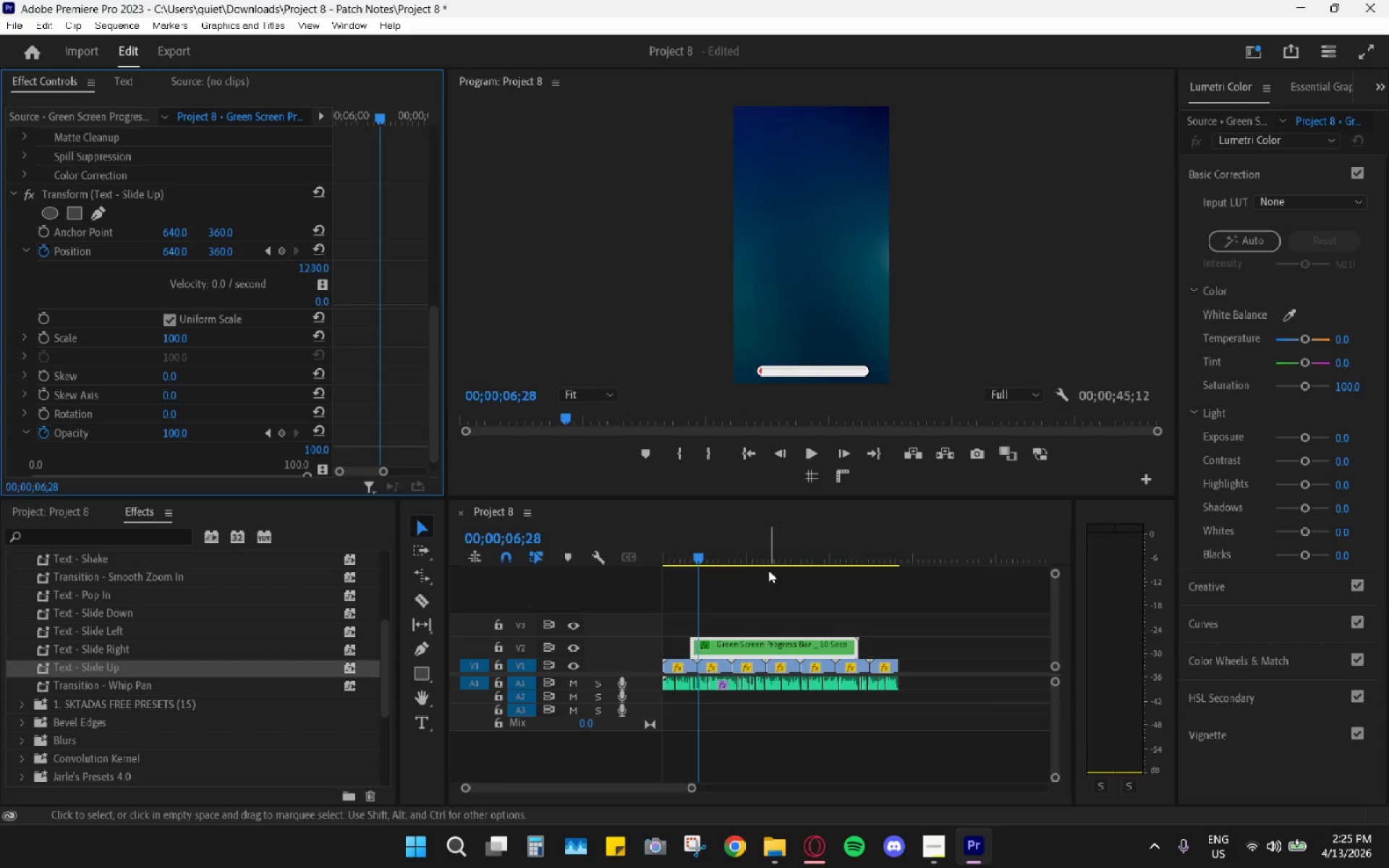 
left_click_drag(start_coordinate=[694, 553], to_coordinate=[688, 551])
 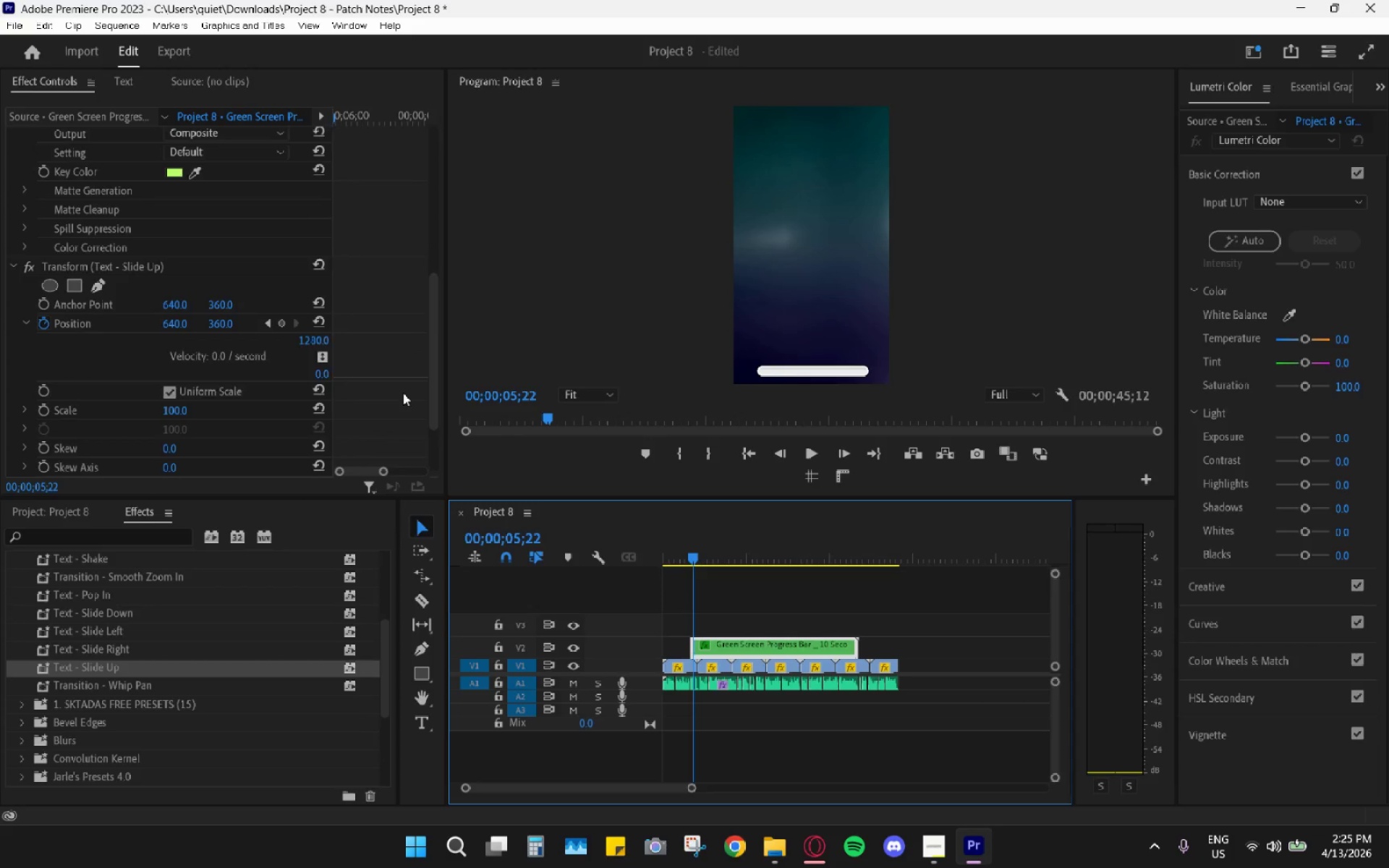 
scroll: coordinate [394, 442], scroll_direction: down, amount: 3.0
 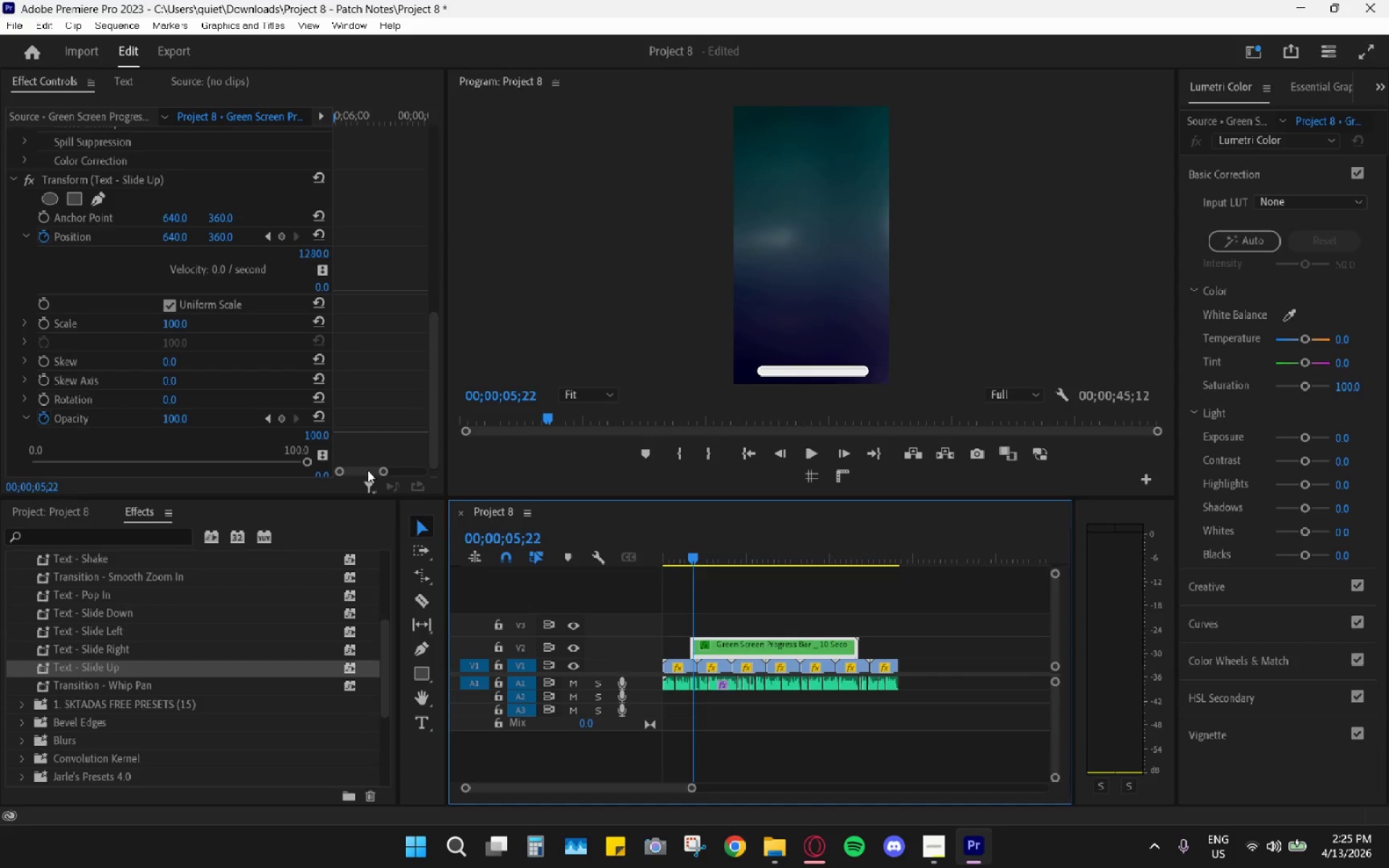 
left_click_drag(start_coordinate=[368, 470], to_coordinate=[322, 476])
 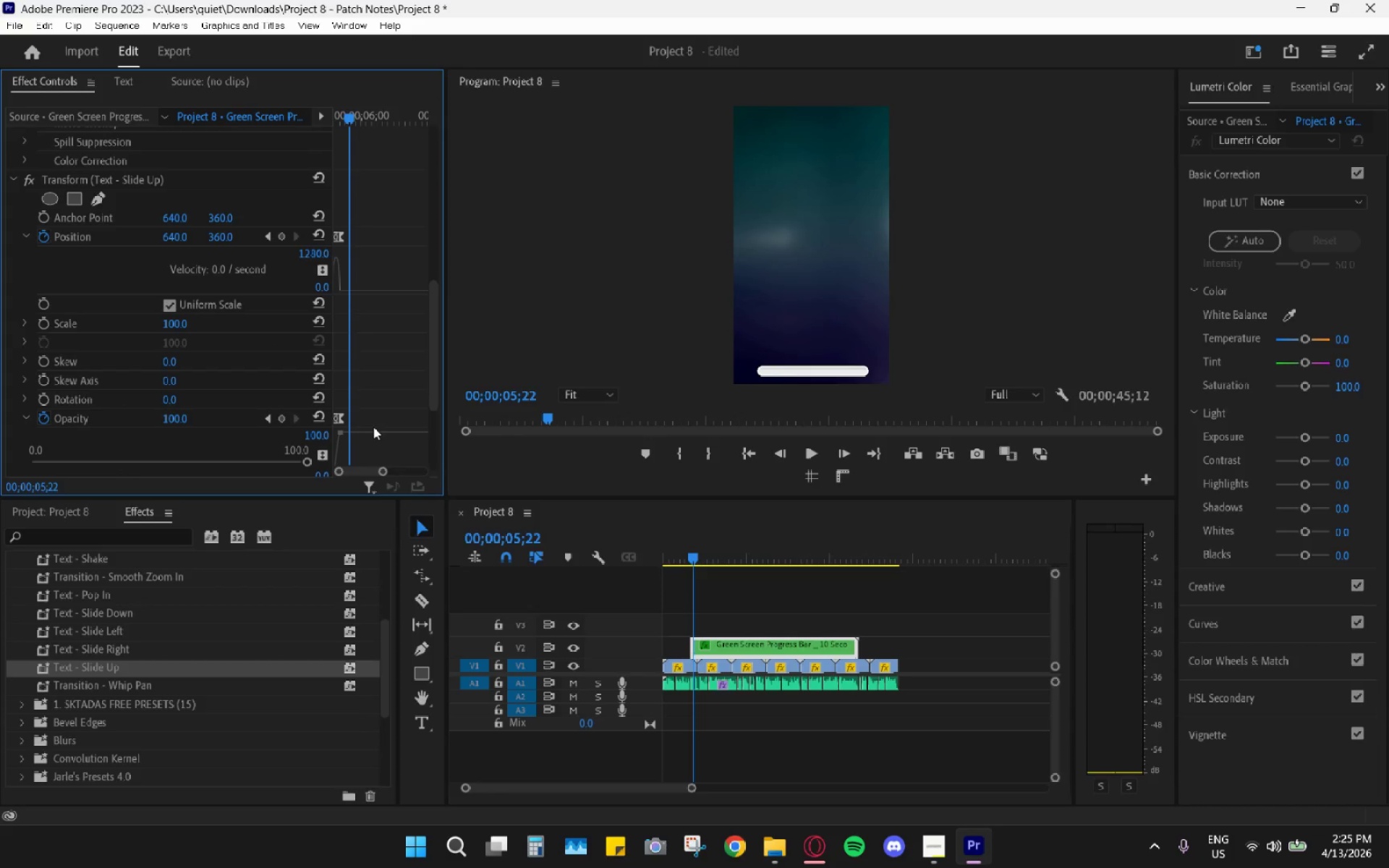 
hold_key(key=AltLeft, duration=0.69)
scroll: coordinate [388, 421], scroll_direction: none, amount: 0.0
 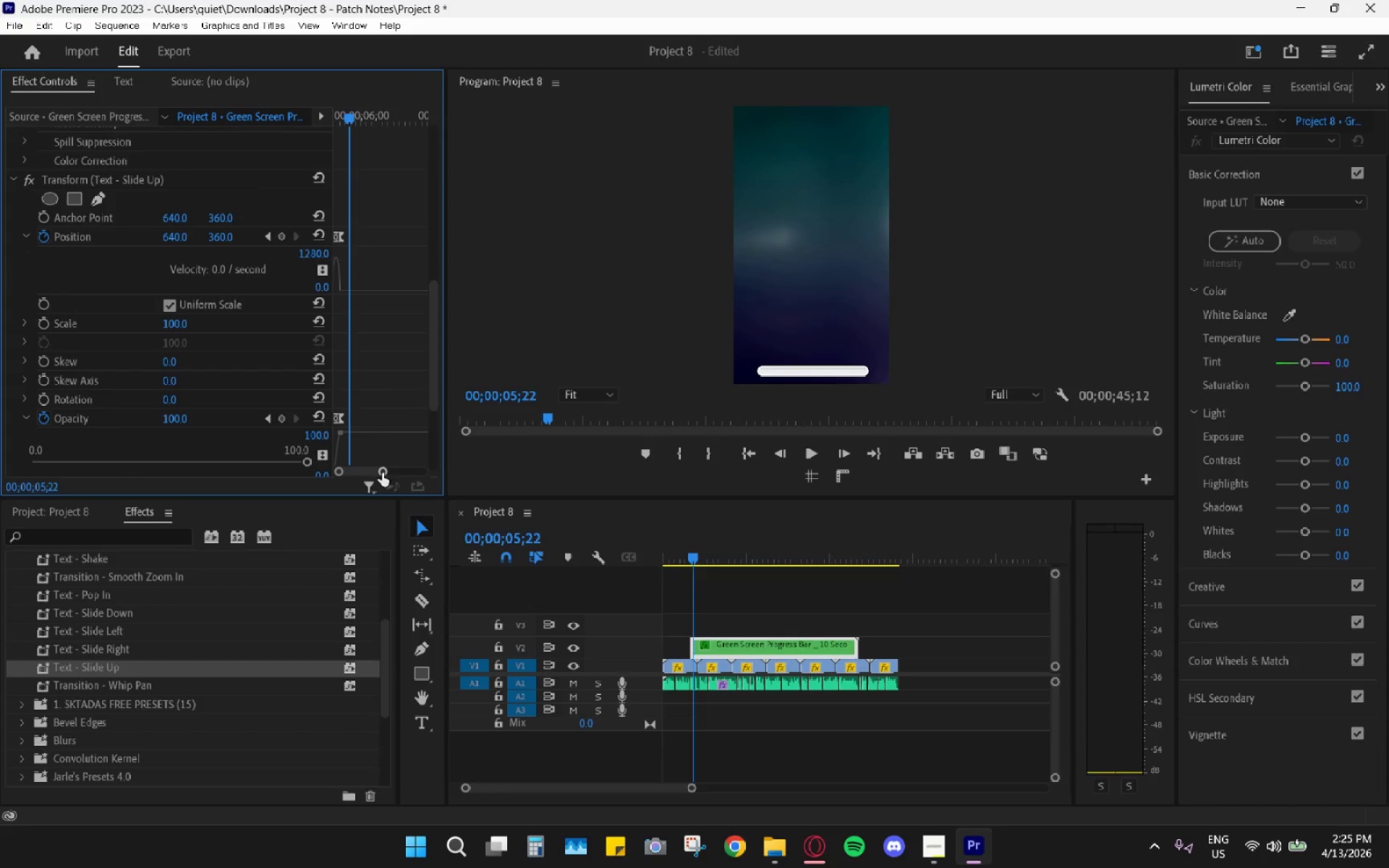 
left_click_drag(start_coordinate=[382, 473], to_coordinate=[375, 470])
 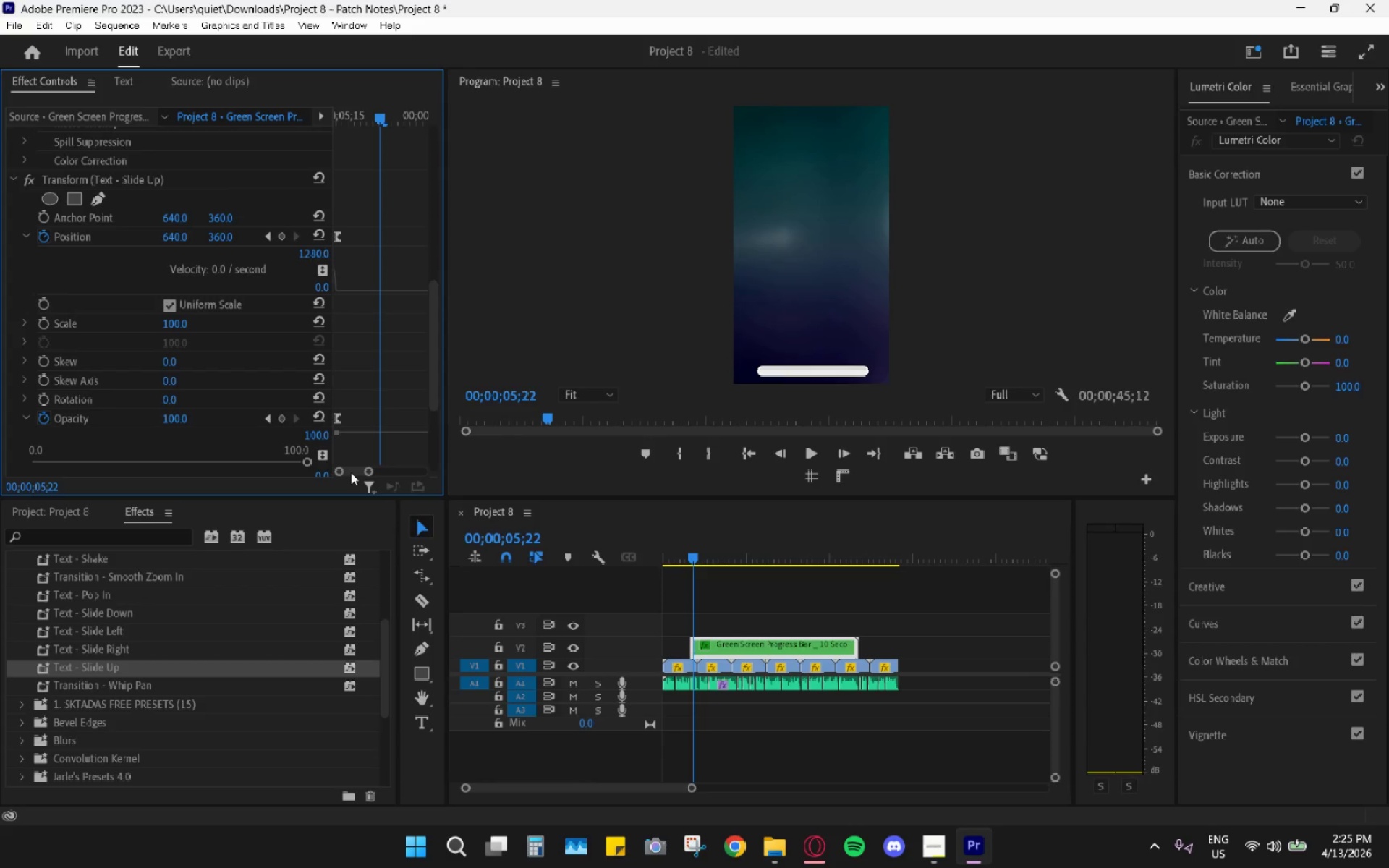 
left_click_drag(start_coordinate=[351, 472], to_coordinate=[302, 464])
 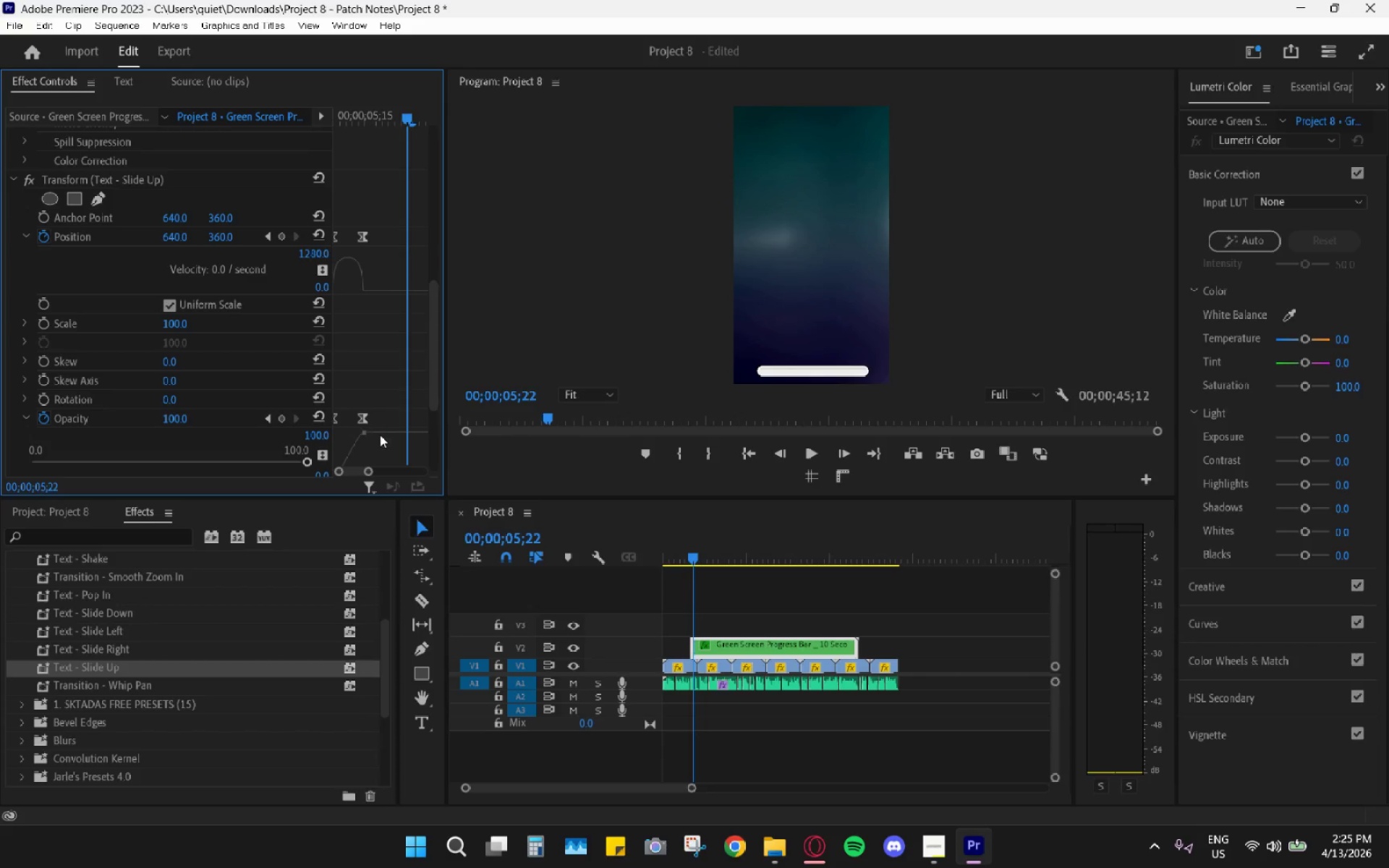 
scroll: coordinate [387, 433], scroll_direction: down, amount: 4.0
 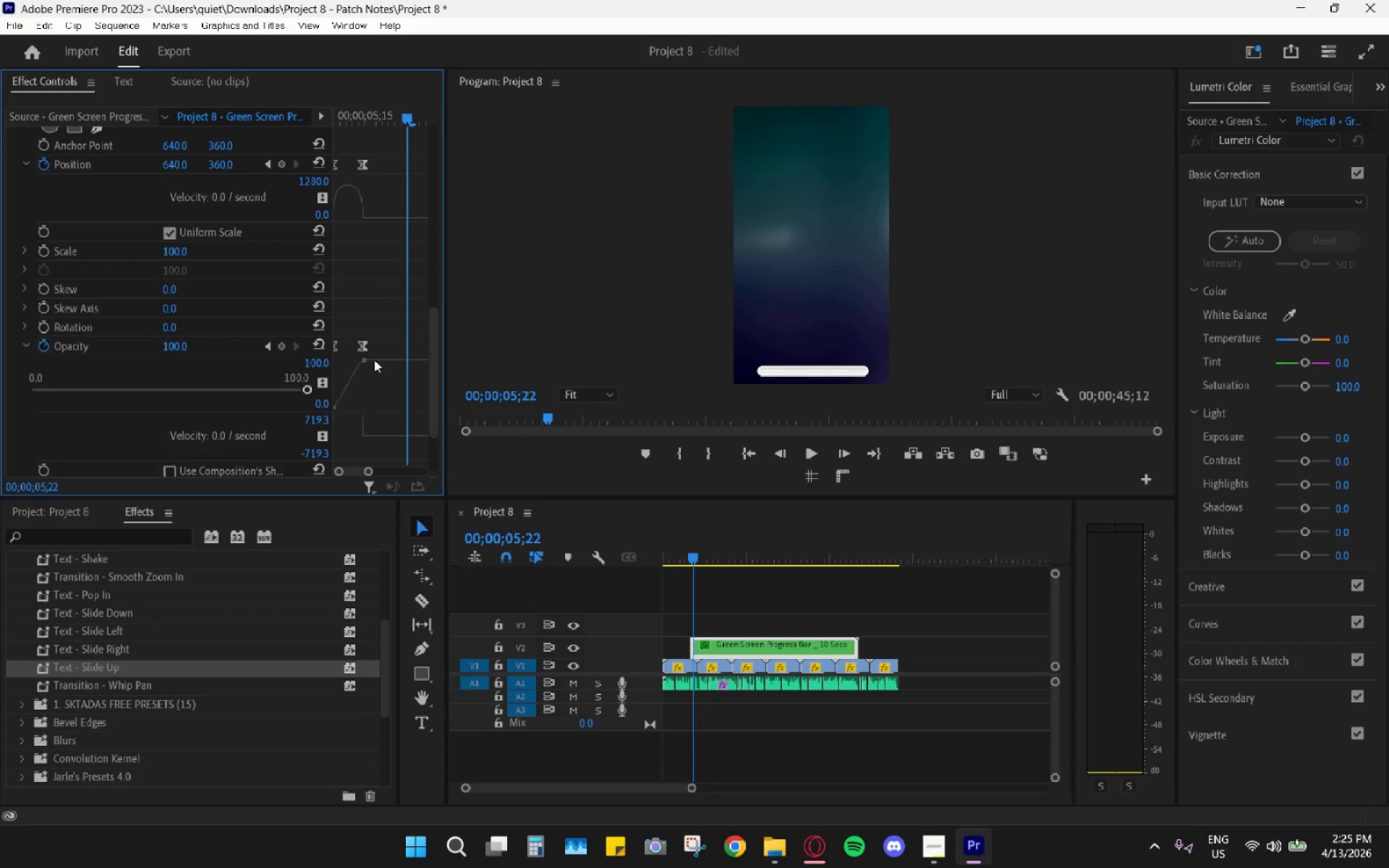 
scroll: coordinate [381, 350], scroll_direction: up, amount: 2.0
 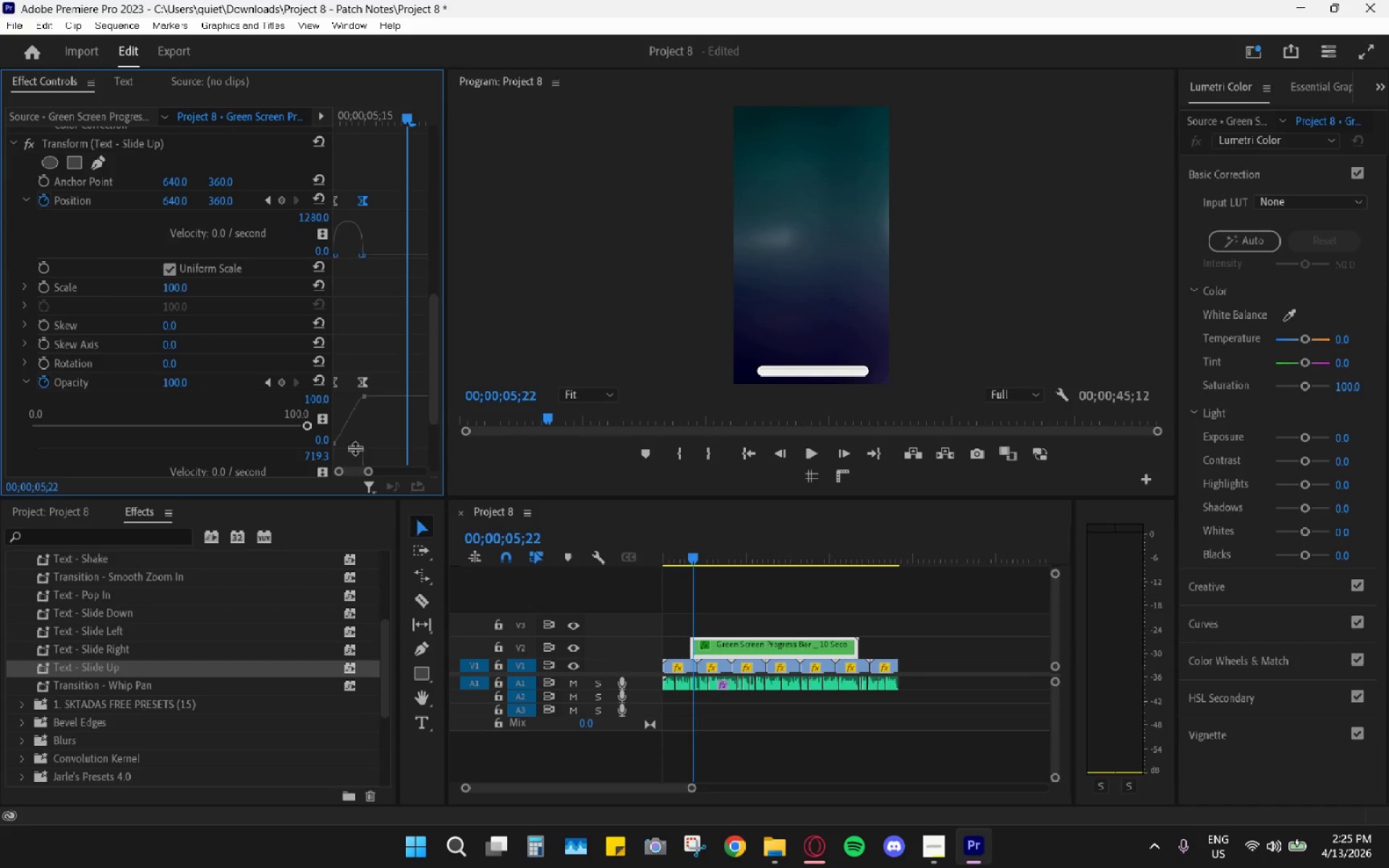 
left_click_drag(start_coordinate=[366, 472], to_coordinate=[360, 472])
 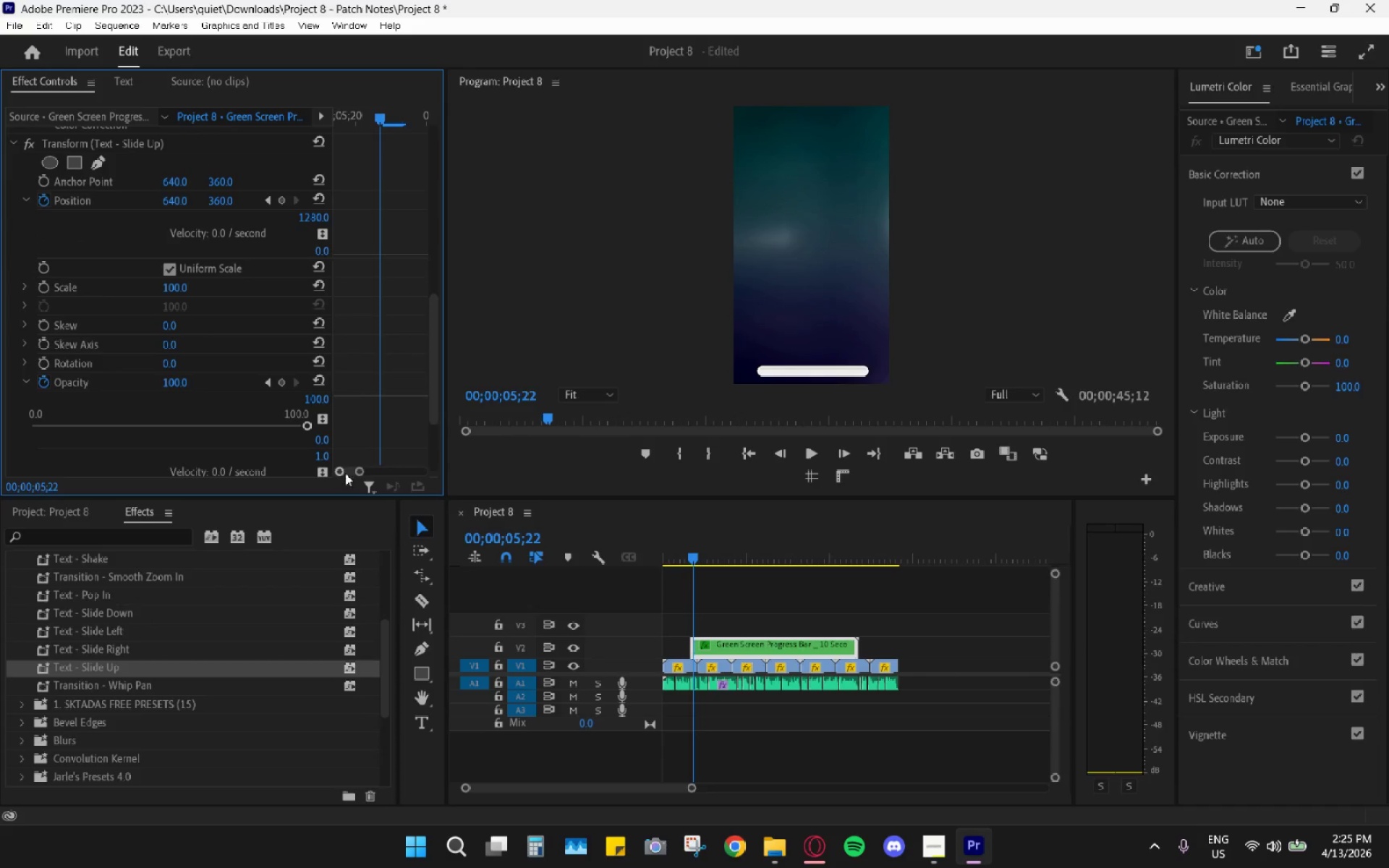 
left_click_drag(start_coordinate=[351, 478], to_coordinate=[345, 475])
 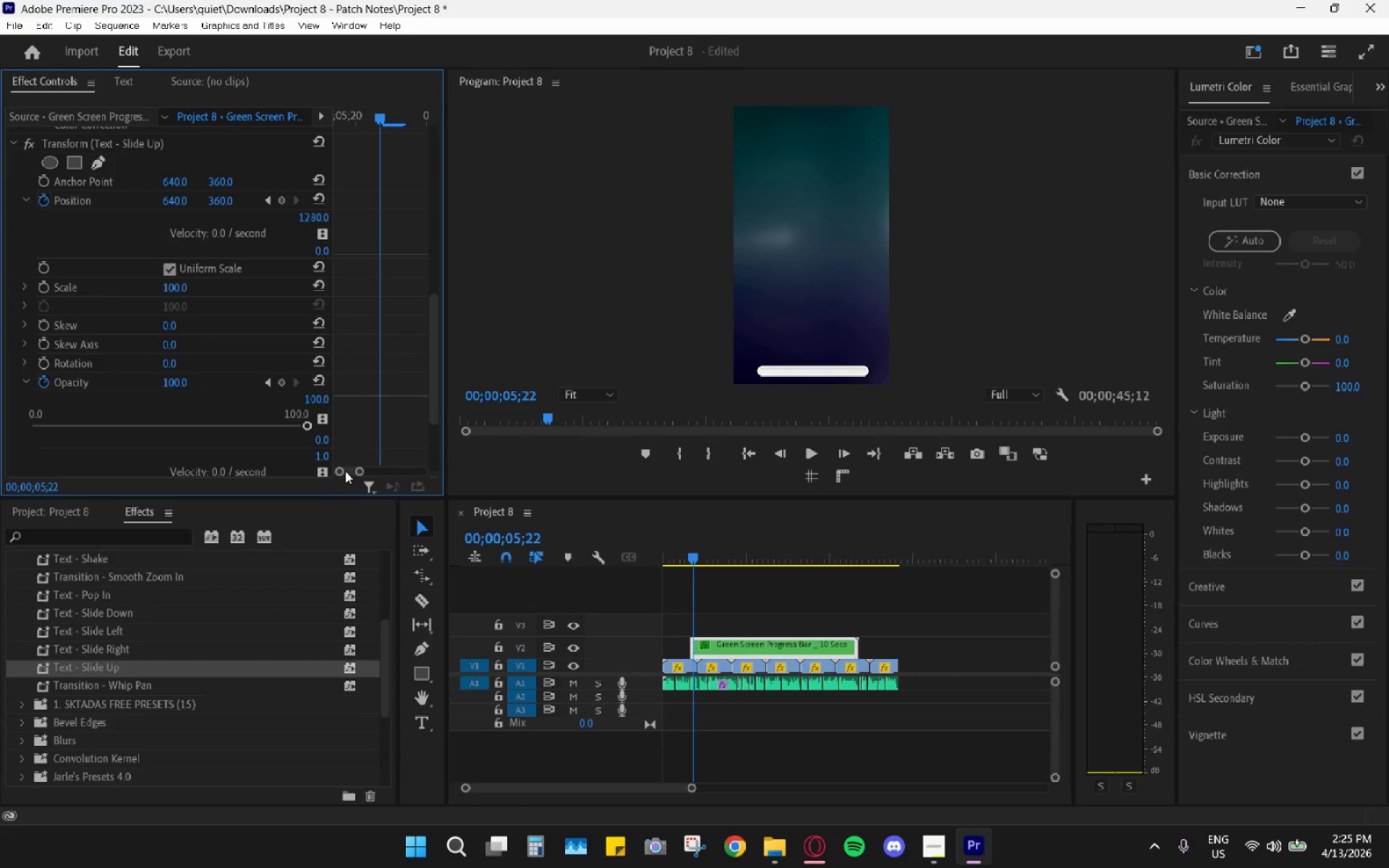 
left_click_drag(start_coordinate=[345, 471], to_coordinate=[302, 469])
 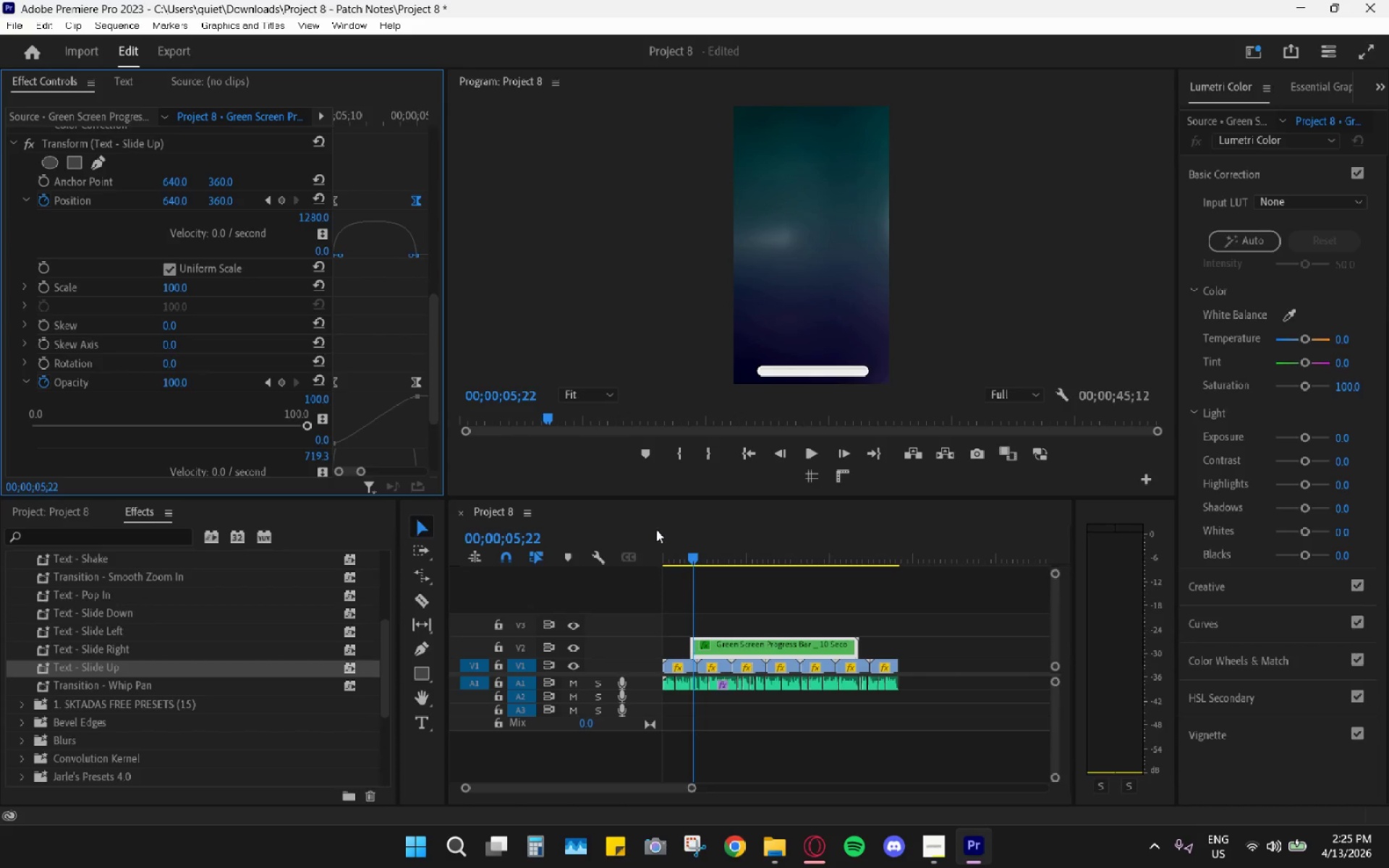 
wait(5.31)
 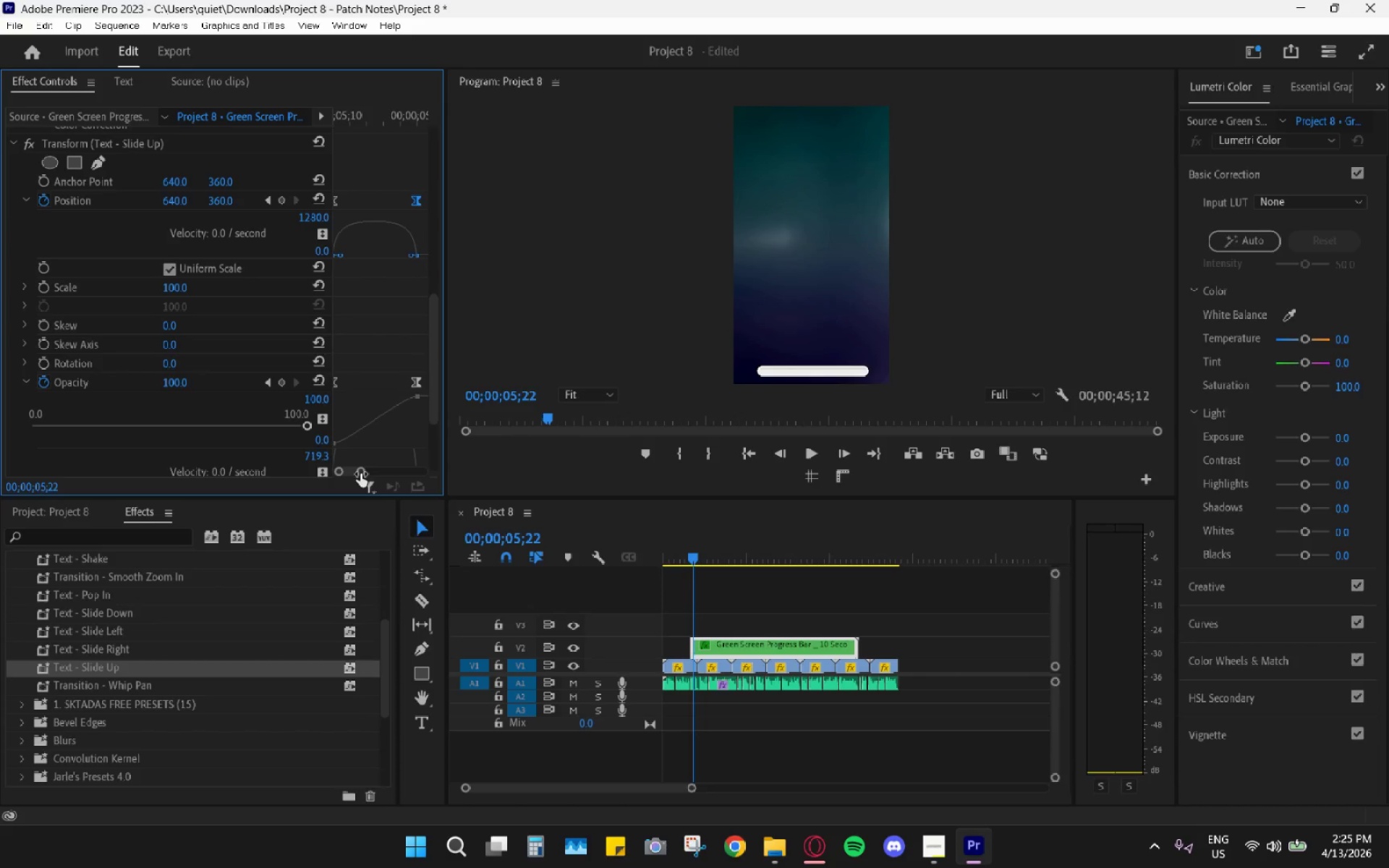 
hold_key(key=ArrowLeft, duration=0.89)
 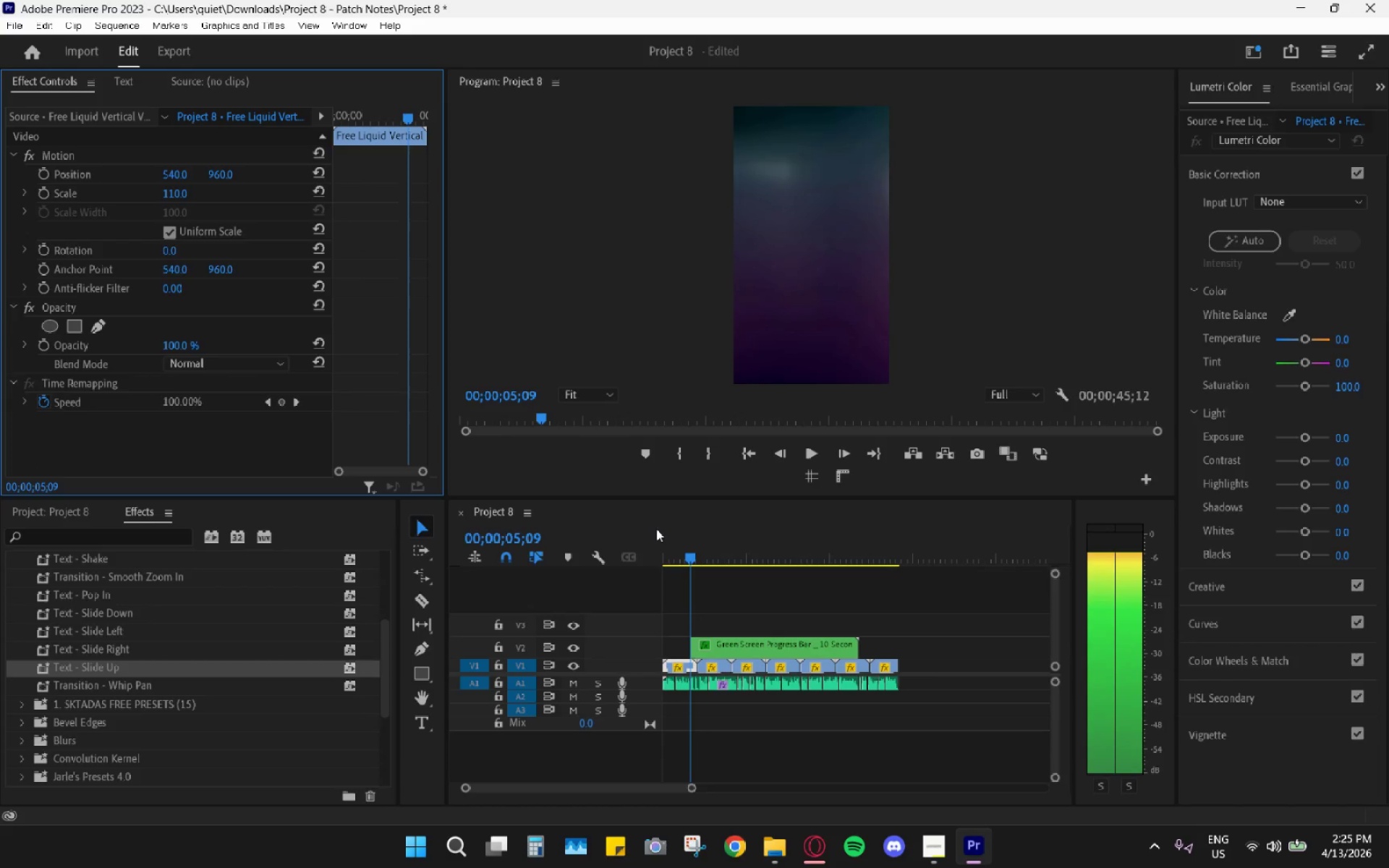 
key(ArrowRight)
 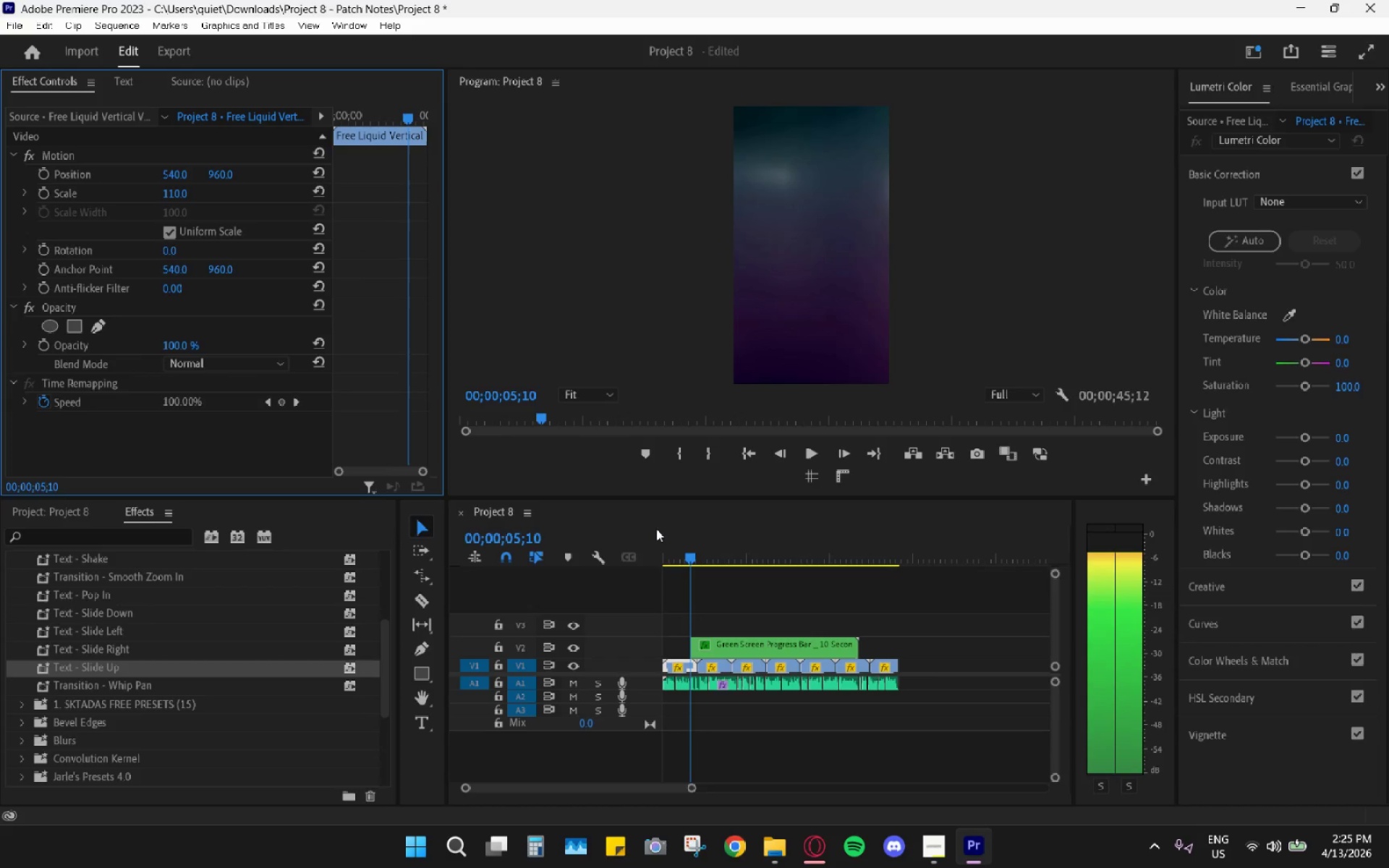 
key(ArrowRight)
 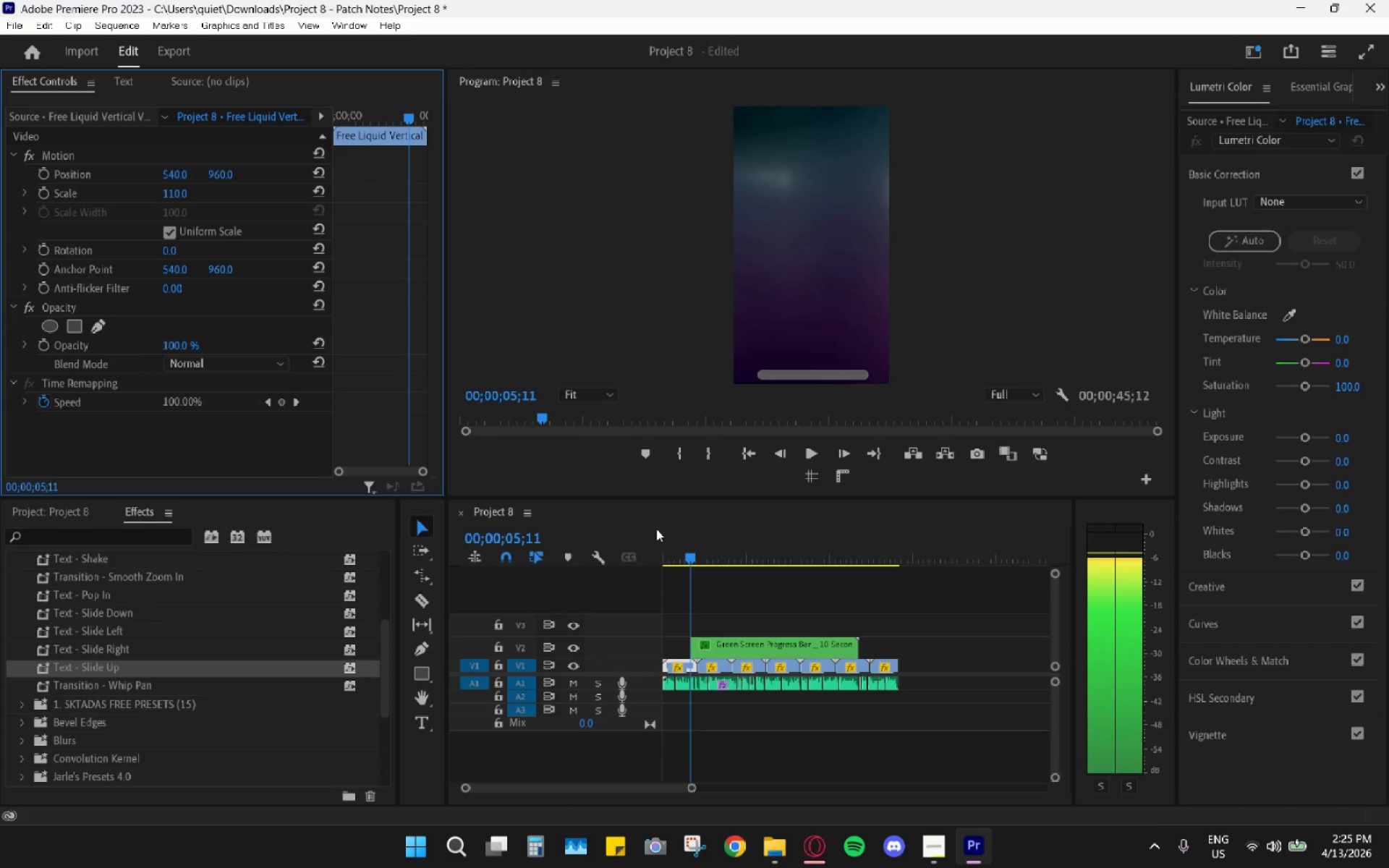 
key(ArrowRight)
 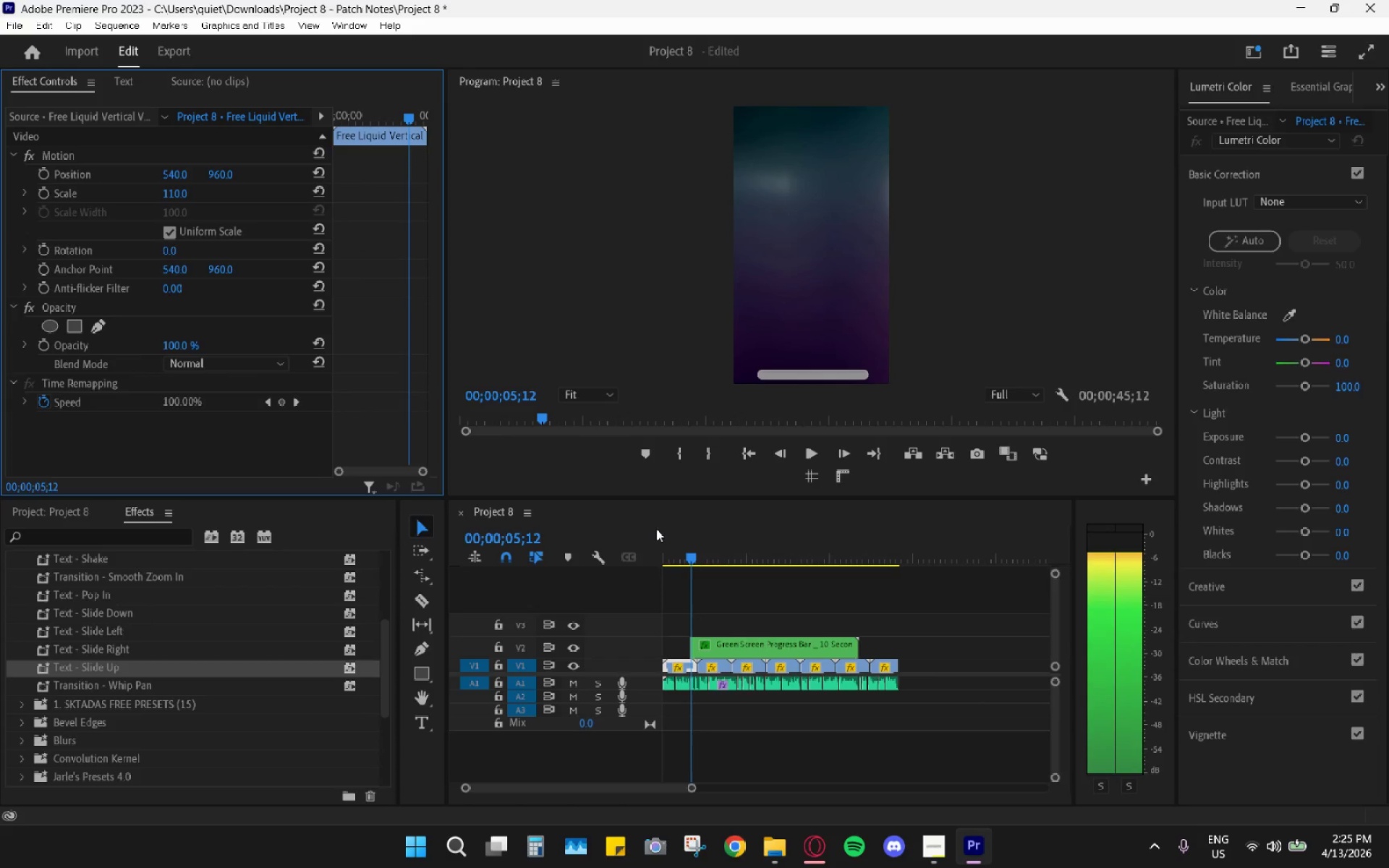 
key(ArrowRight)
 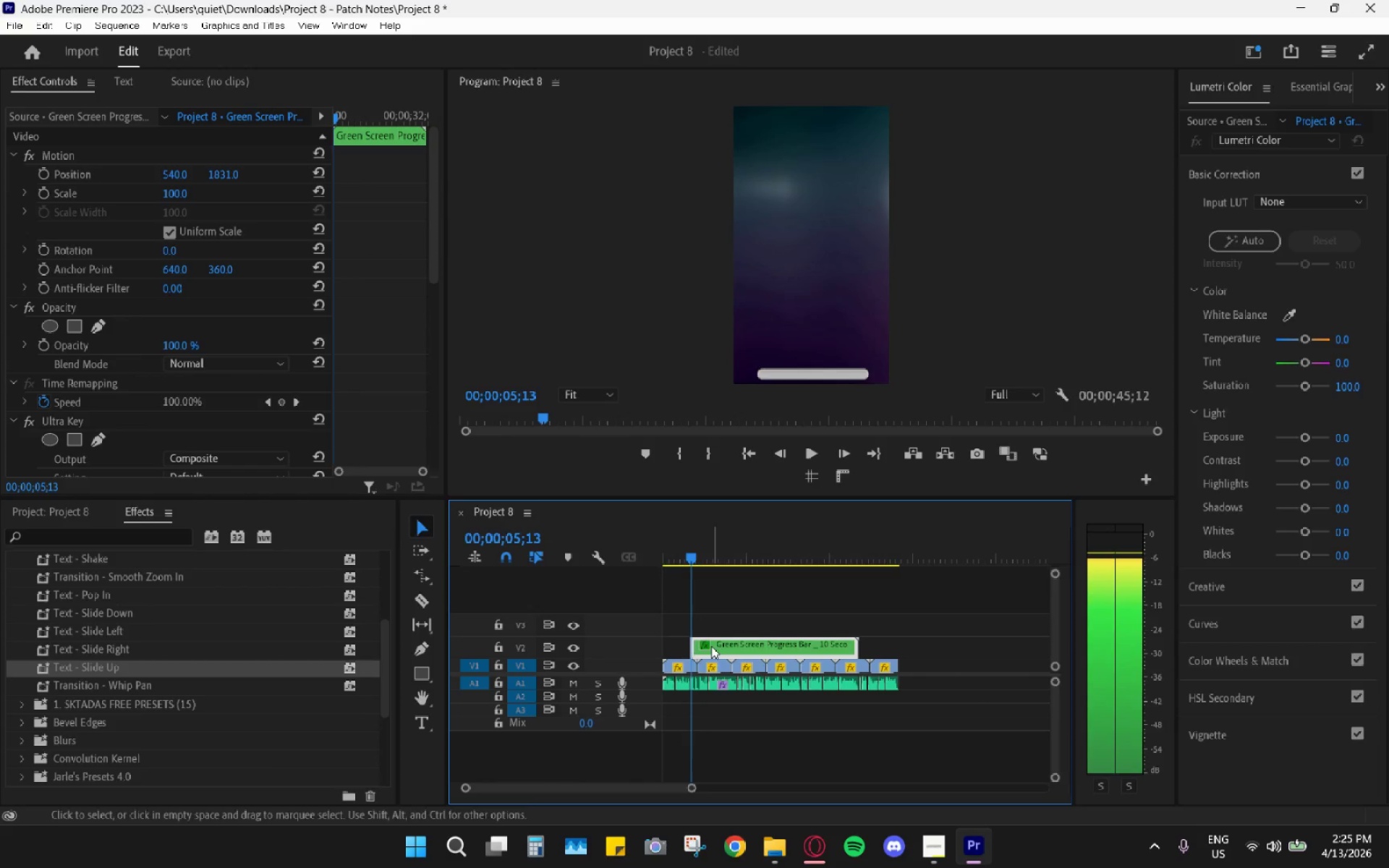 
scroll: coordinate [383, 383], scroll_direction: down, amount: 20.0
 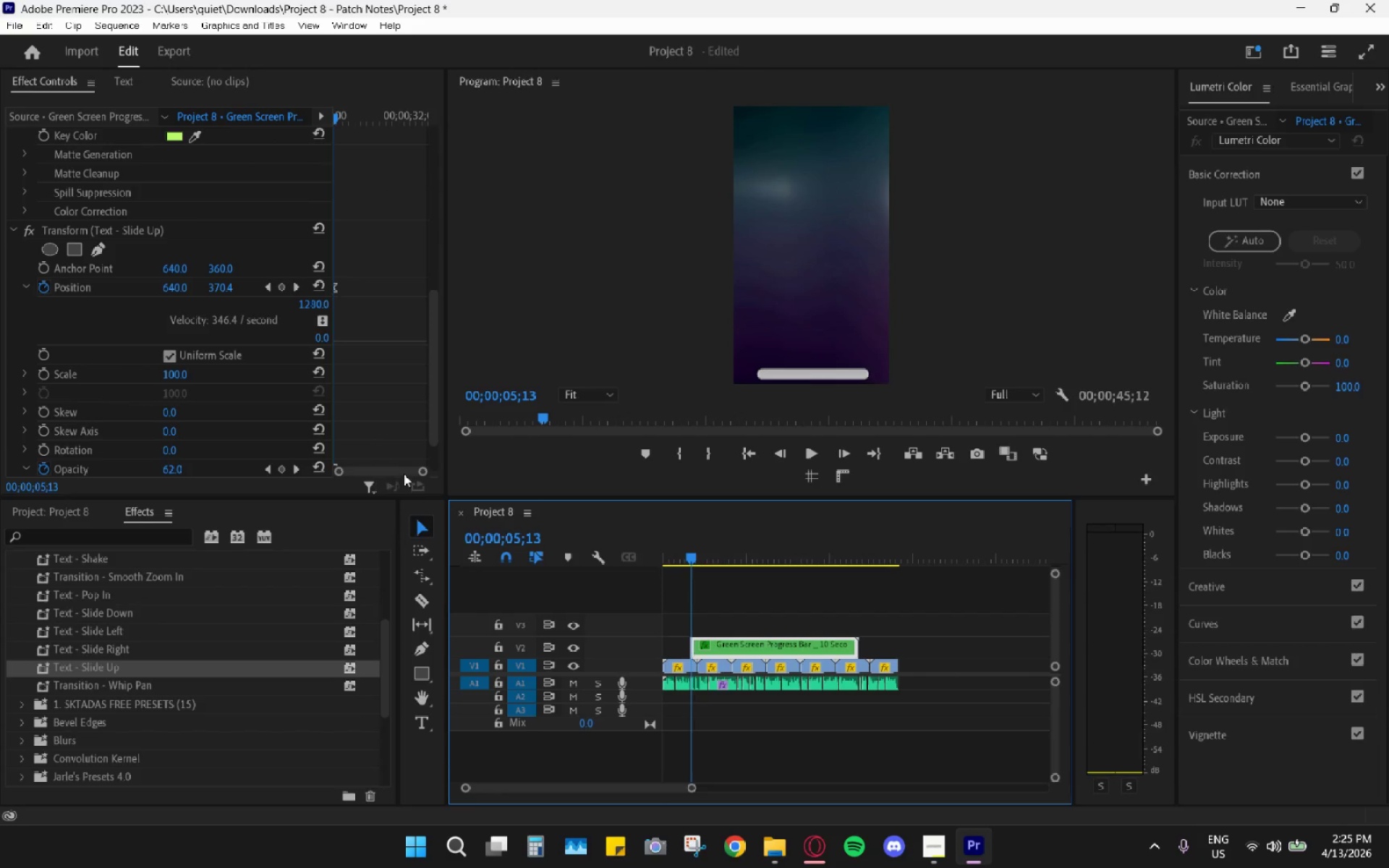 
left_click_drag(start_coordinate=[419, 476], to_coordinate=[387, 472])
 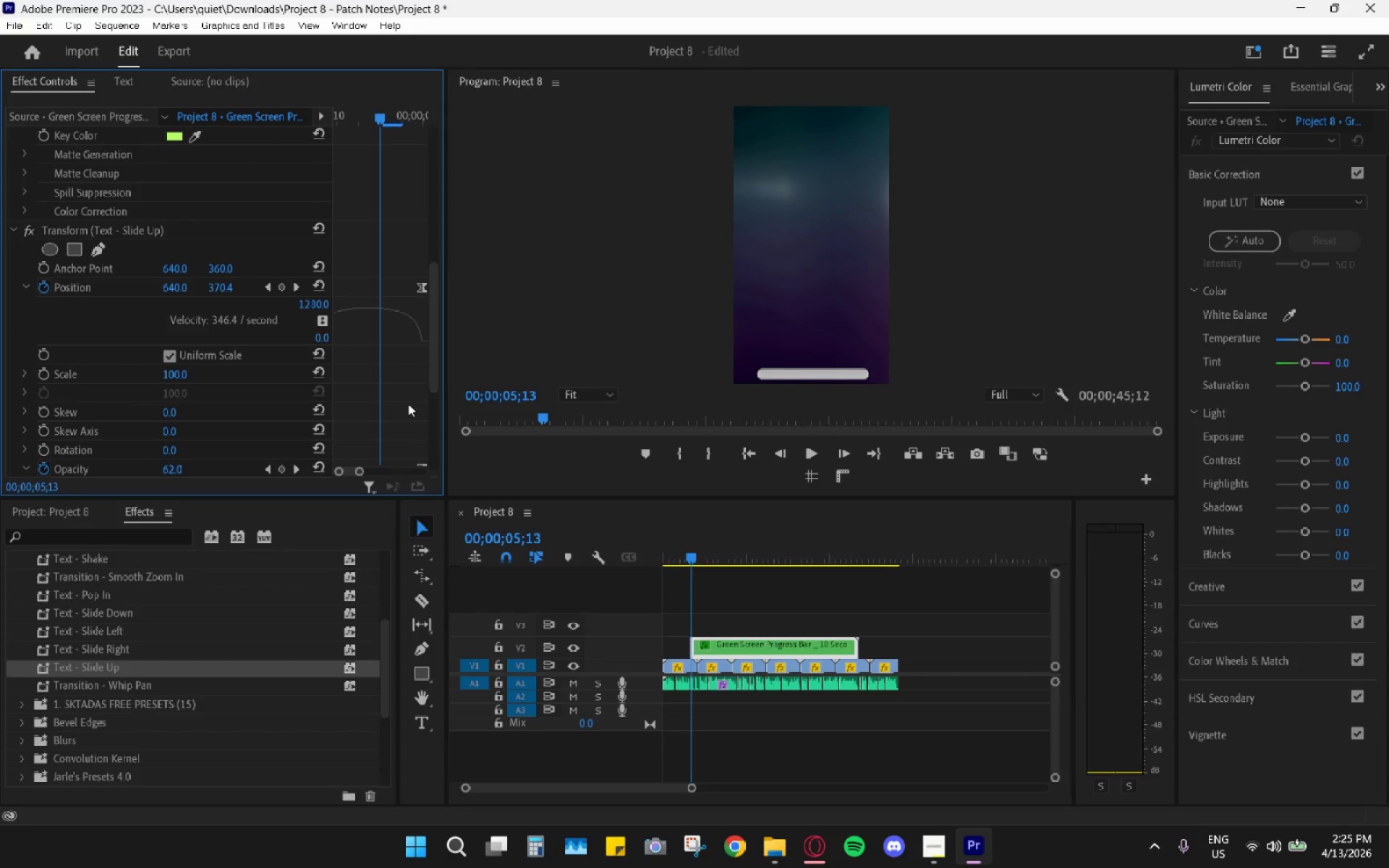 
scroll: coordinate [395, 395], scroll_direction: down, amount: 1.0
 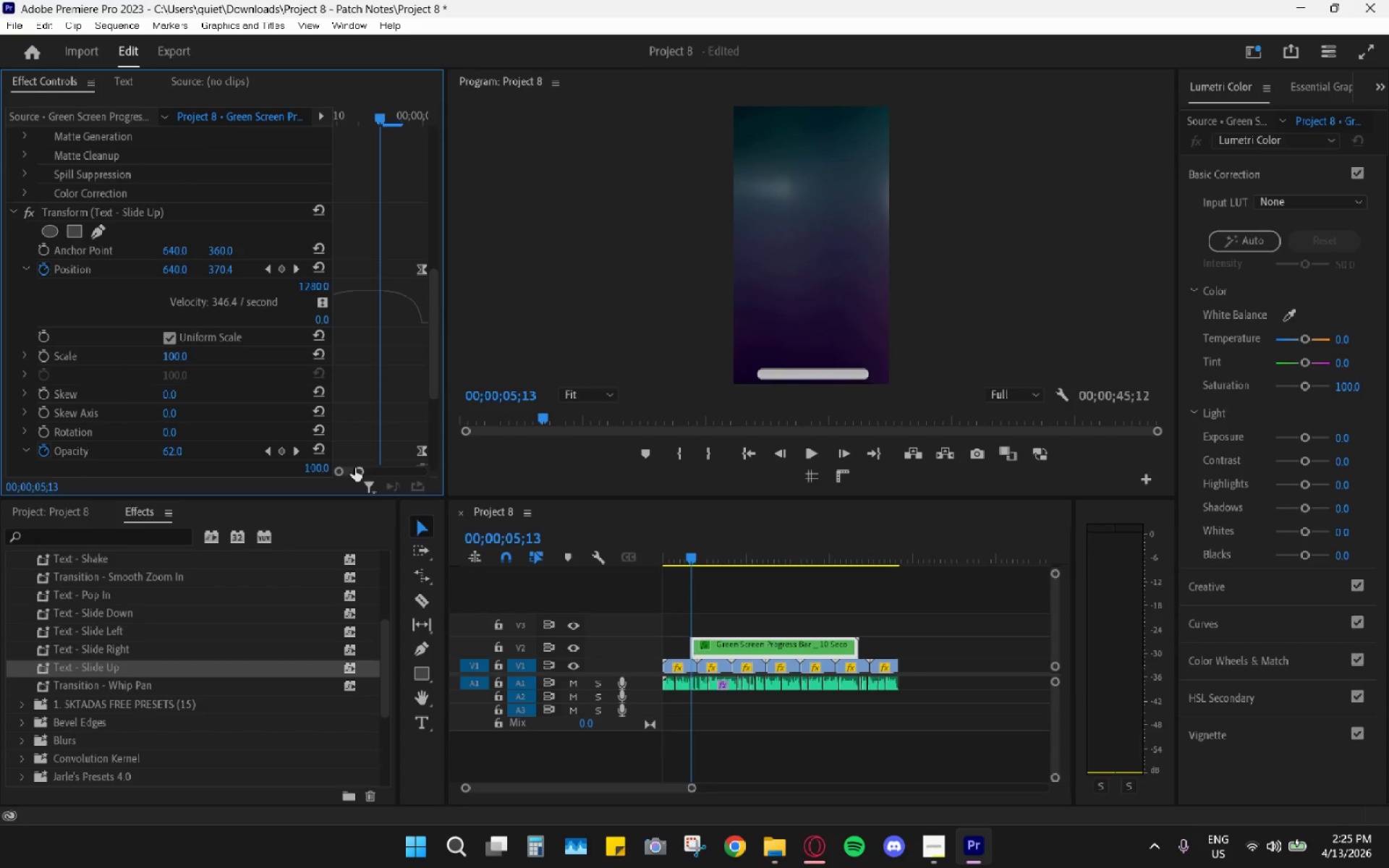 
left_click_drag(start_coordinate=[346, 473], to_coordinate=[333, 475])
 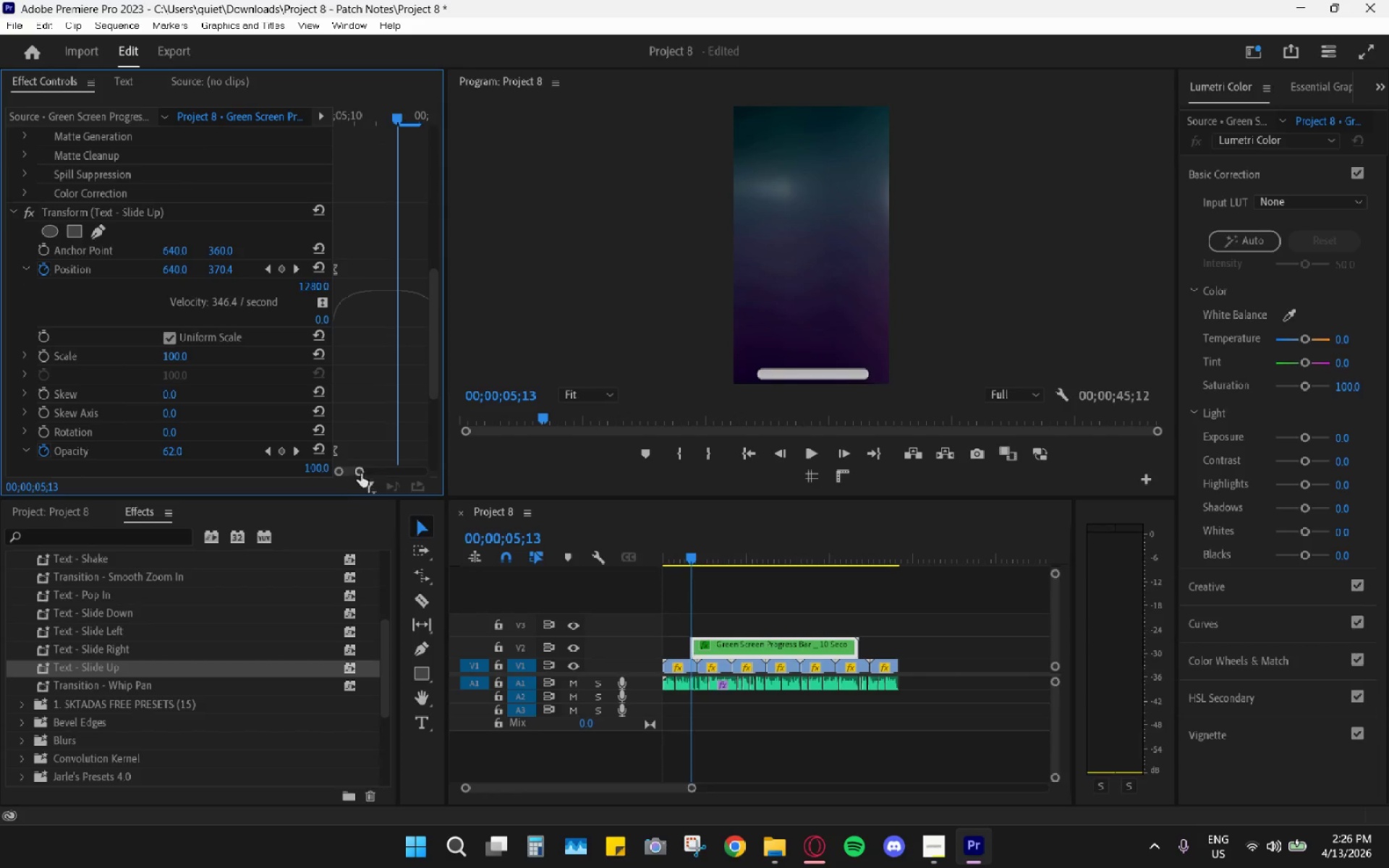 
left_click_drag(start_coordinate=[360, 474], to_coordinate=[363, 474])
 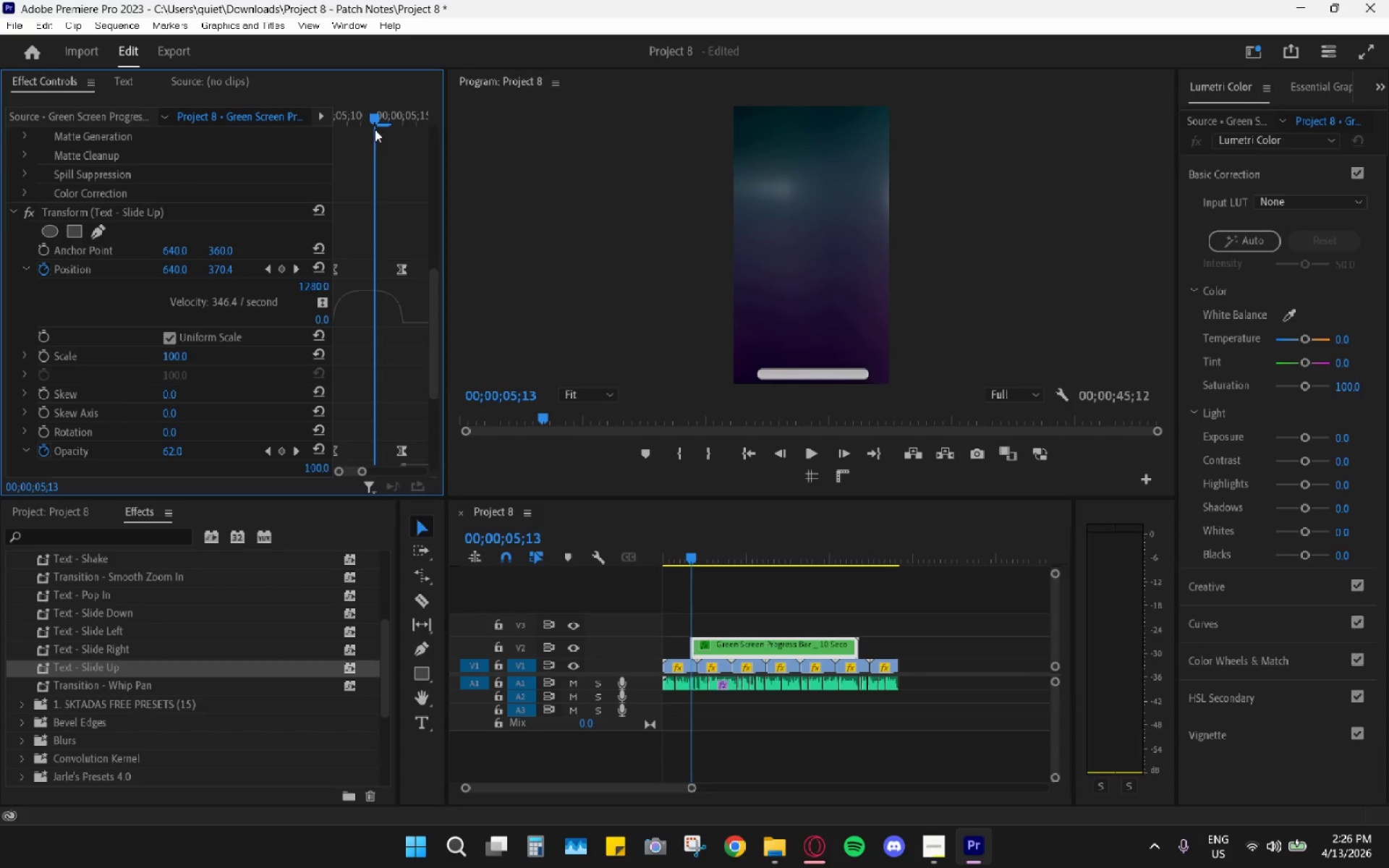 
left_click_drag(start_coordinate=[371, 115], to_coordinate=[359, 117])
 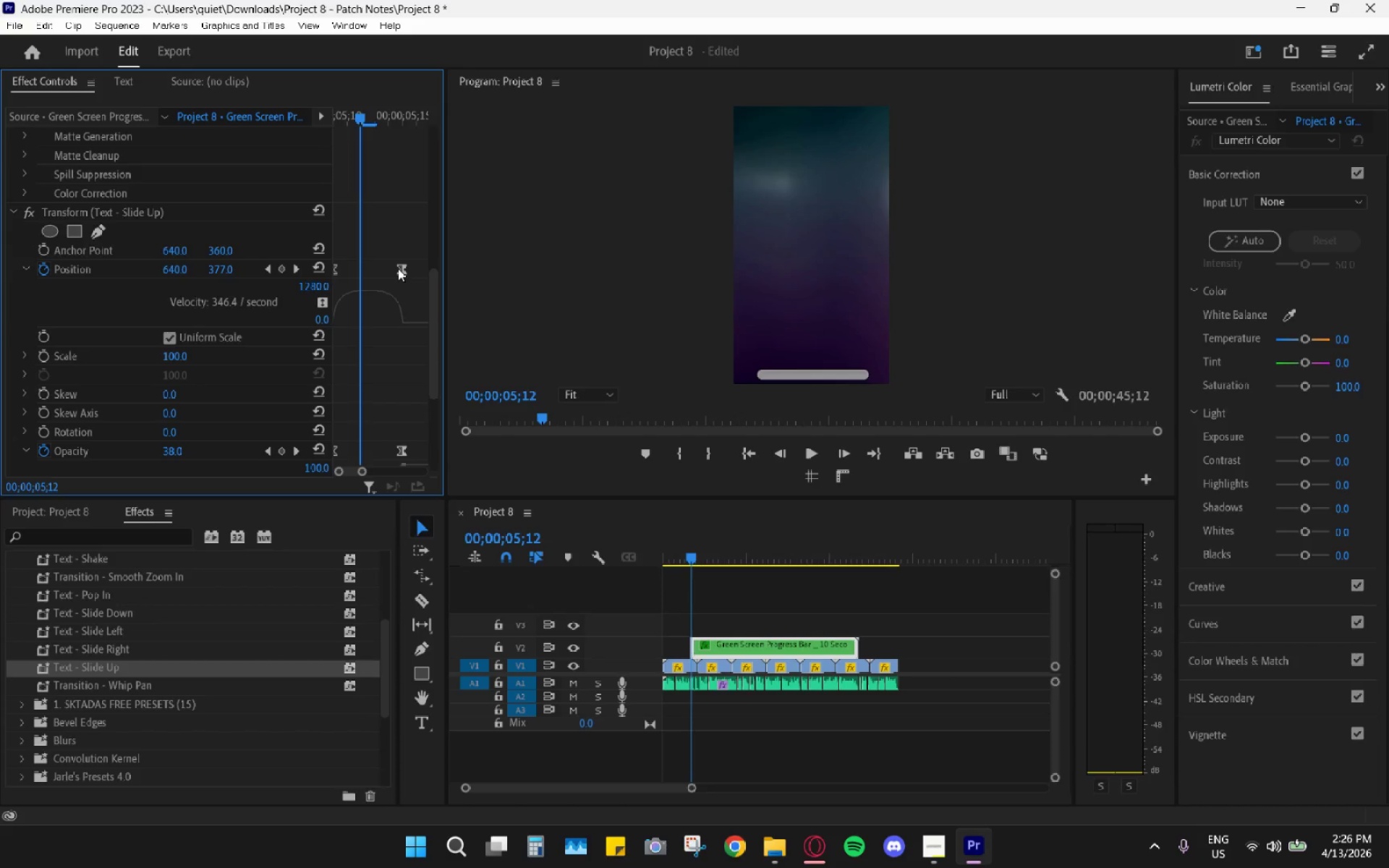 
key(ArrowLeft)
 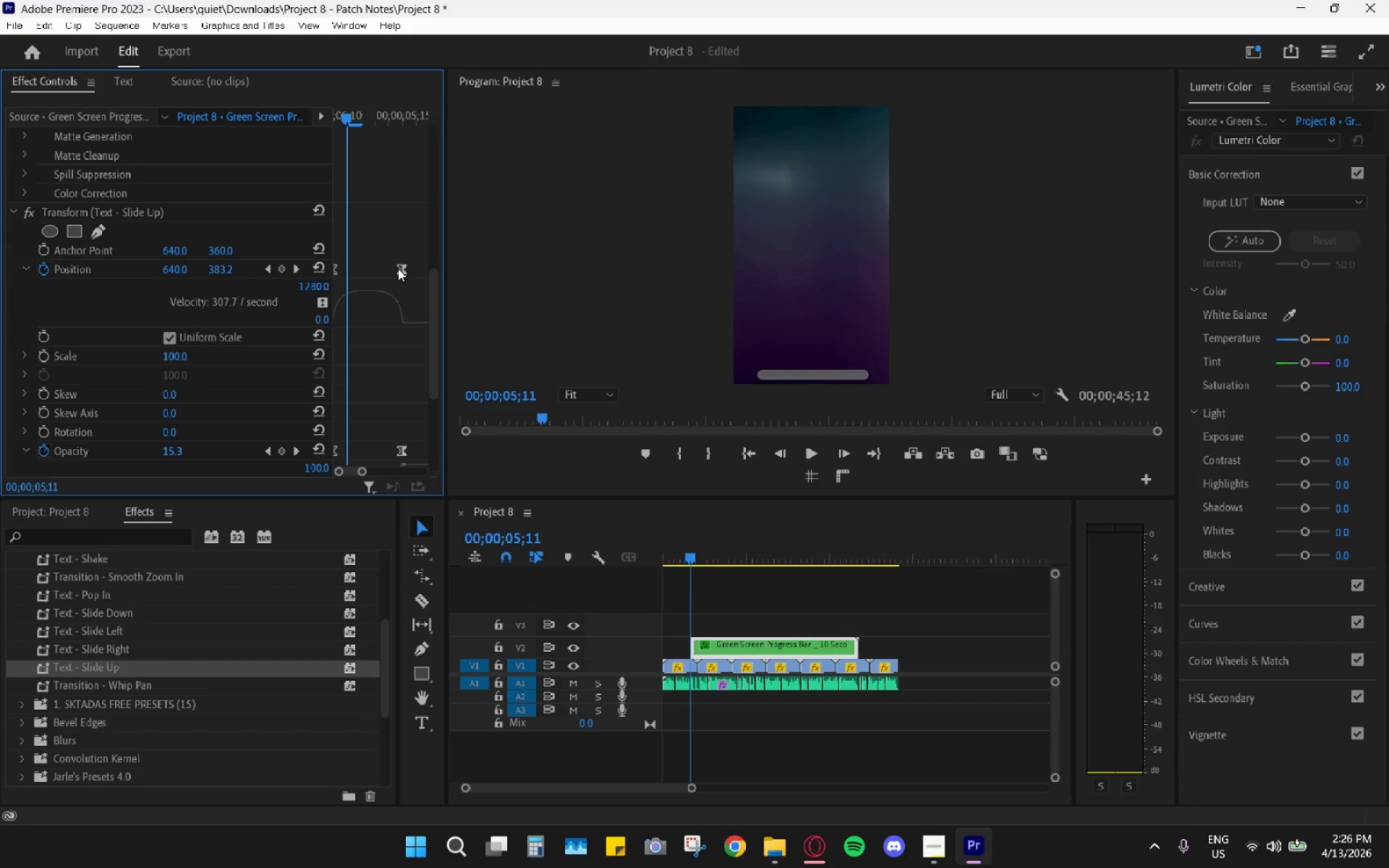 
key(ArrowLeft)
 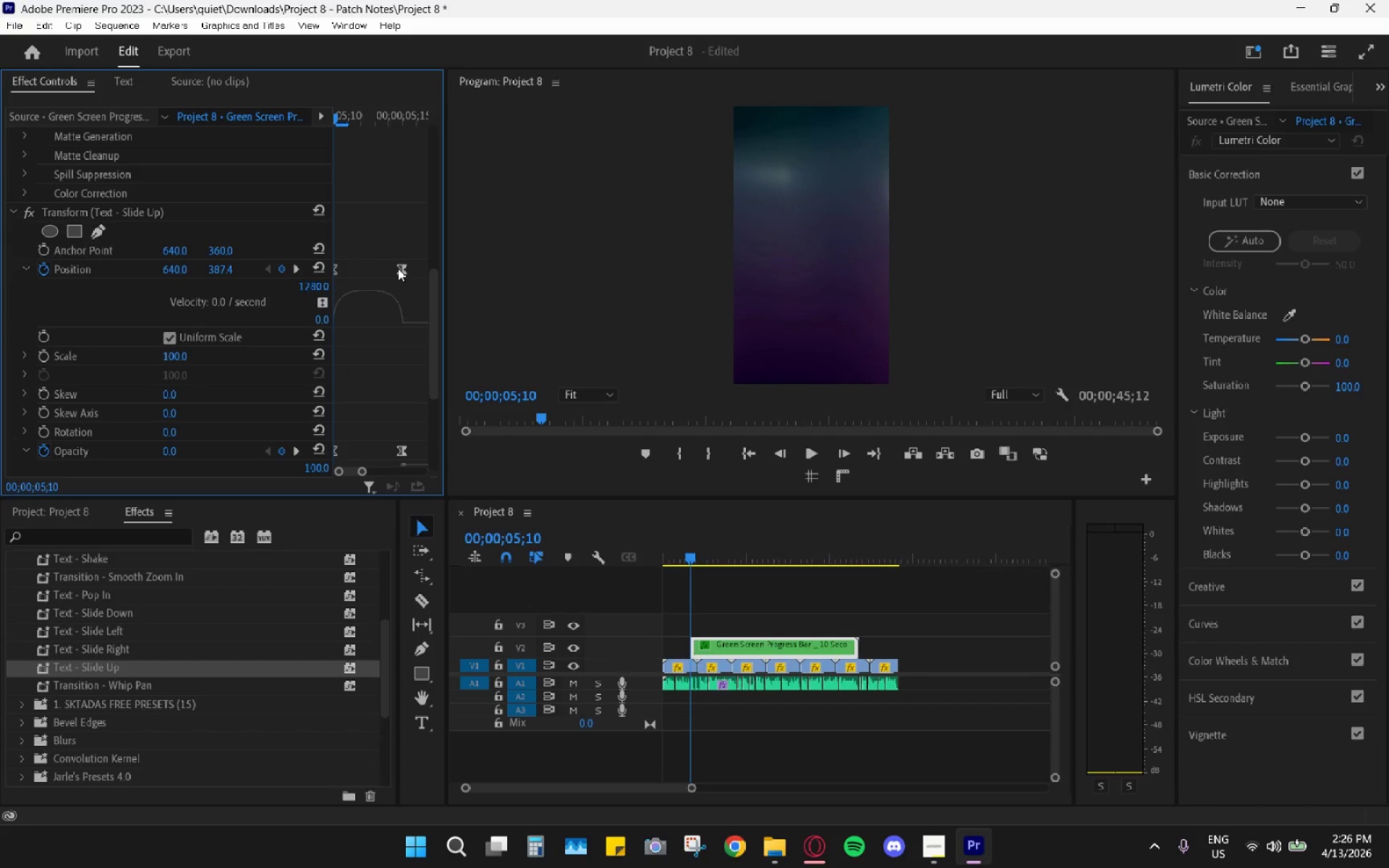 
key(ArrowLeft)
 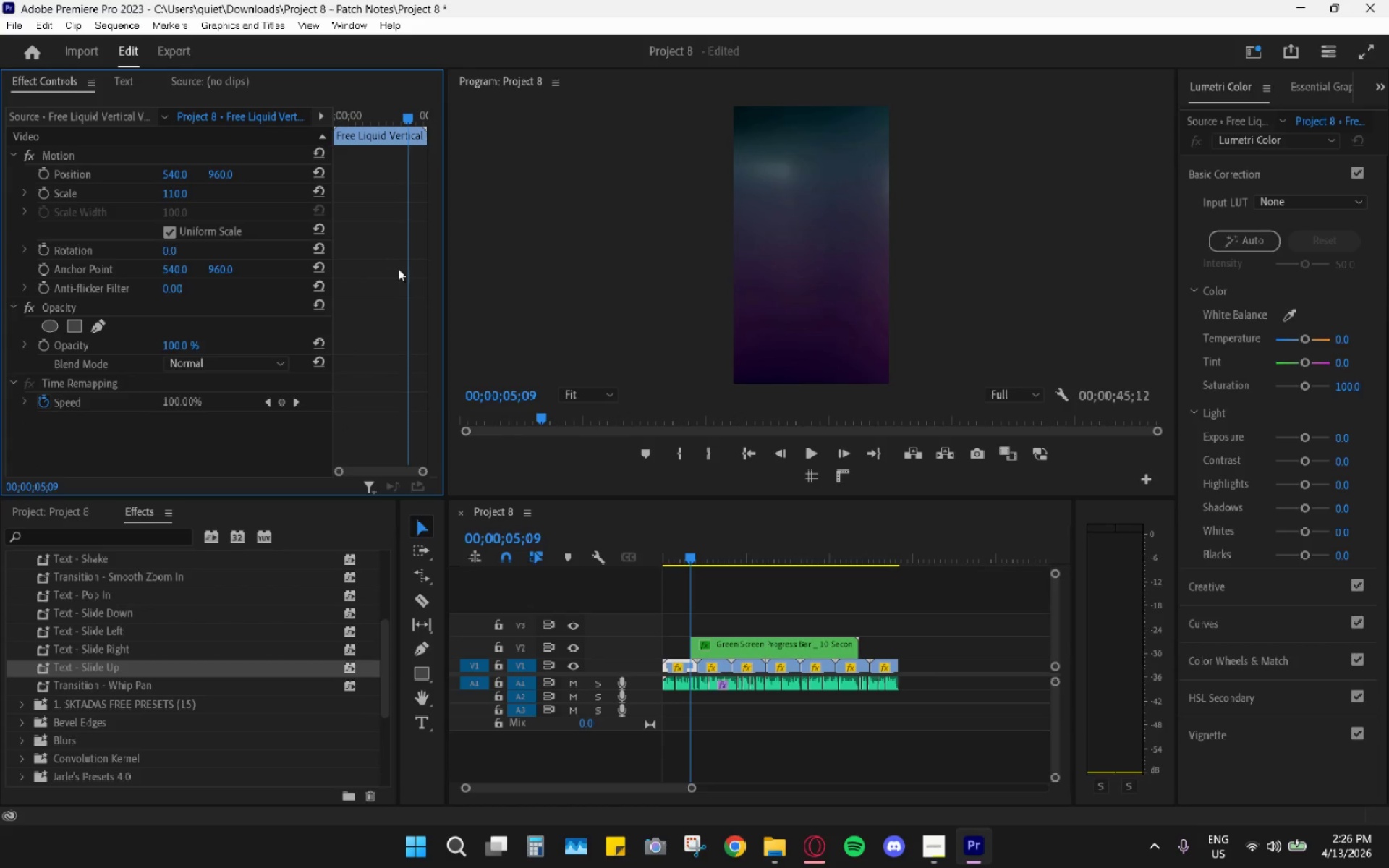 
key(ArrowRight)
 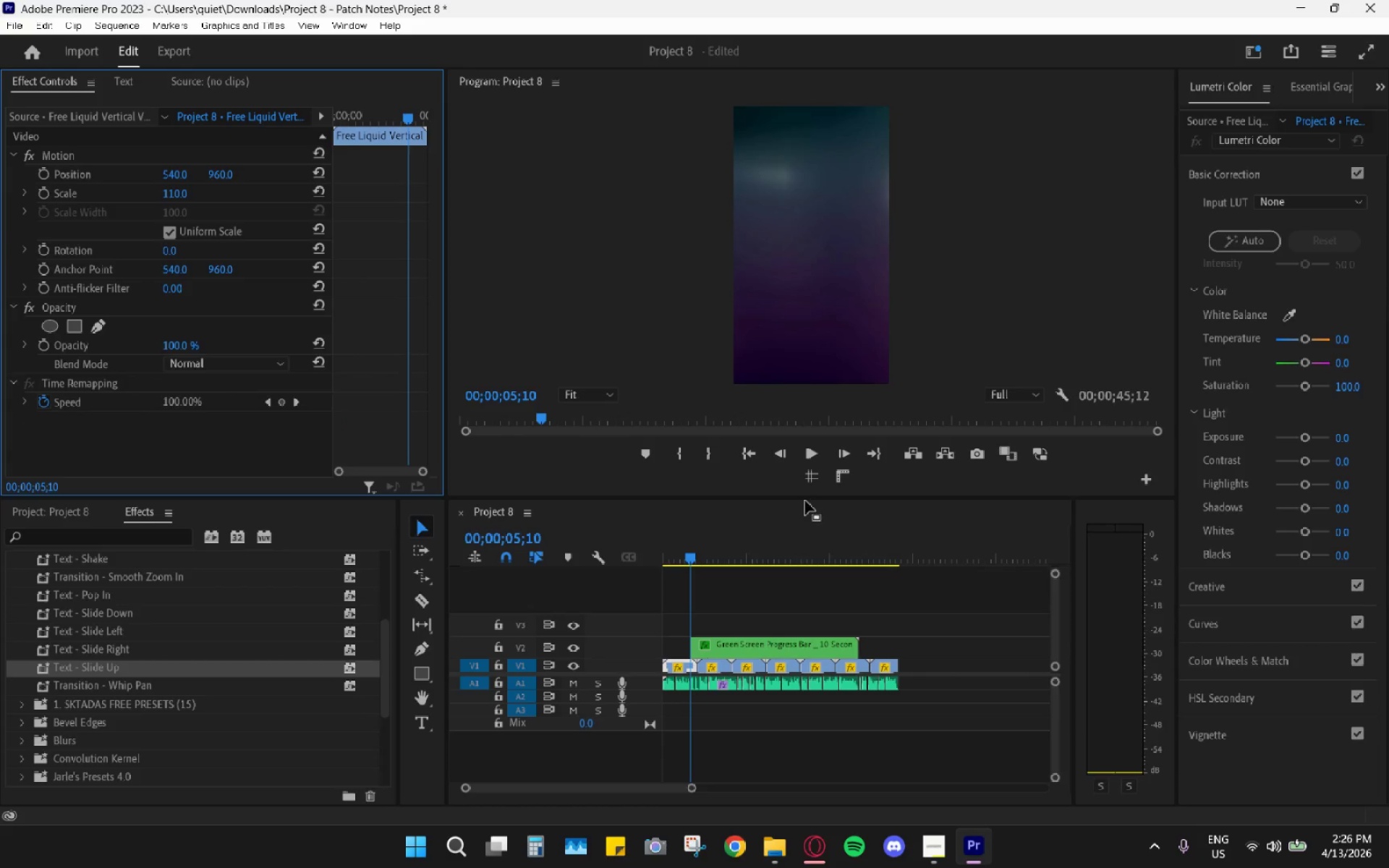 
hold_key(key=AltLeft, duration=0.77)
hold_key(key=AltLeft, duration=0.67)
scroll: coordinate [745, 648], scroll_direction: up, amount: 29.0
 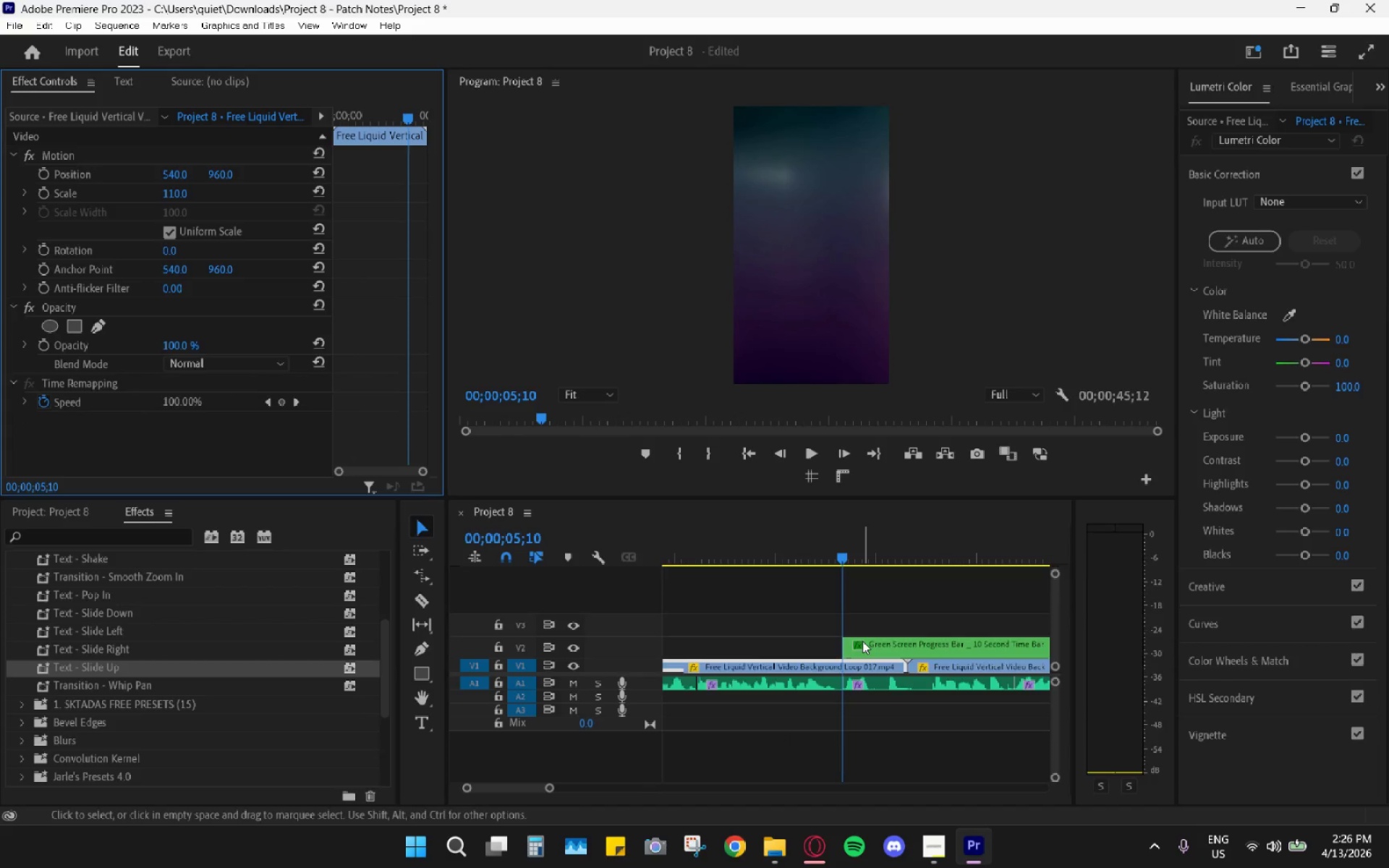 
scroll: coordinate [409, 377], scroll_direction: down, amount: 15.0
 